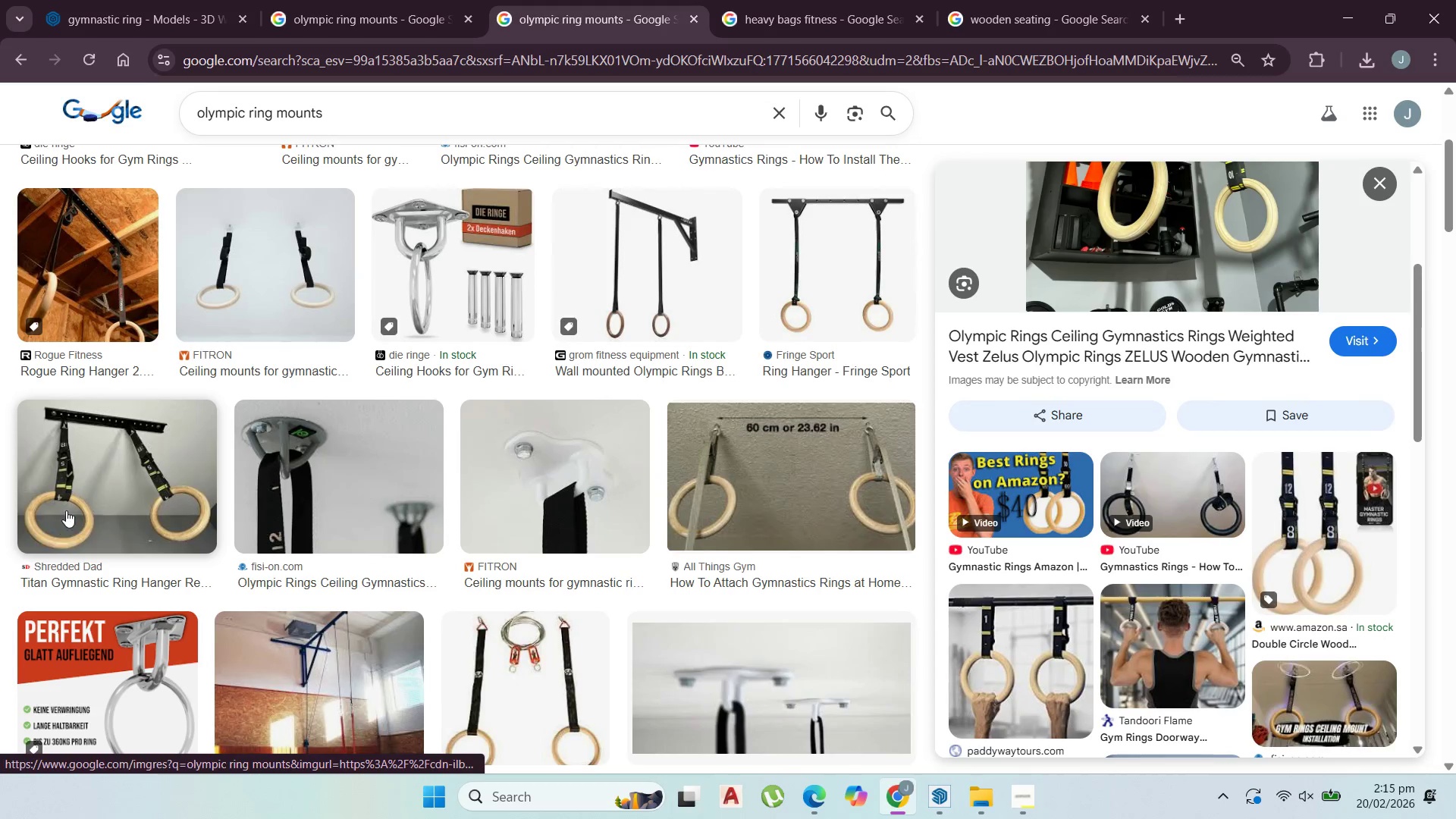 
left_click([133, 500])
 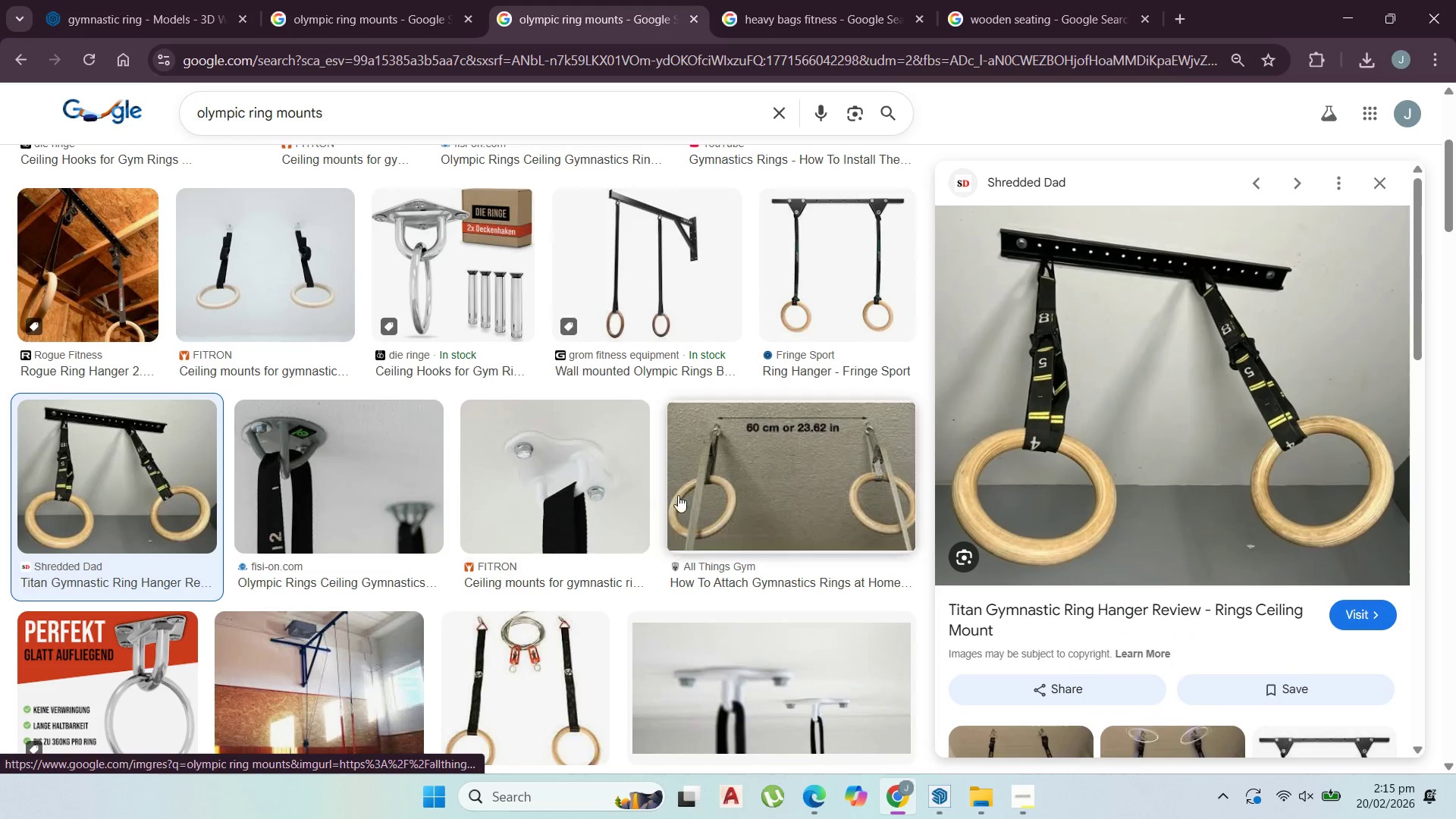 
scroll: coordinate [1207, 614], scroll_direction: down, amount: 5.0
 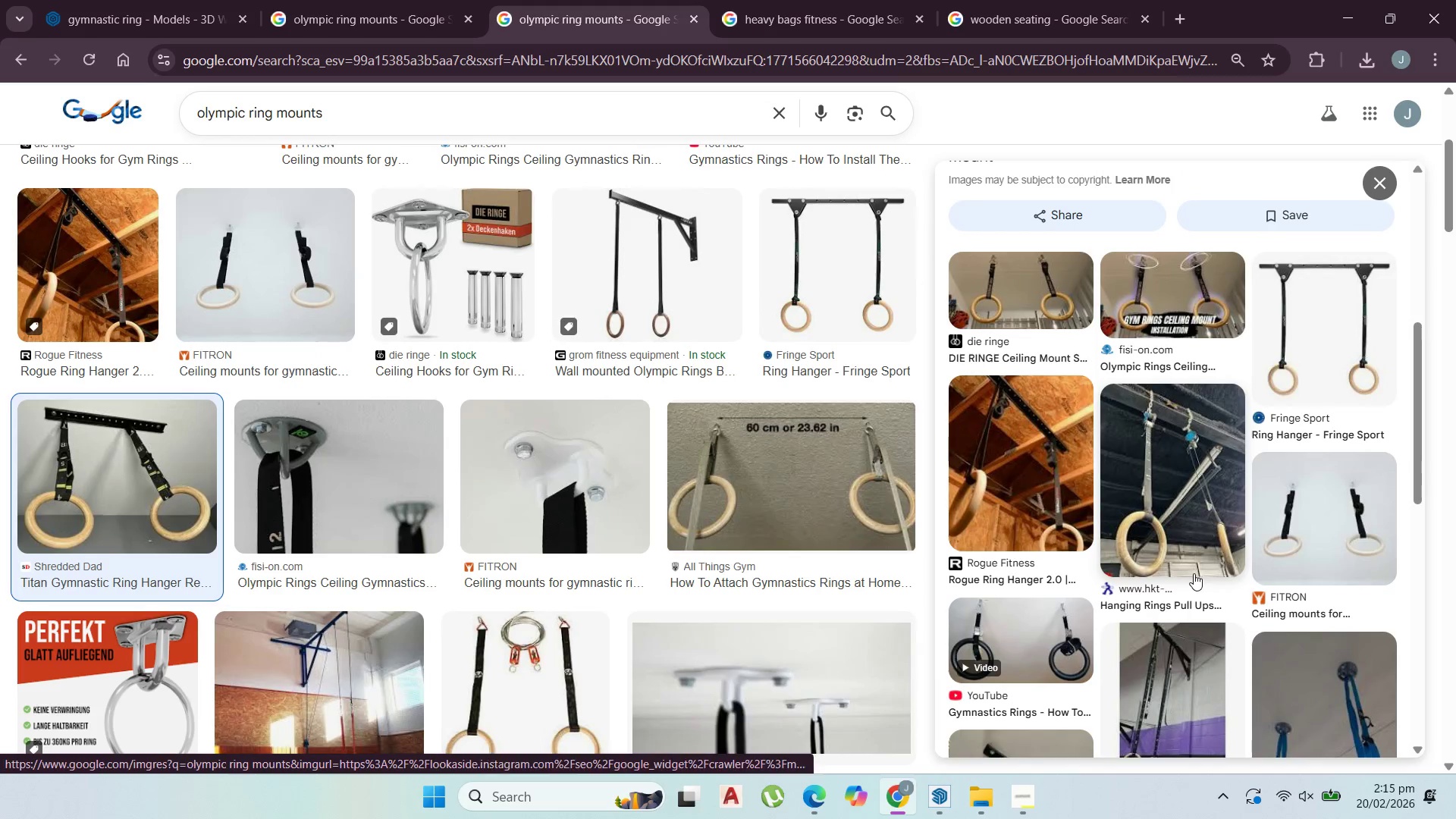 
left_click([1194, 573])
 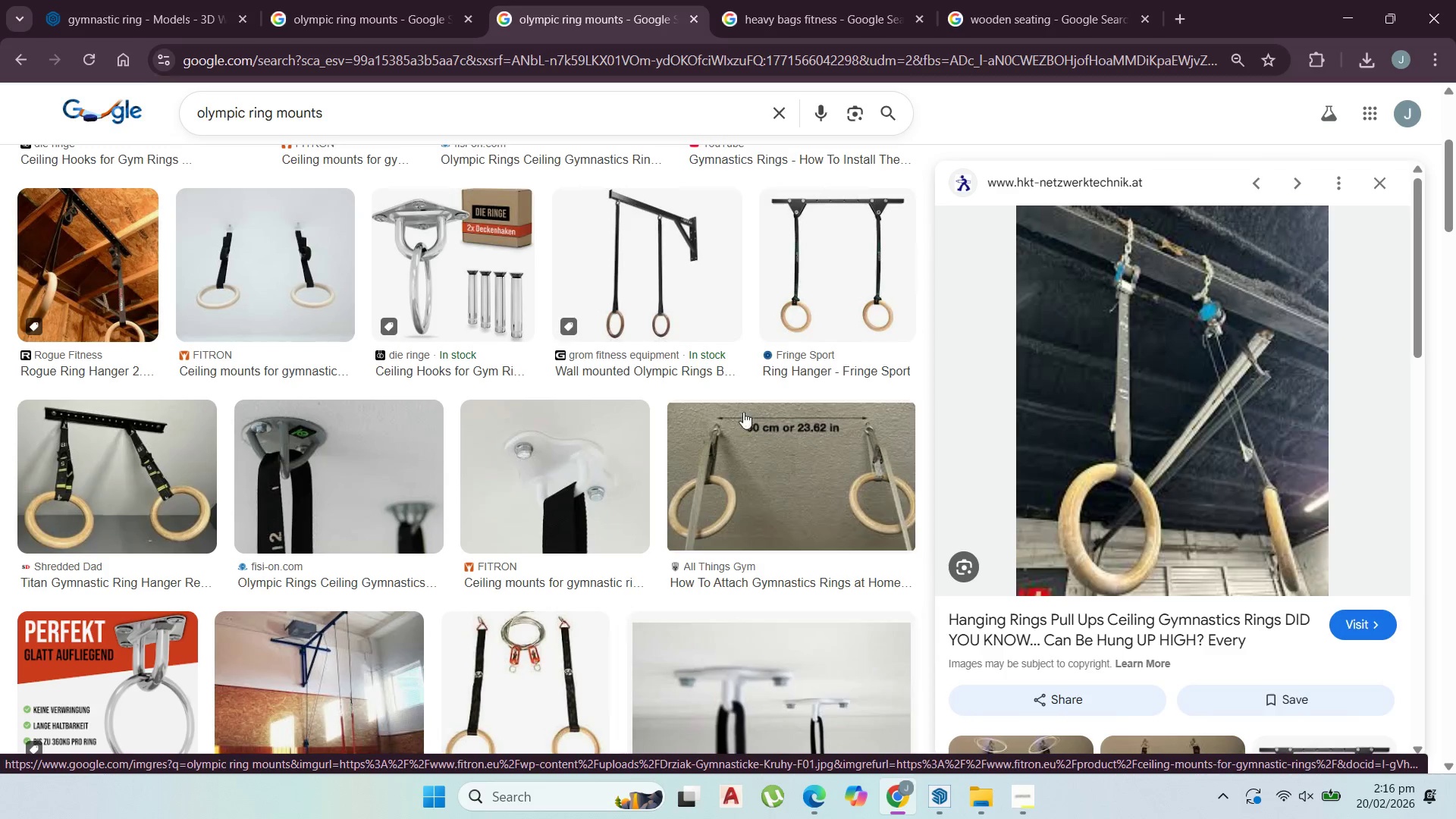 
left_click([171, 6])
 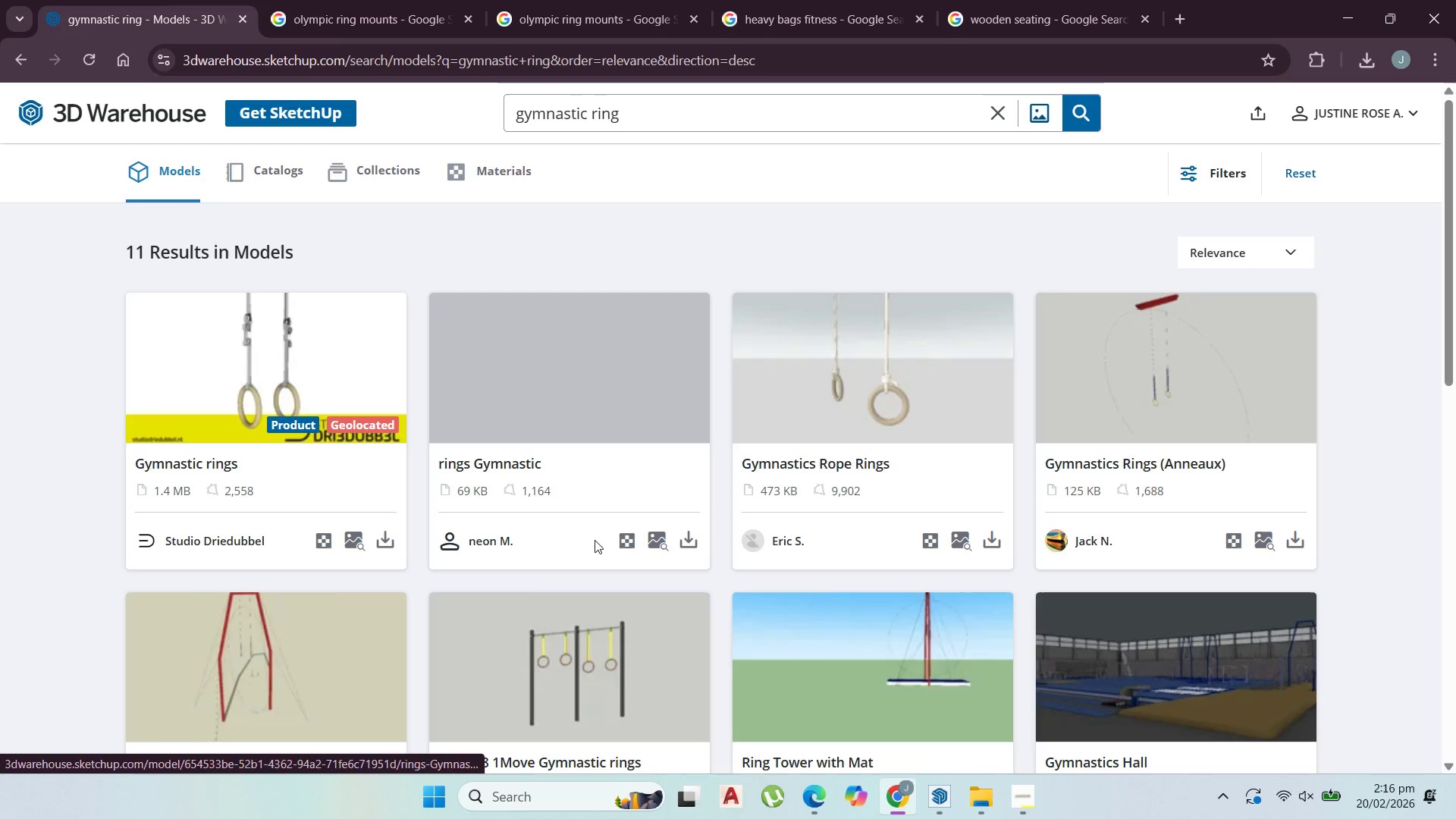 
scroll: coordinate [654, 609], scroll_direction: down, amount: 2.0
 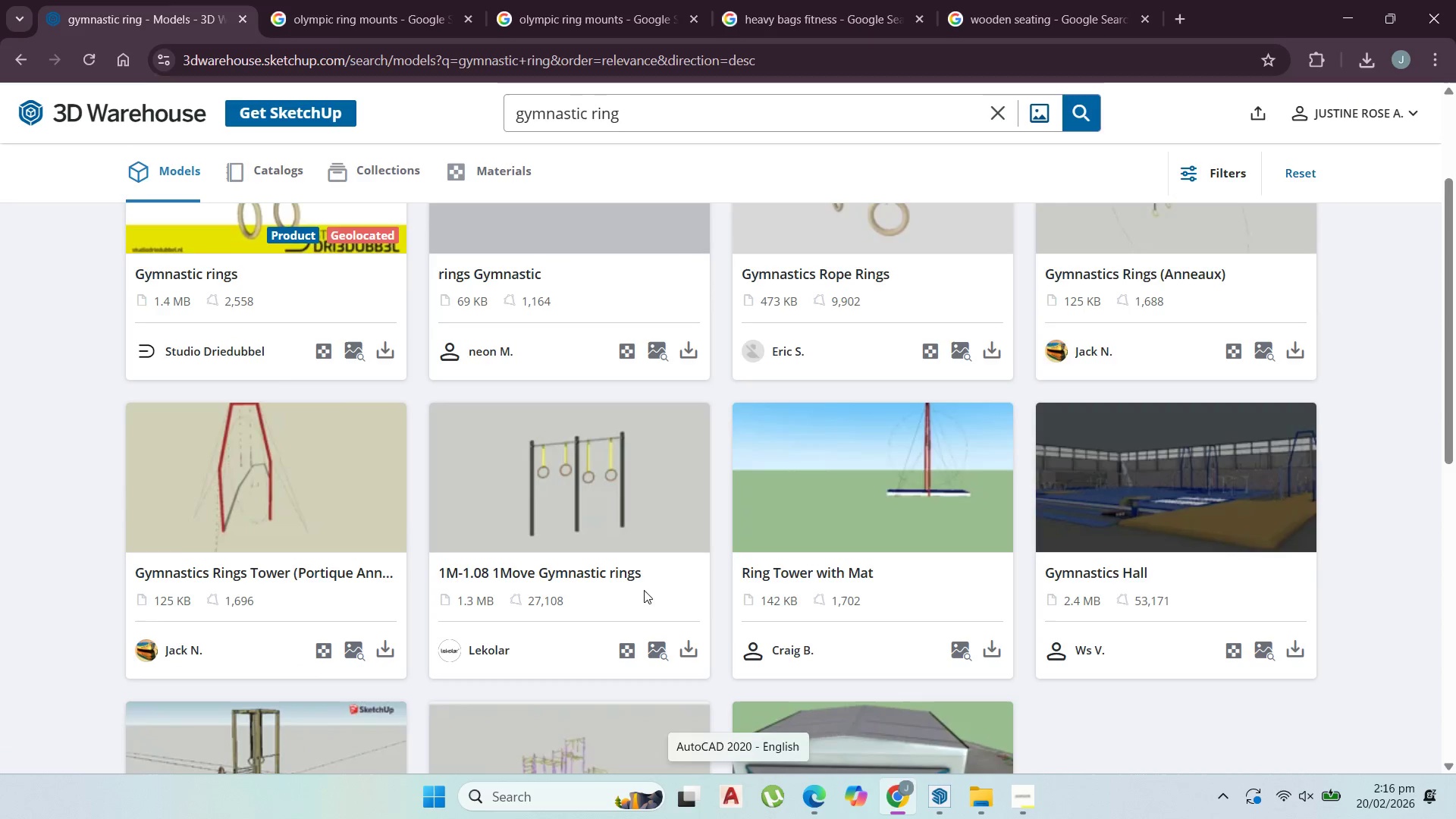 
scroll: coordinate [651, 582], scroll_direction: up, amount: 3.0
 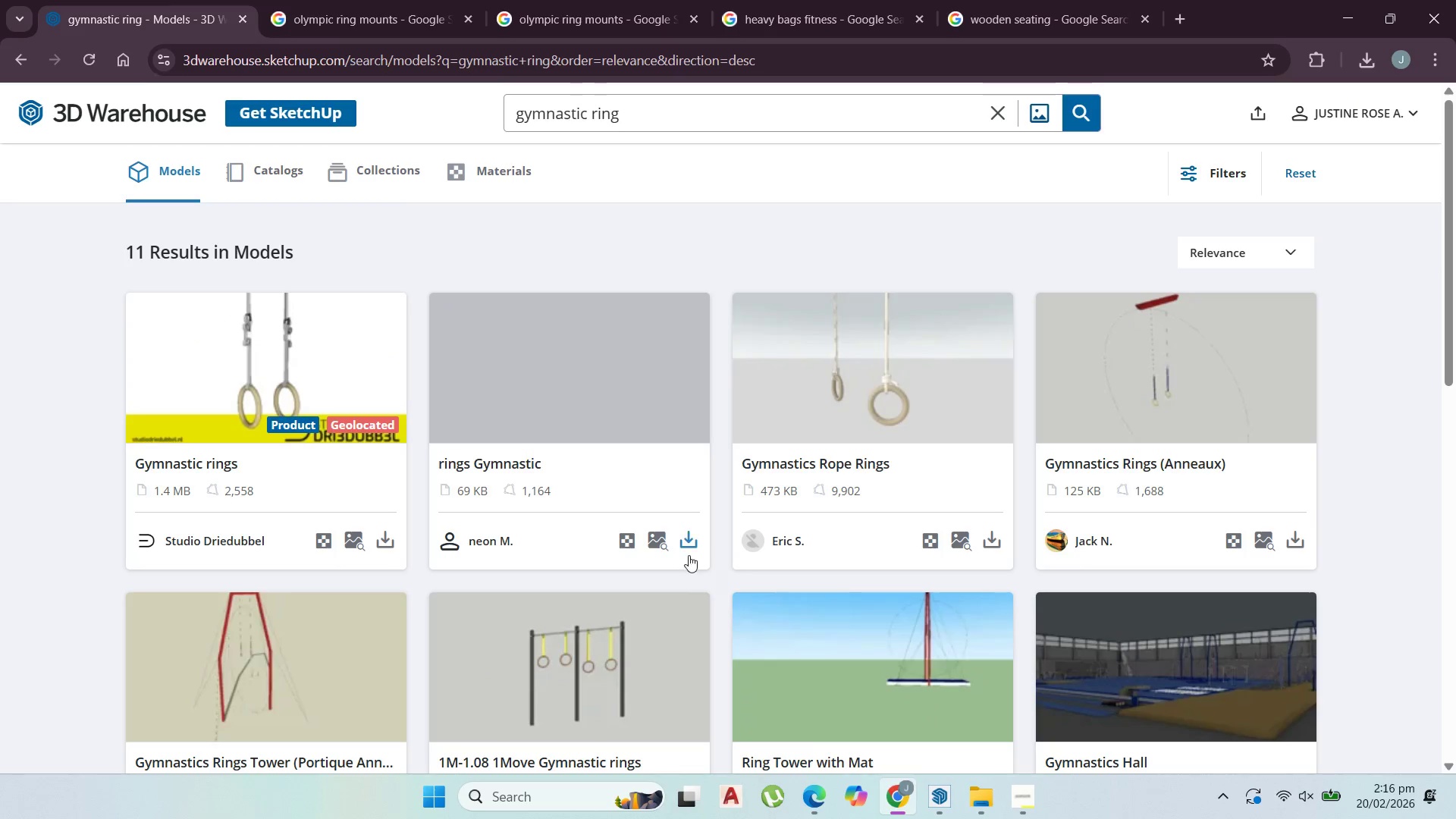 
left_click([691, 546])
 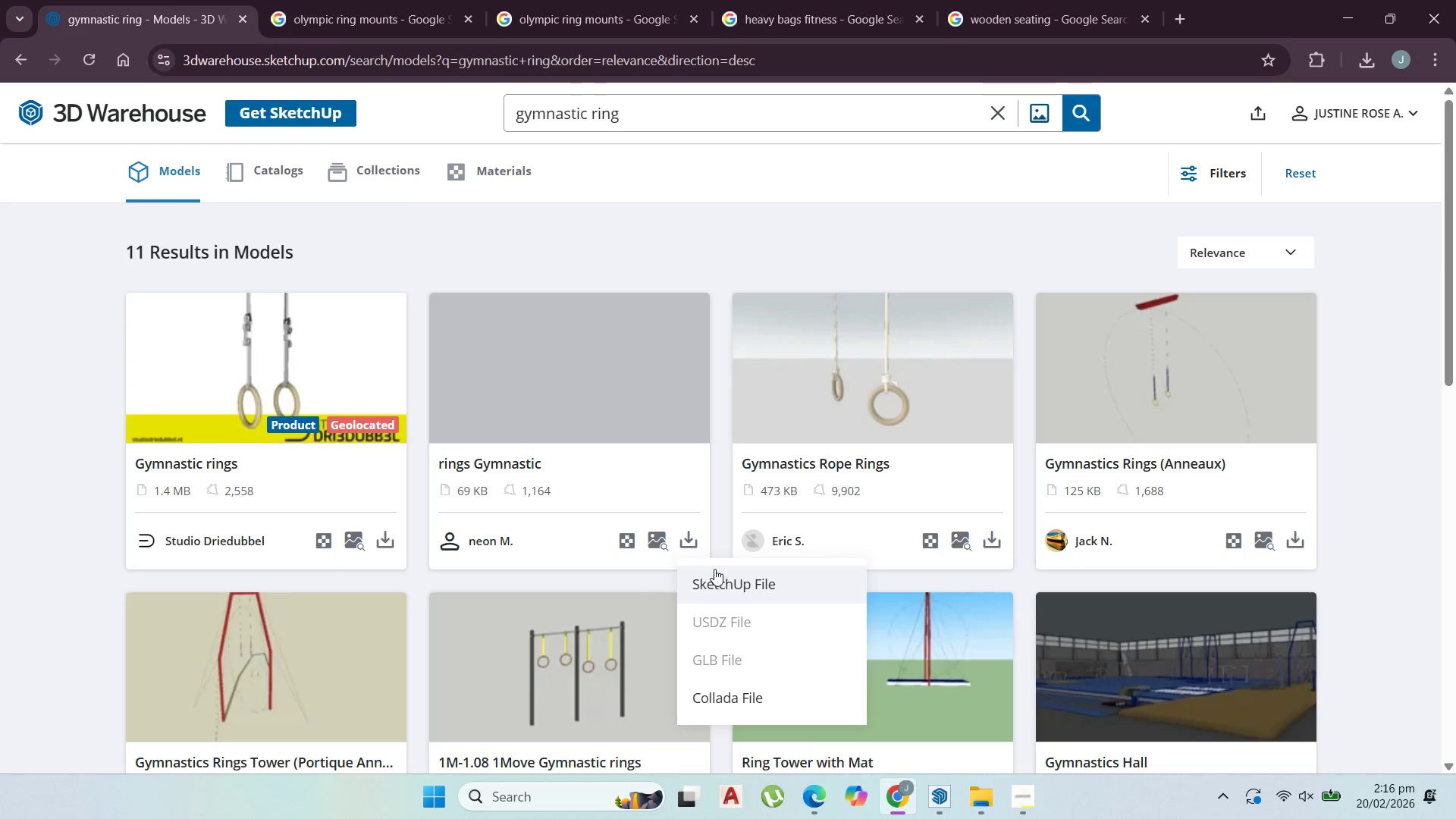 
left_click([714, 569])
 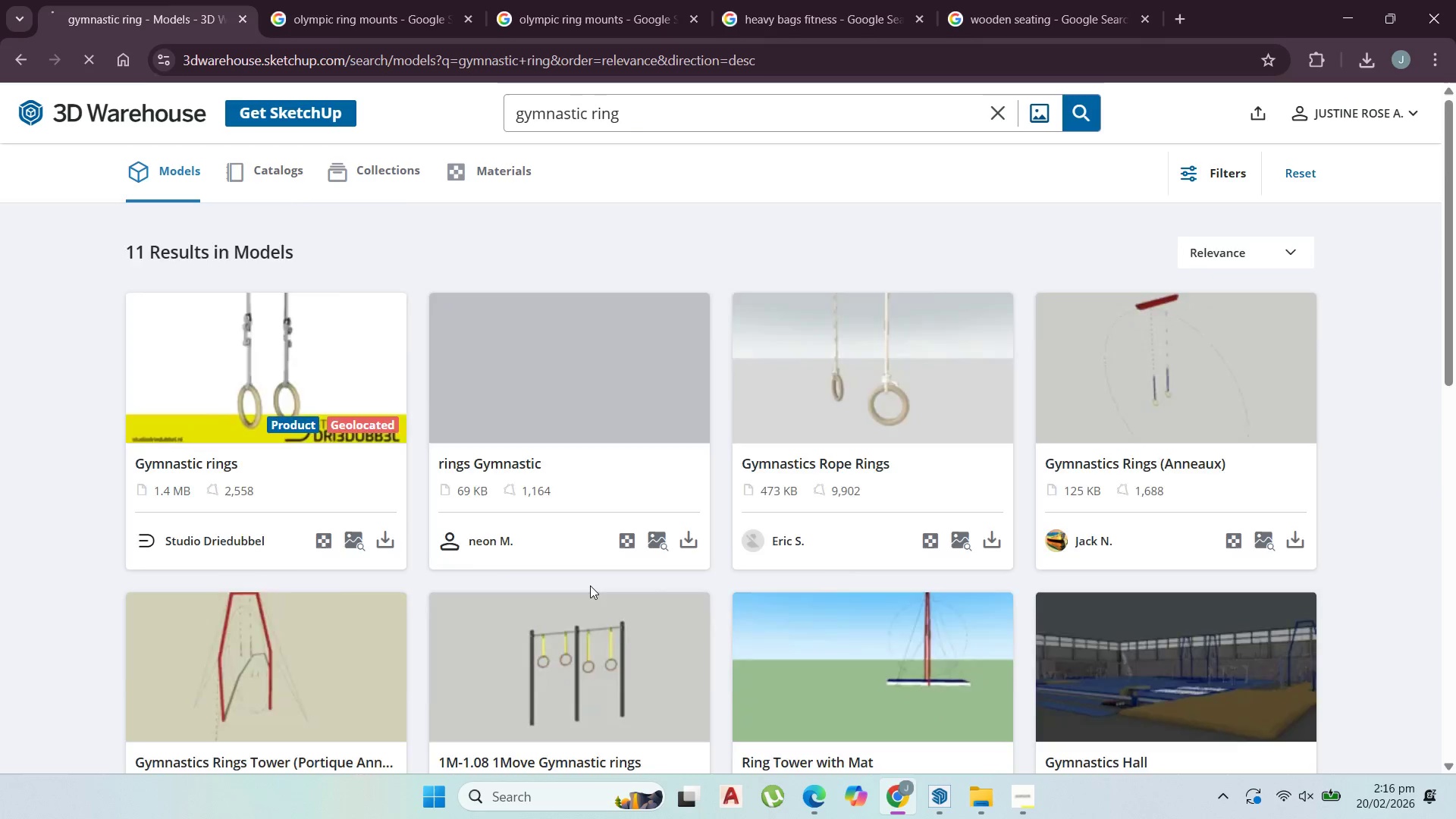 
scroll: coordinate [589, 587], scroll_direction: down, amount: 5.0
 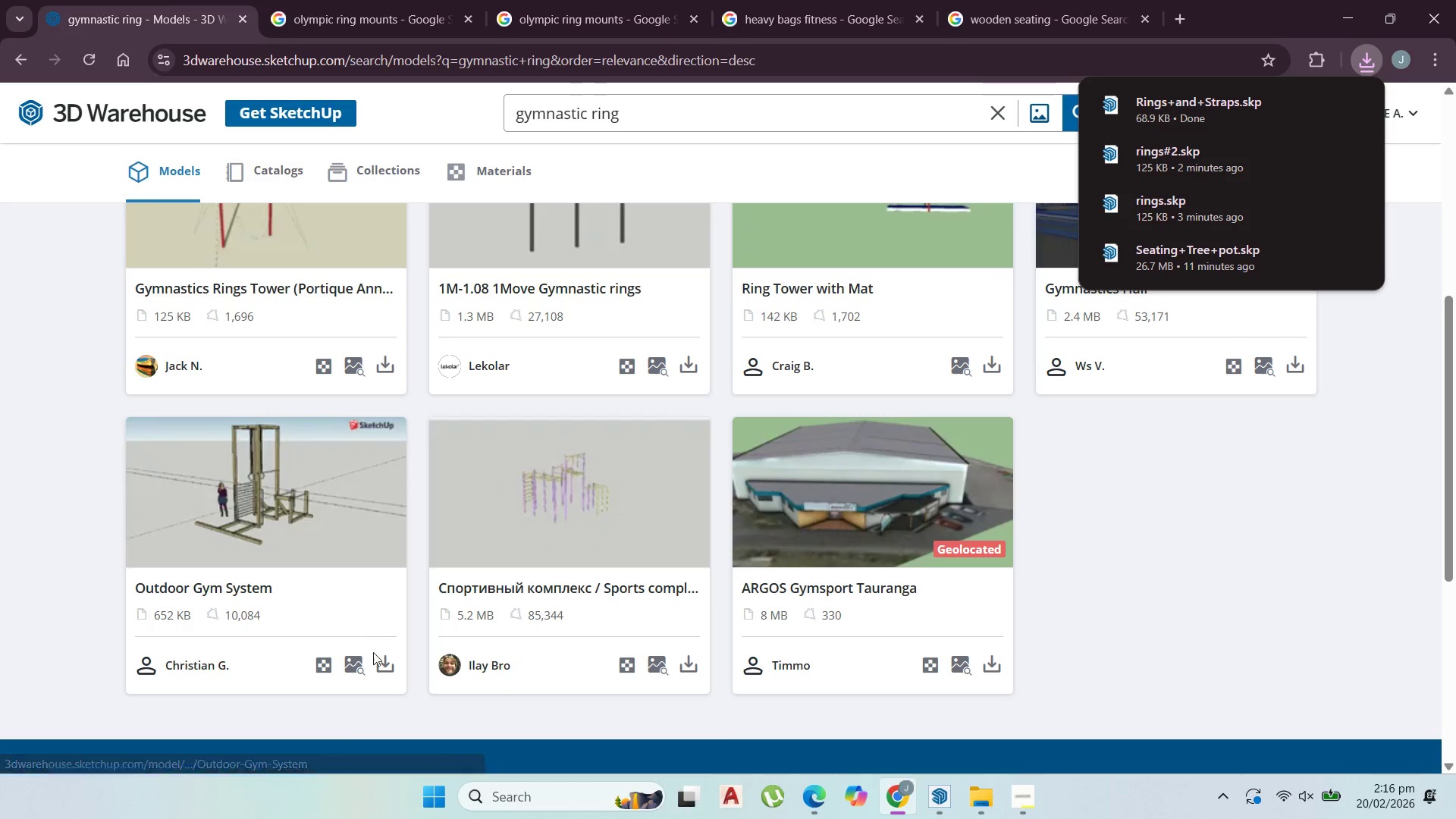 
left_click([391, 669])
 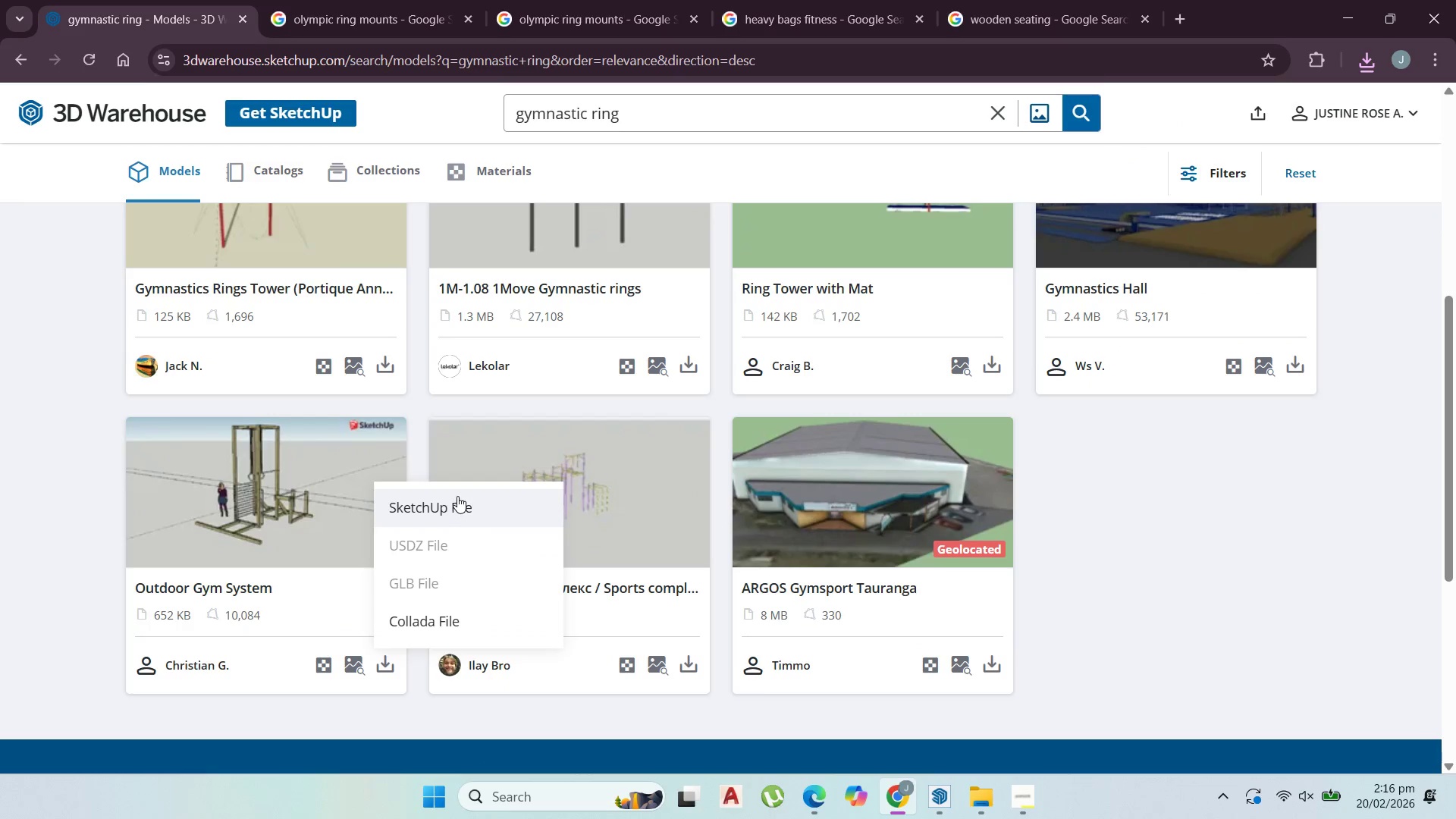 
left_click([457, 495])
 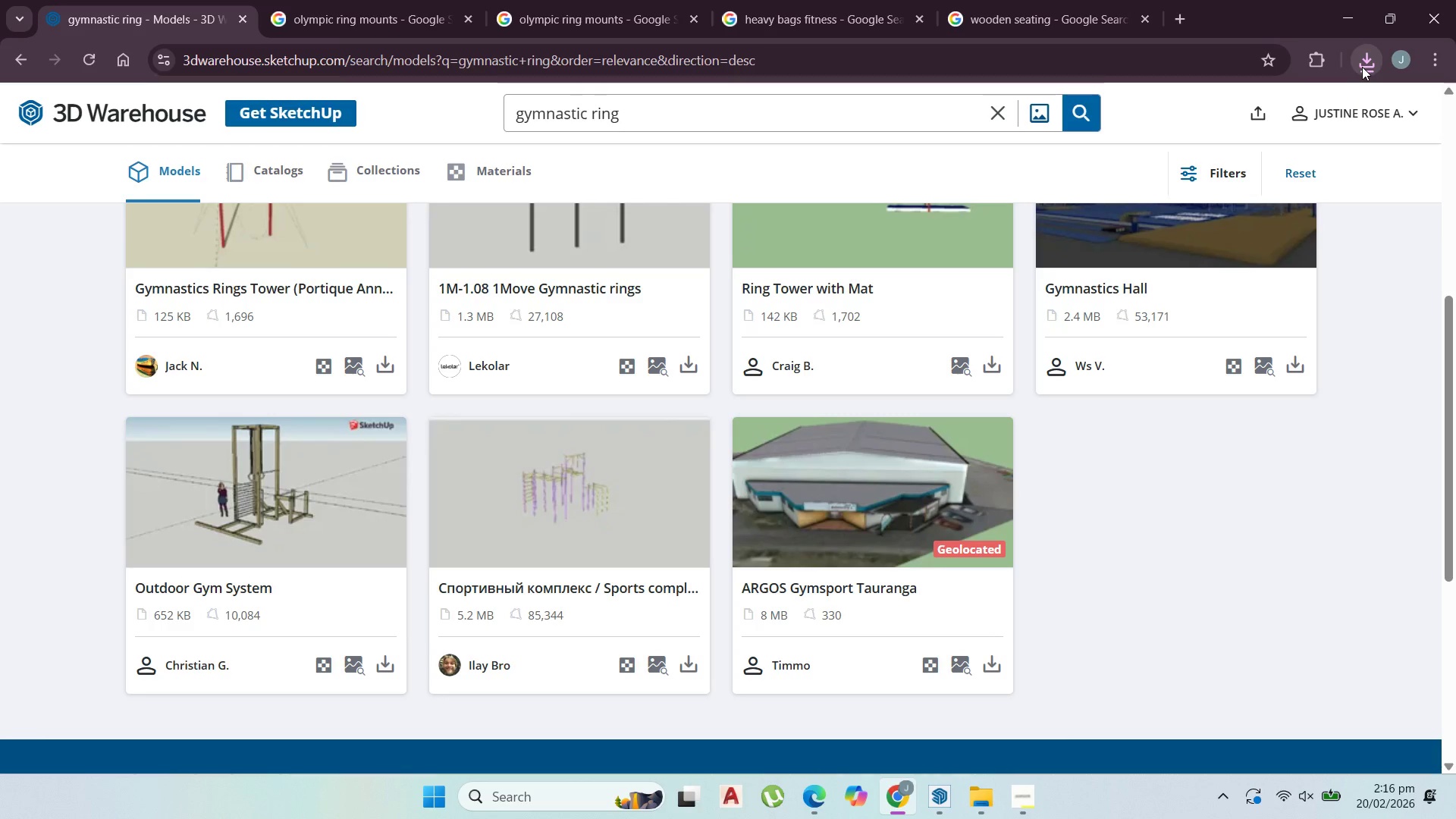 
left_click([1360, 69])
 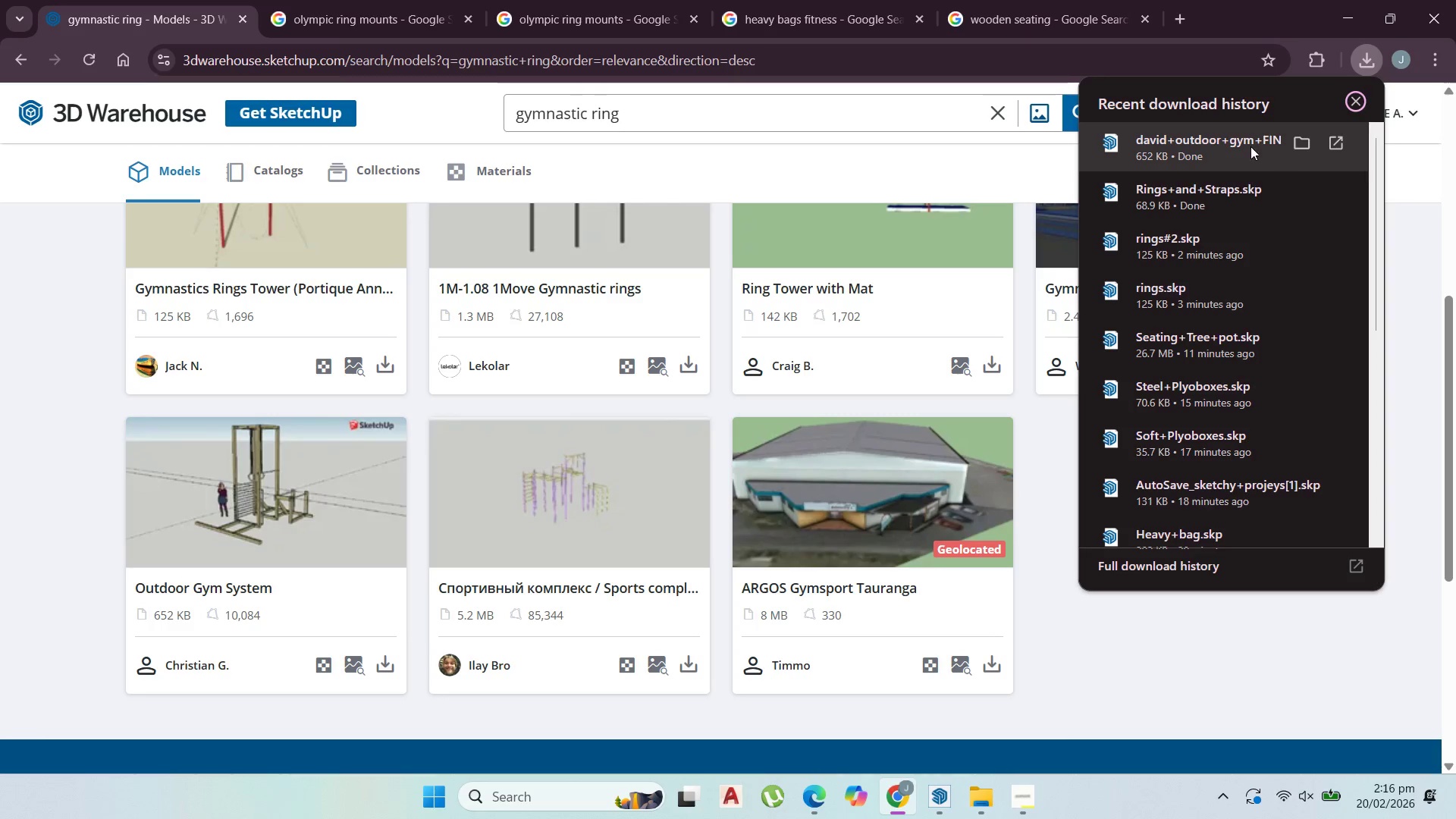 
left_click([1227, 146])
 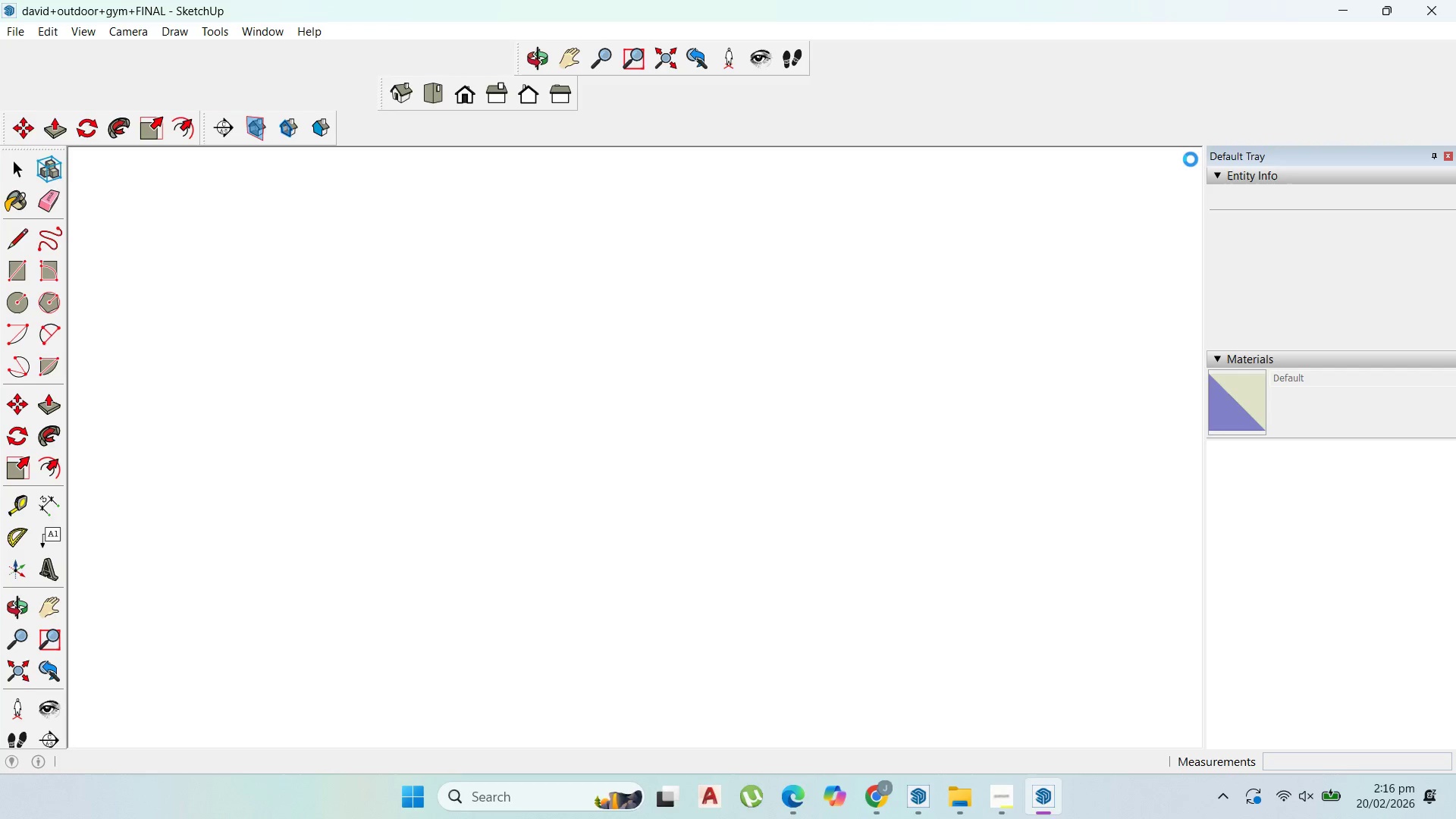 
wait(29.3)
 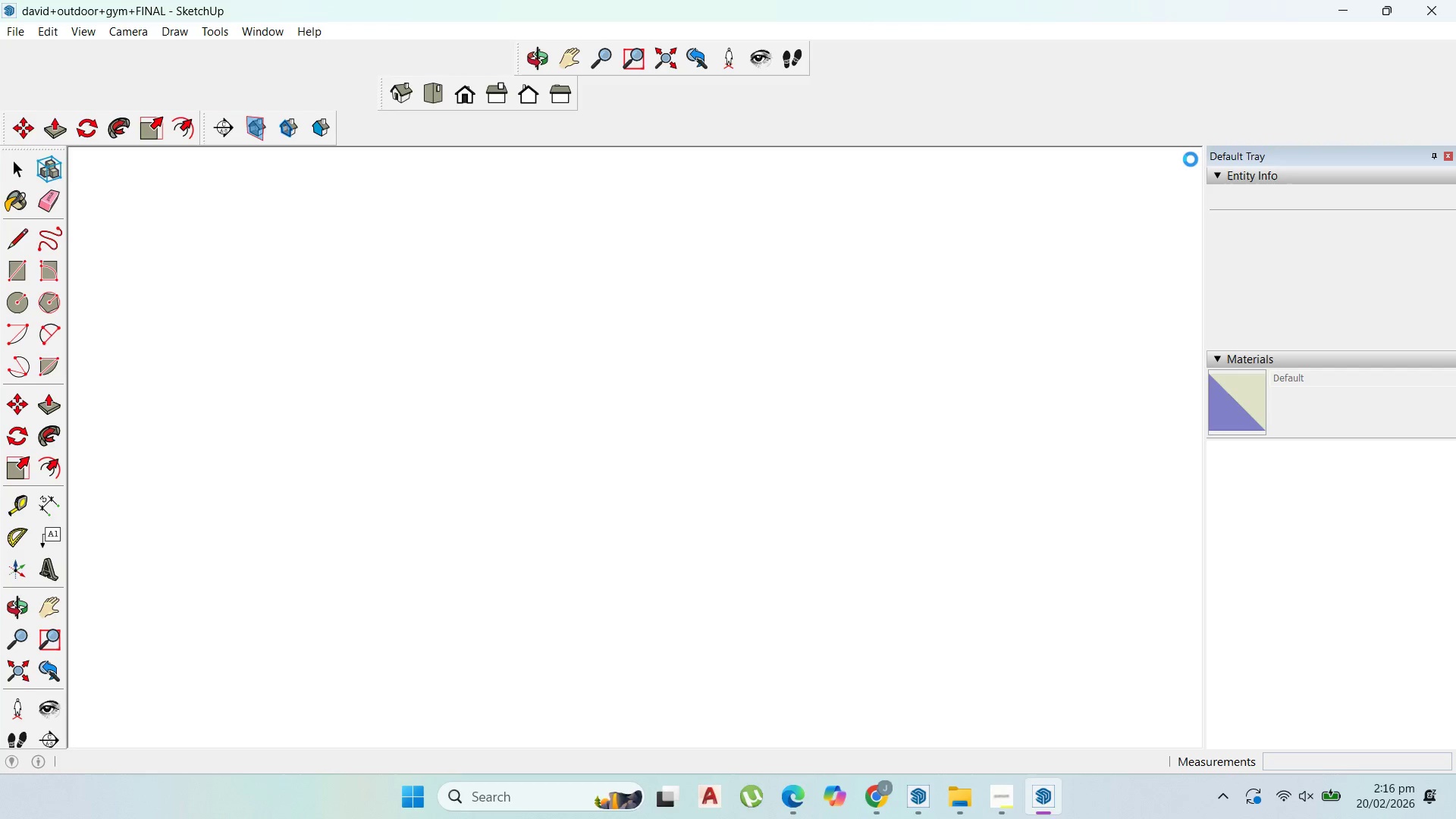 
scroll: coordinate [654, 402], scroll_direction: up, amount: 1.0
 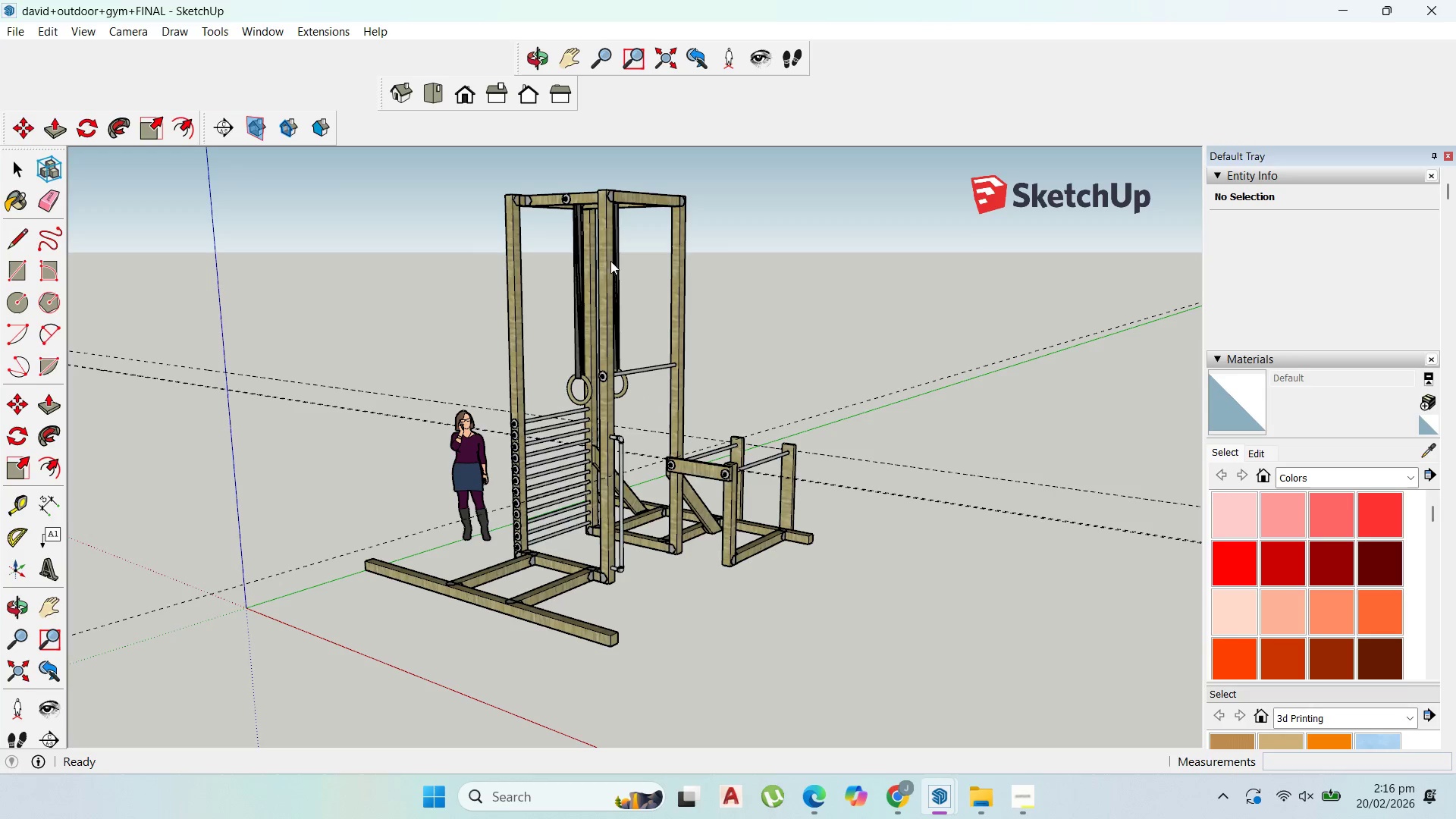 
left_click([945, 488])
 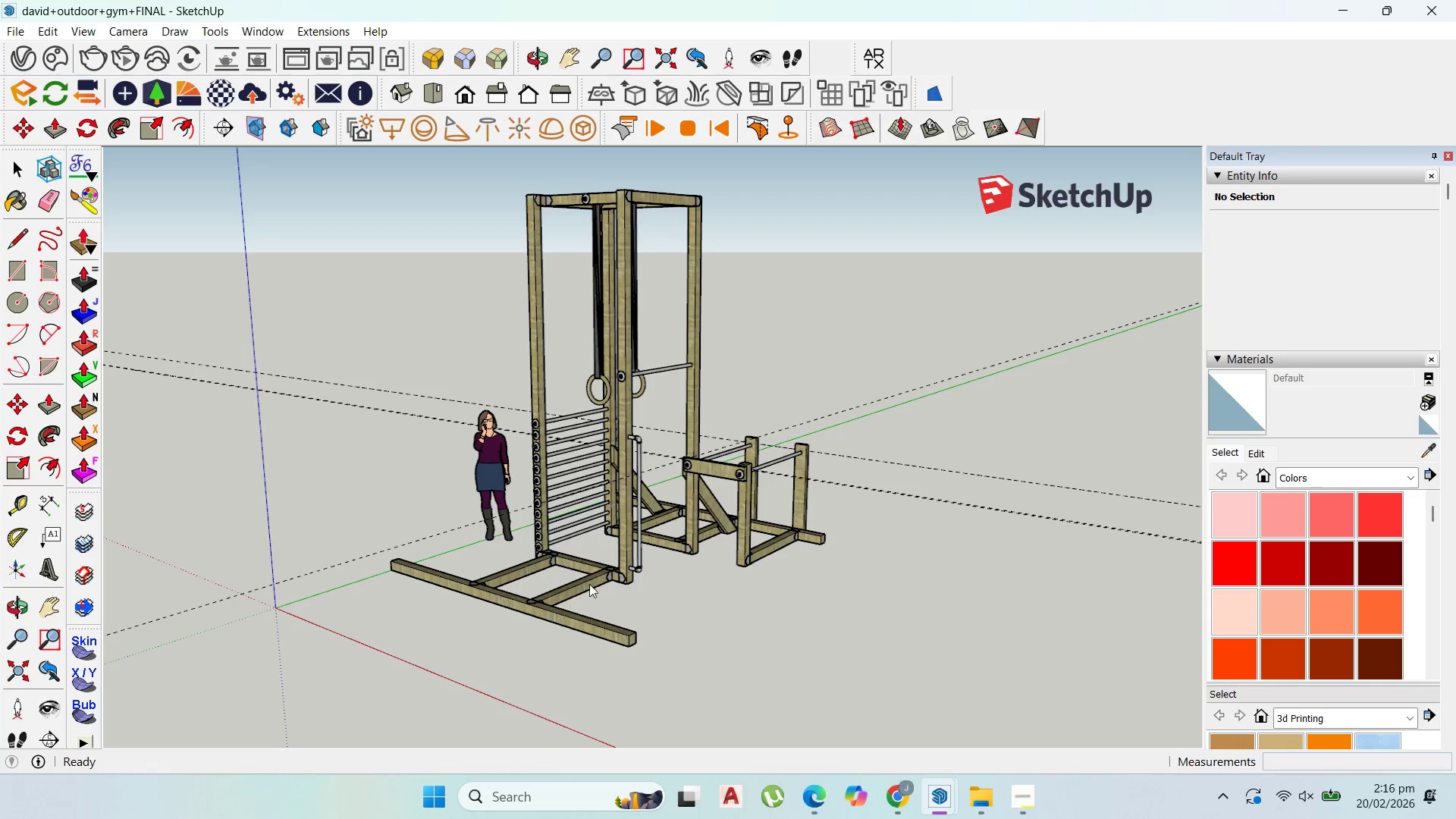 
scroll: coordinate [642, 520], scroll_direction: up, amount: 15.0
 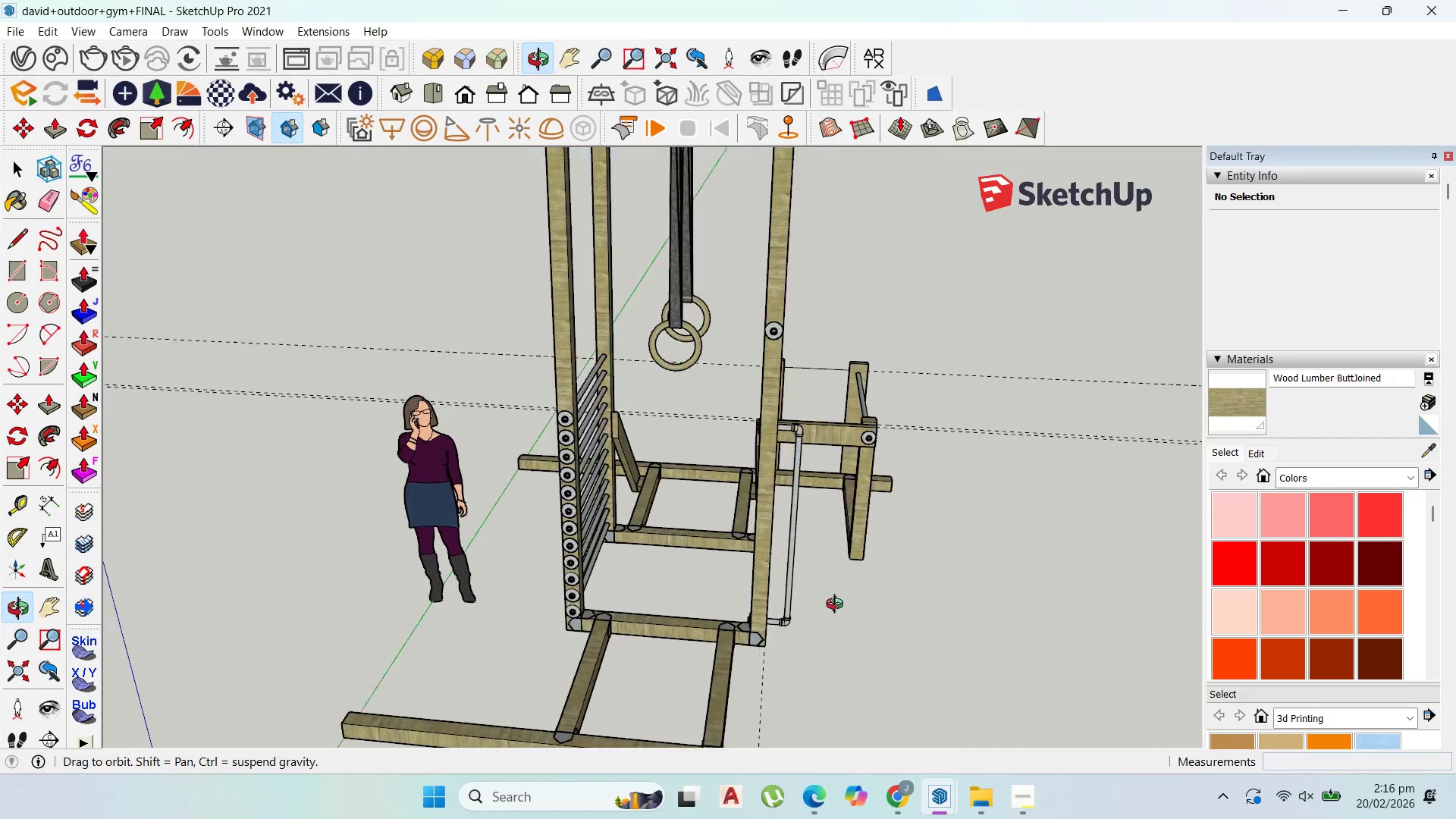 
scroll: coordinate [733, 388], scroll_direction: down, amount: 3.0
 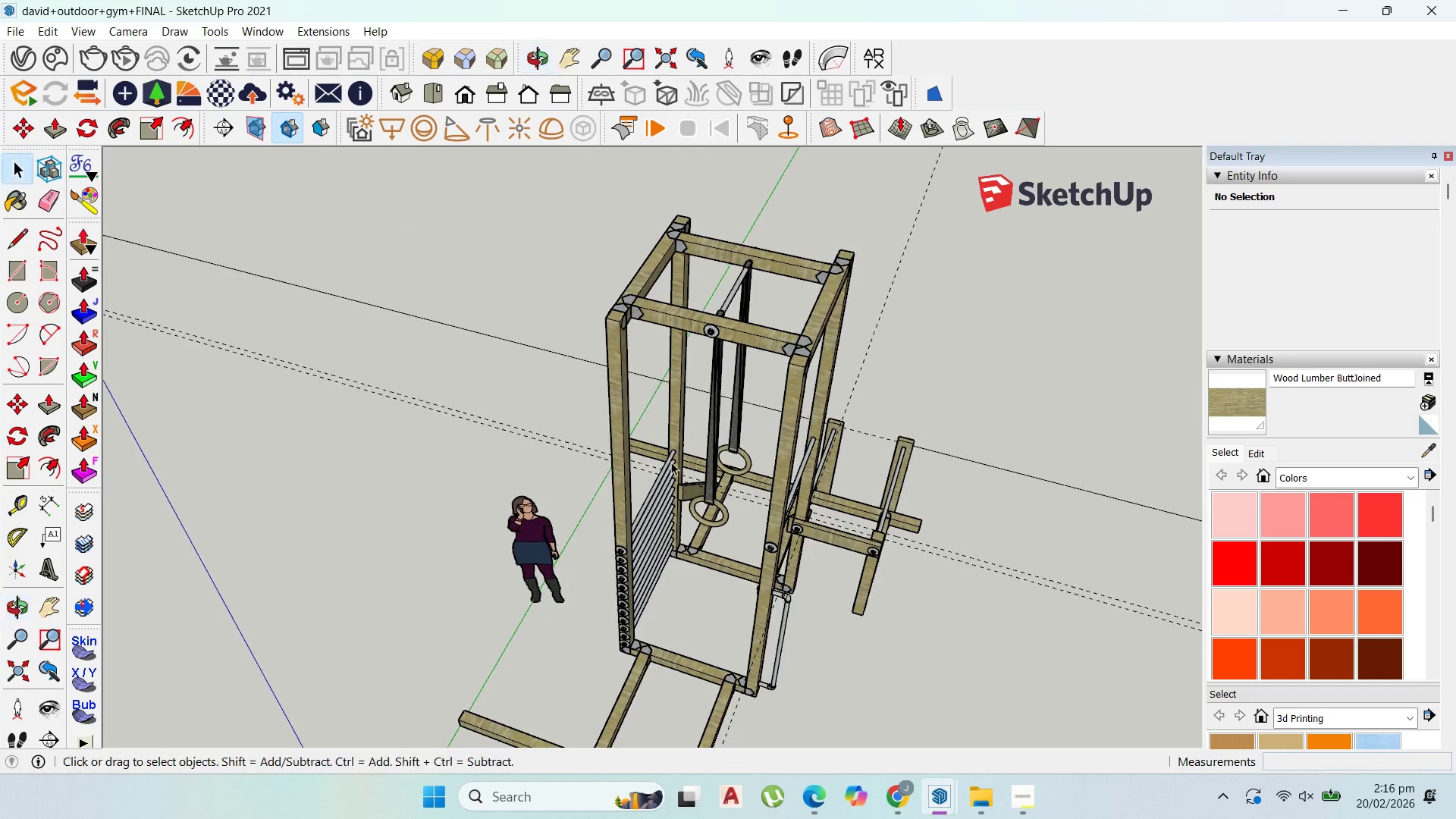 
scroll: coordinate [714, 310], scroll_direction: up, amount: 7.0
 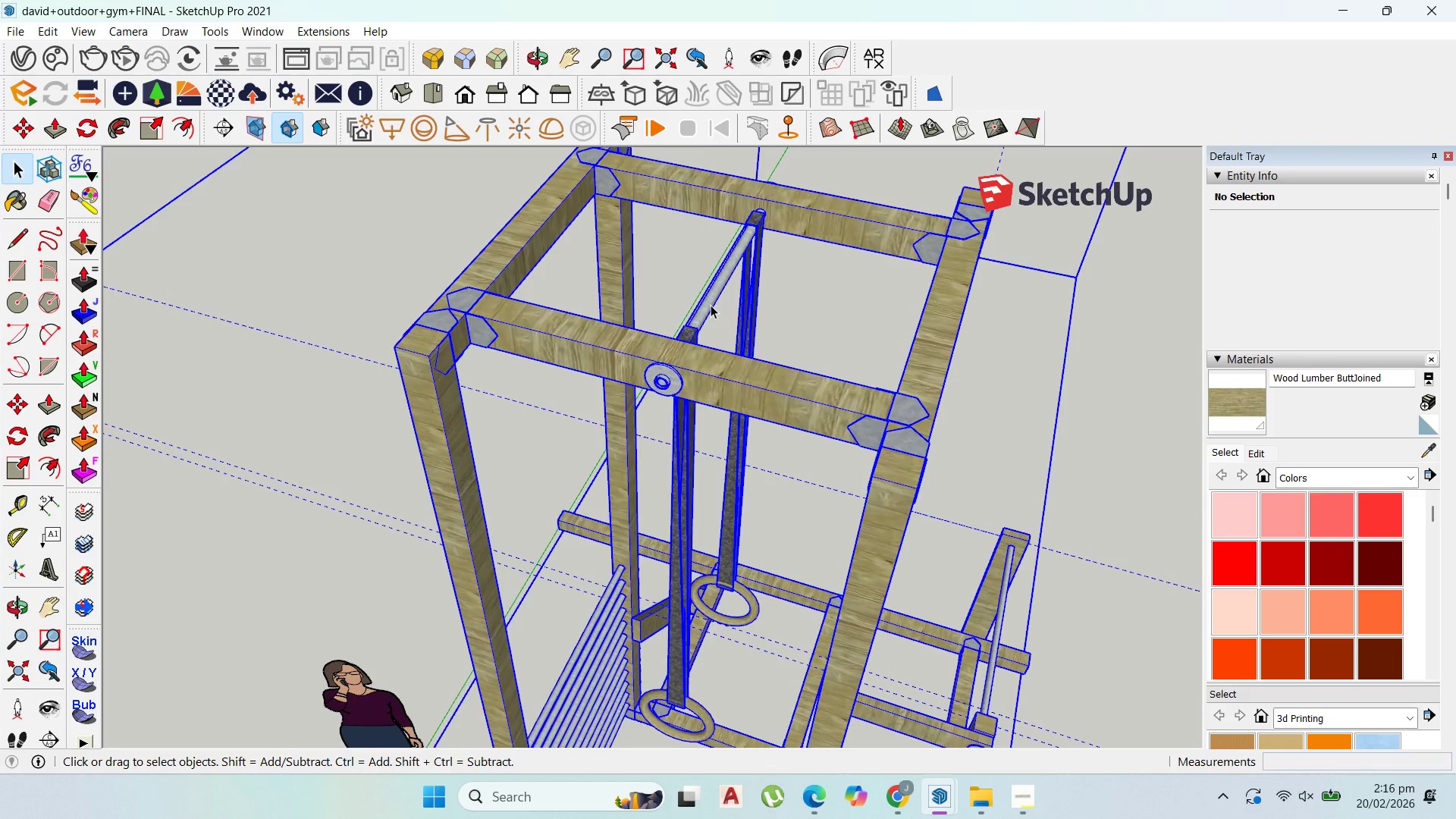 
double_click([711, 304])
 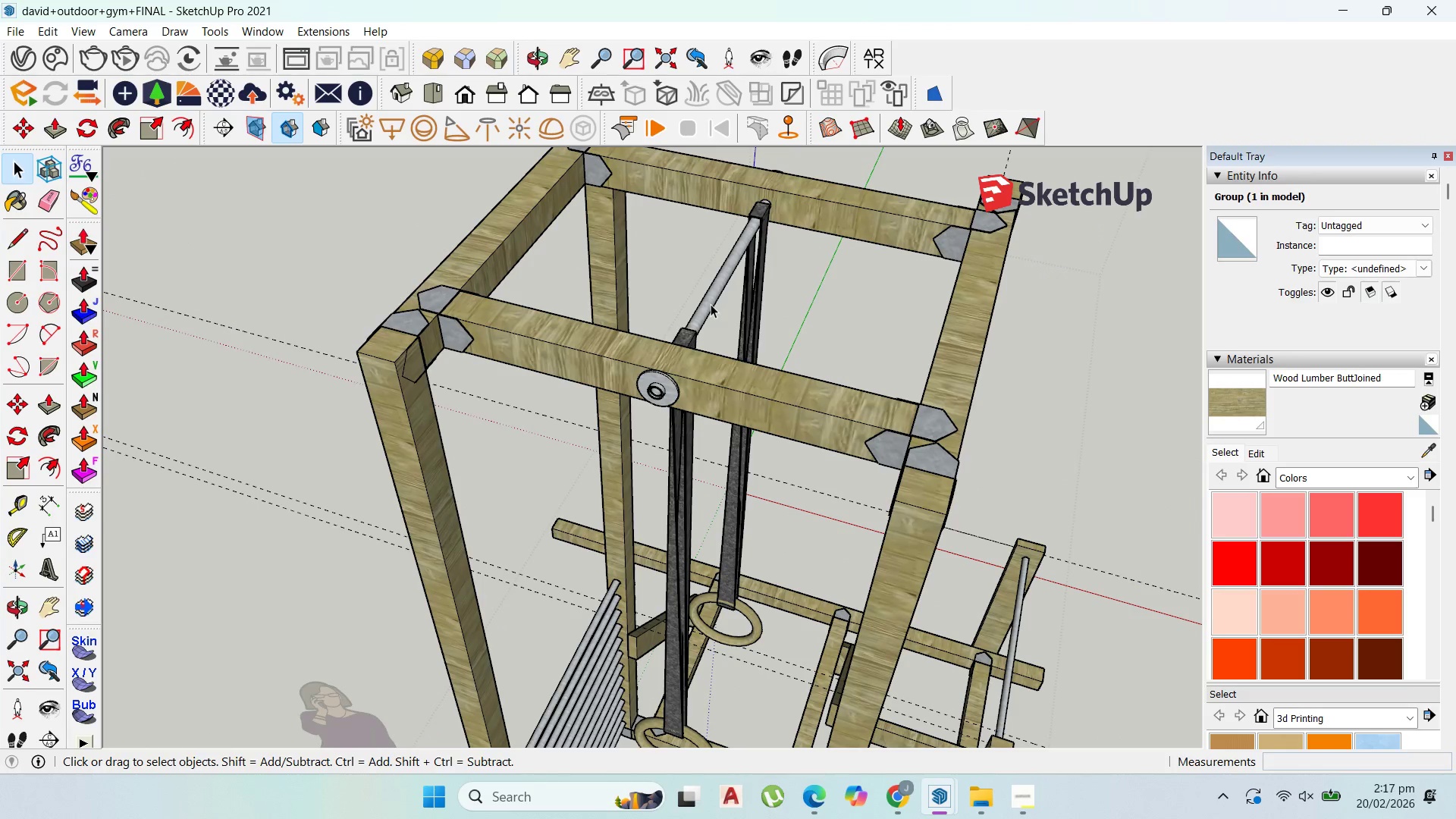 
scroll: coordinate [711, 305], scroll_direction: up, amount: 1.0
 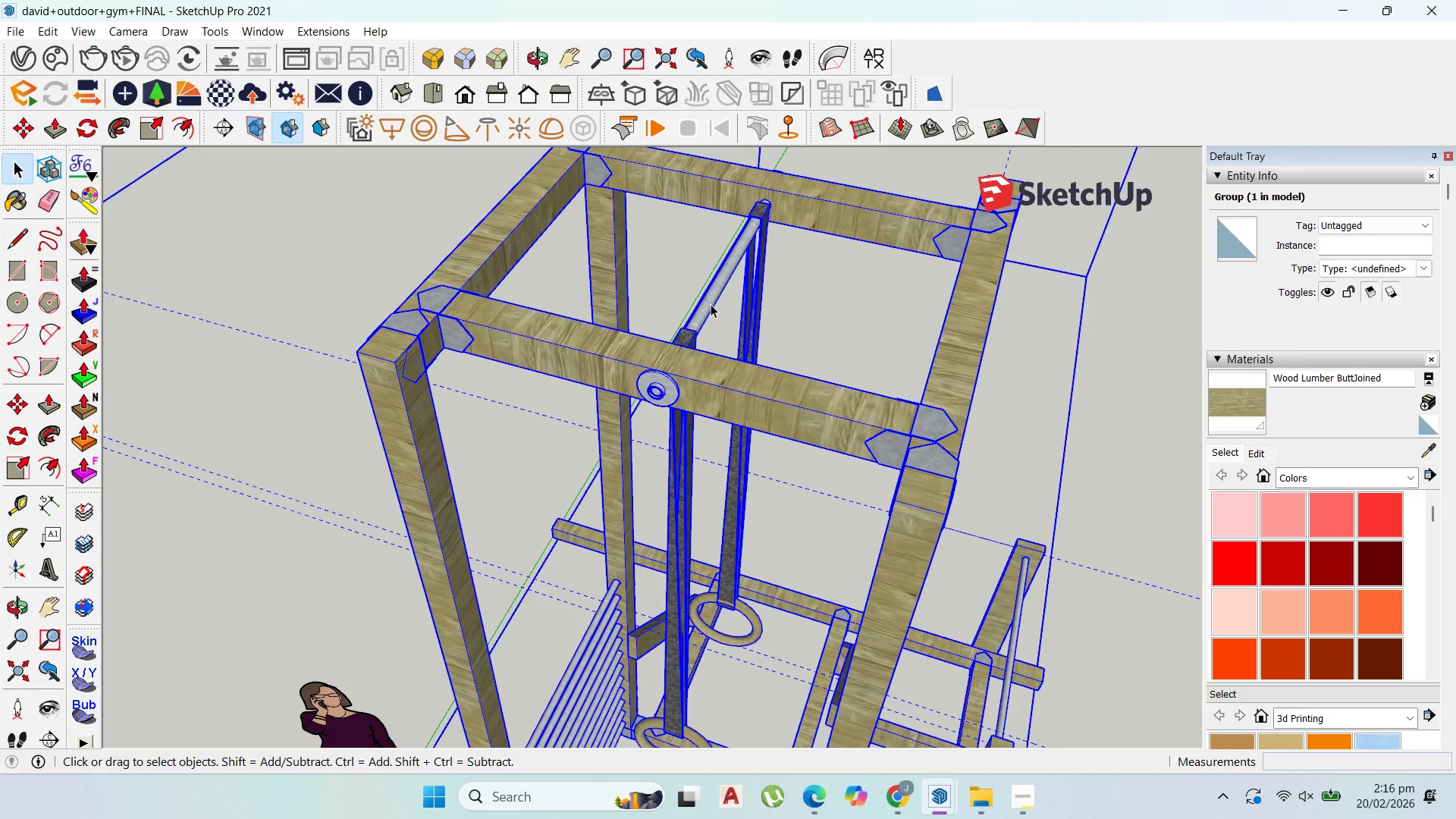 
triple_click([711, 304])
 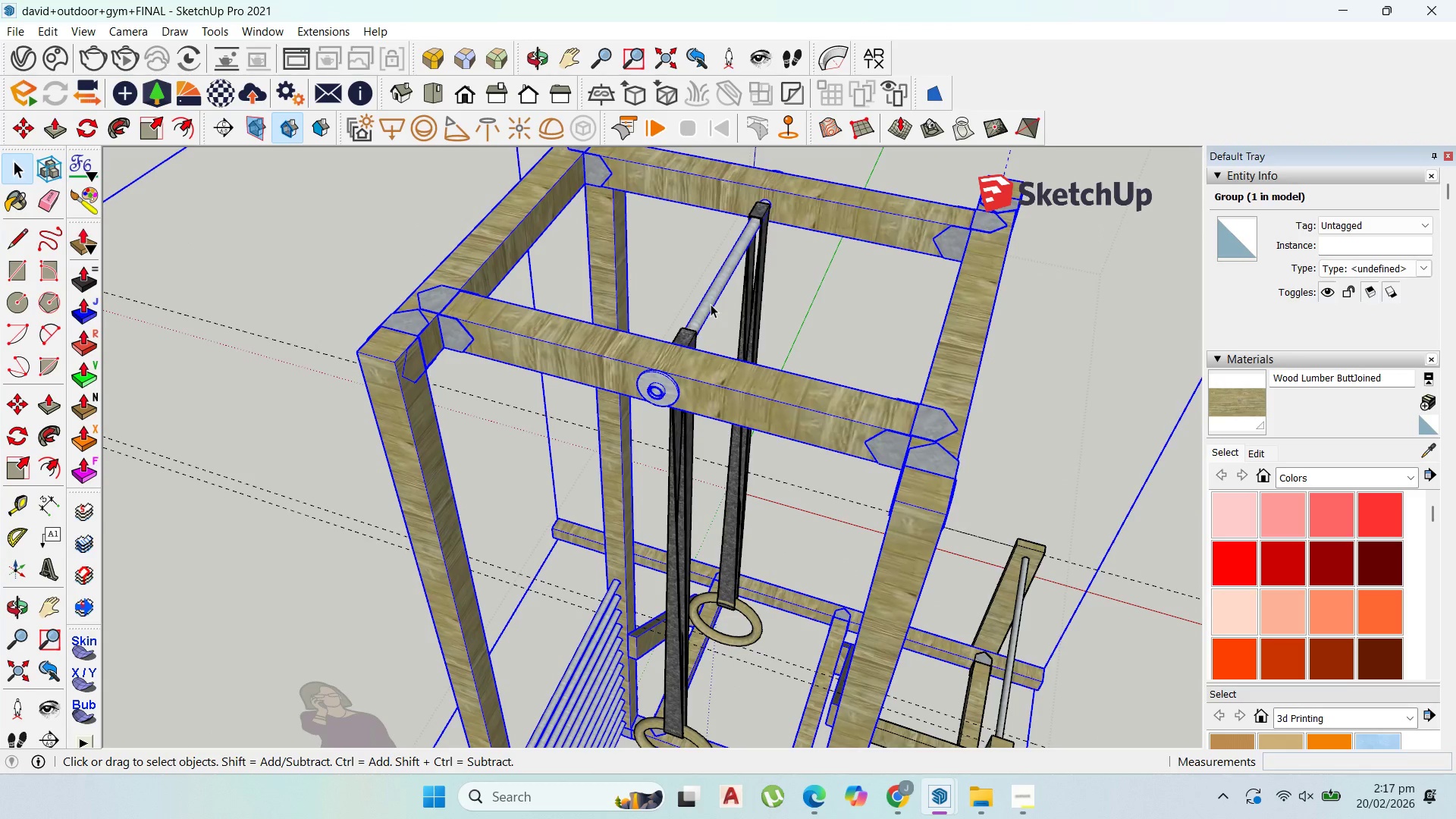 
triple_click([711, 304])
 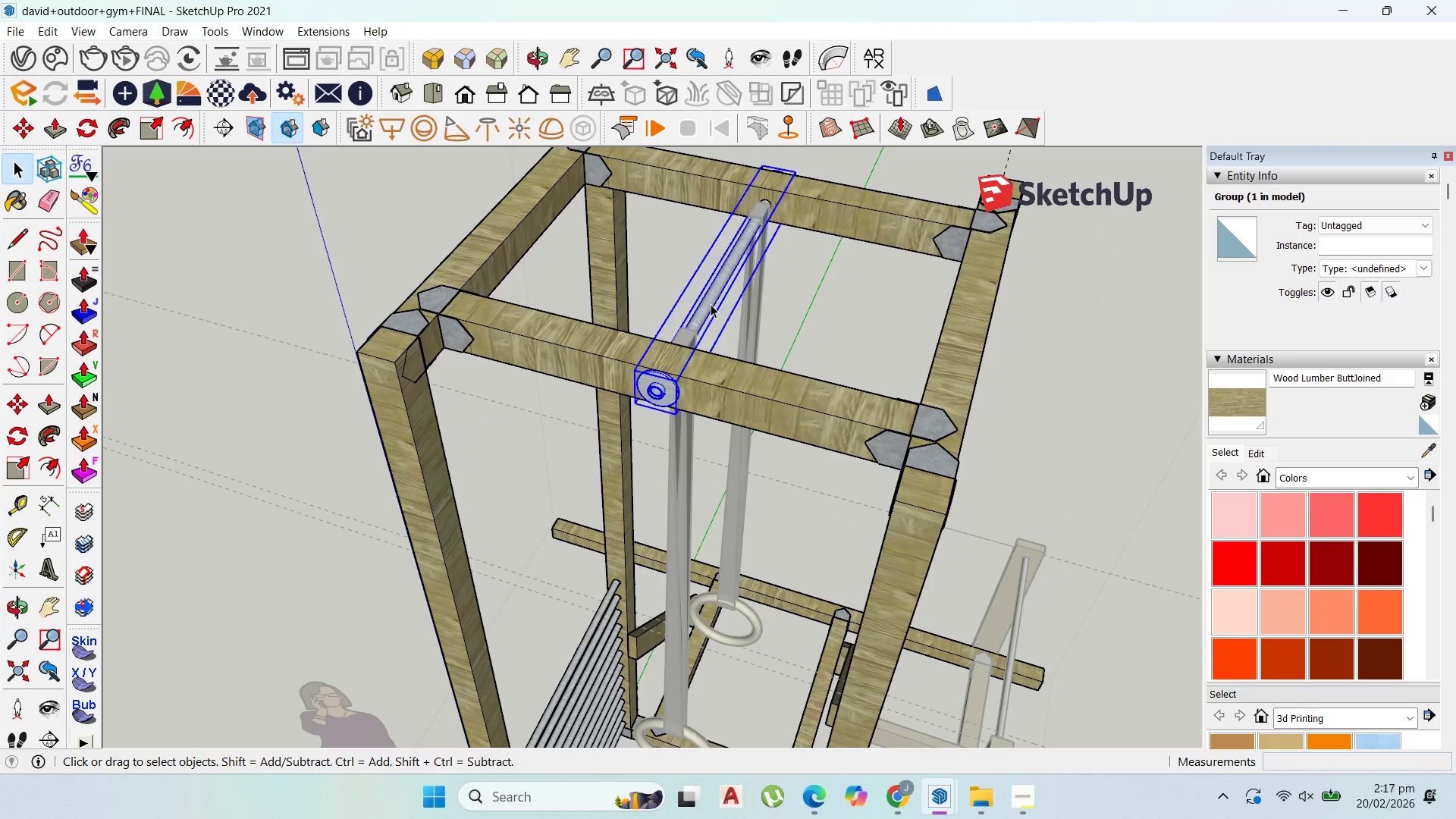 
triple_click([711, 304])
 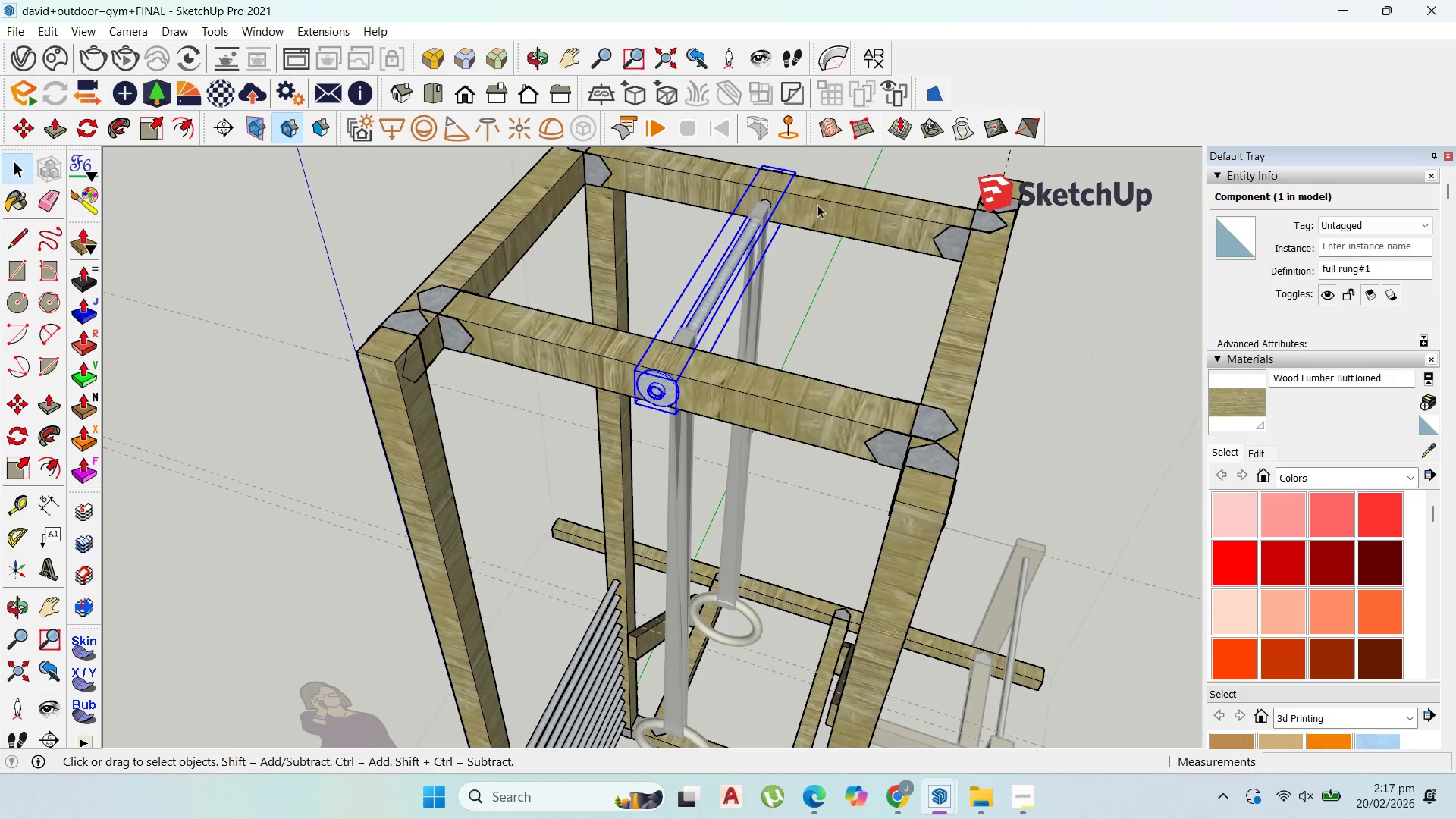 
left_click([862, 267])
 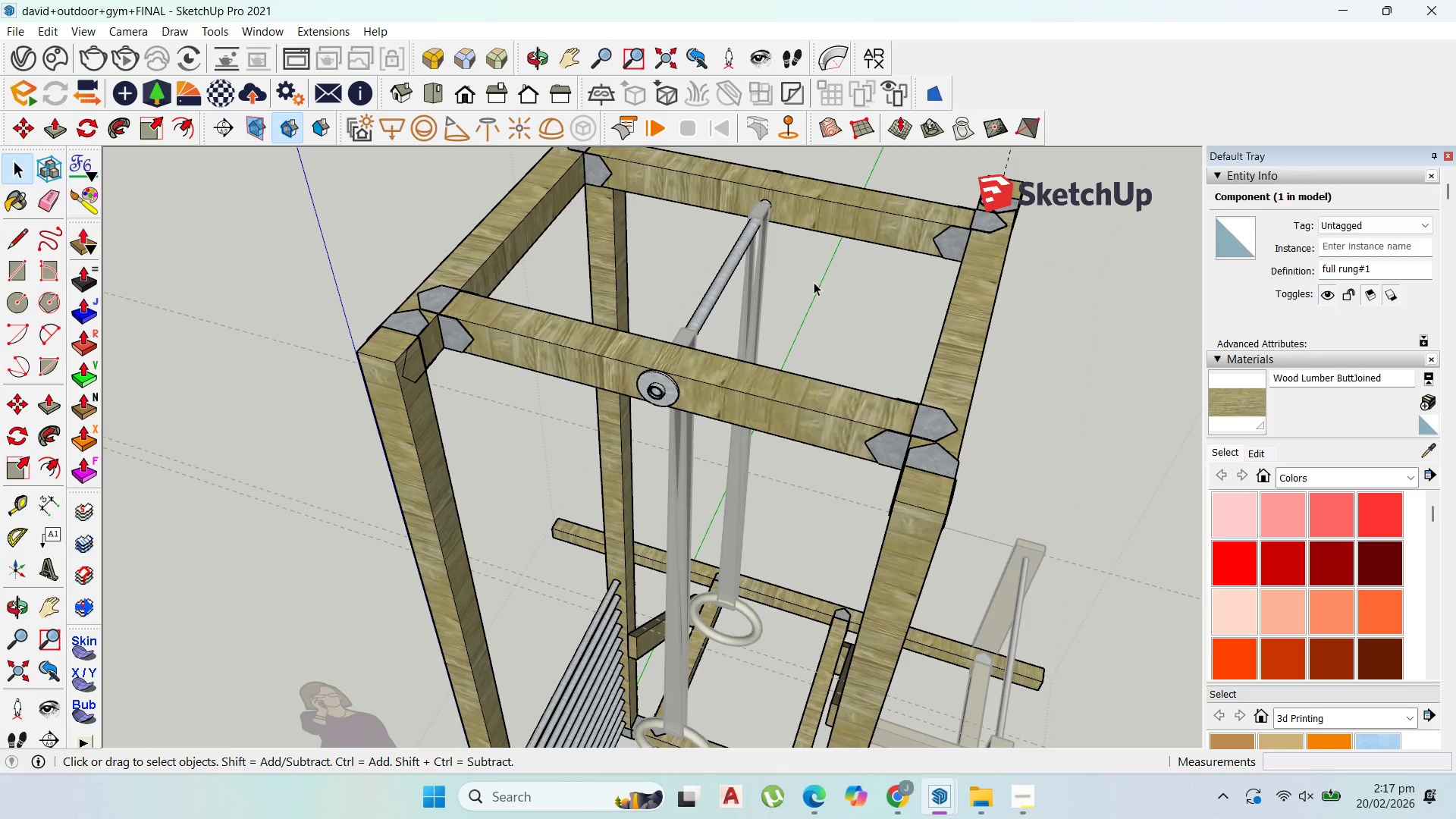 
double_click([814, 282])
 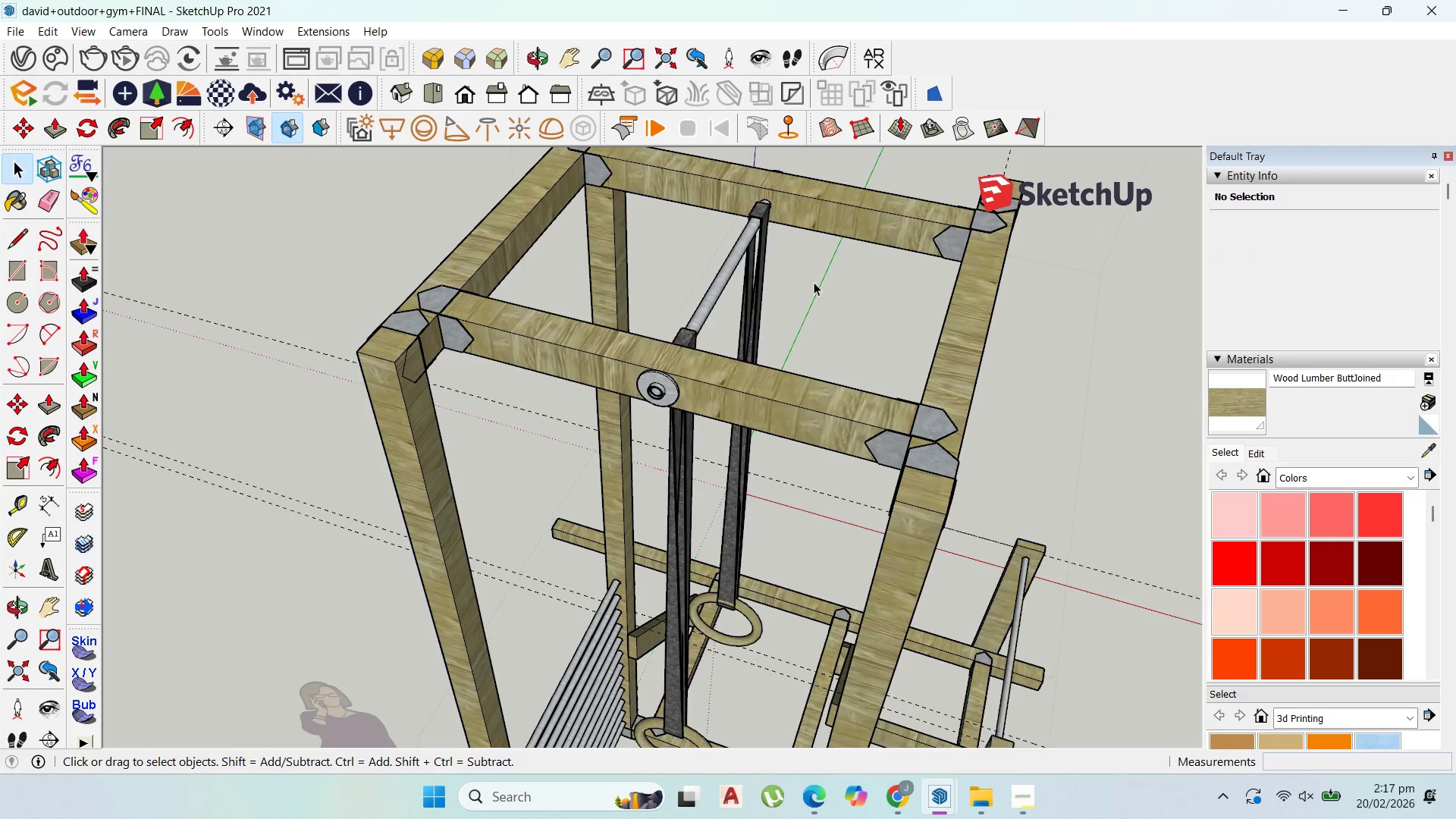 
triple_click([814, 282])
 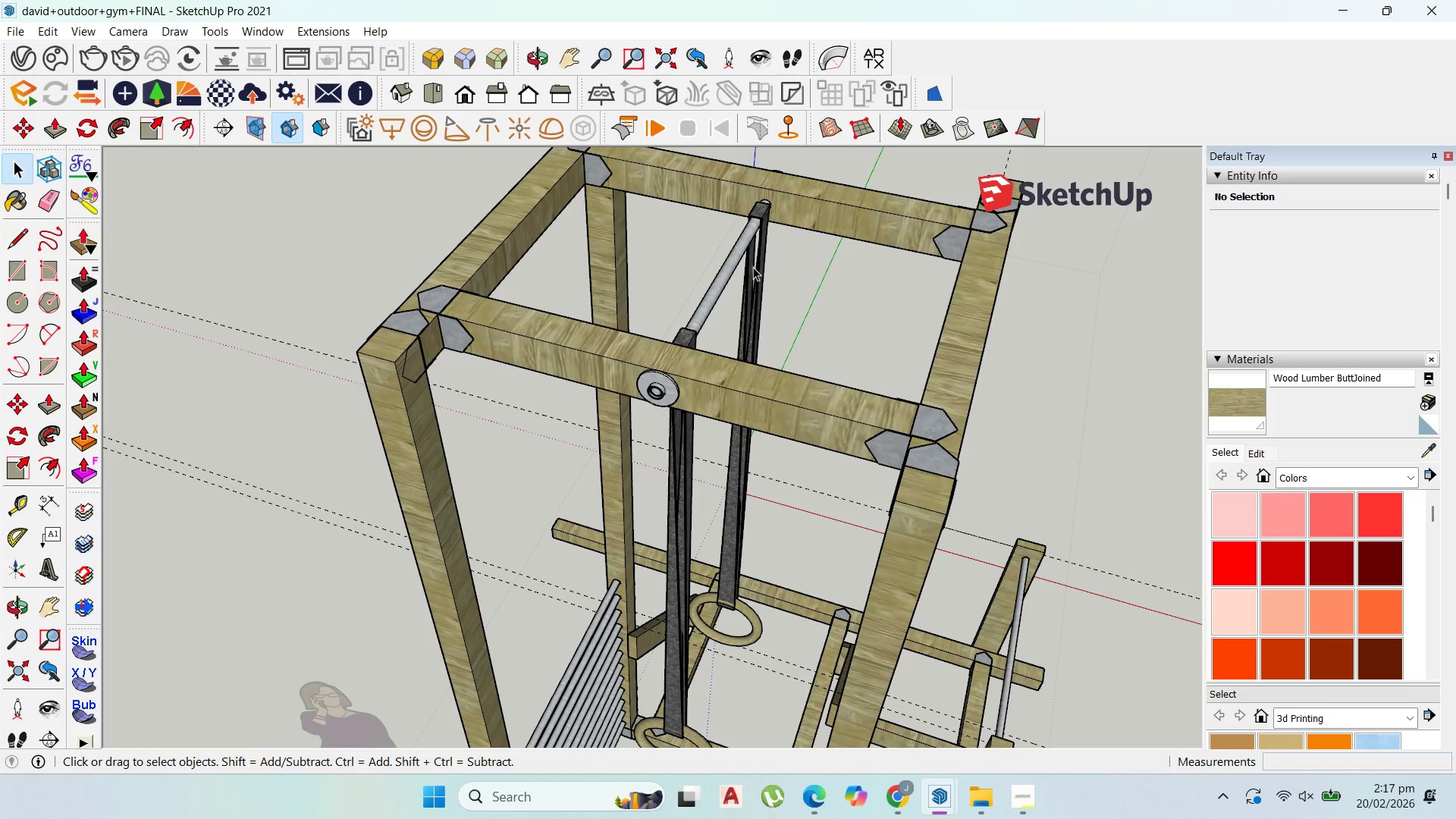 
scroll: coordinate [804, 614], scroll_direction: down, amount: 3.0
 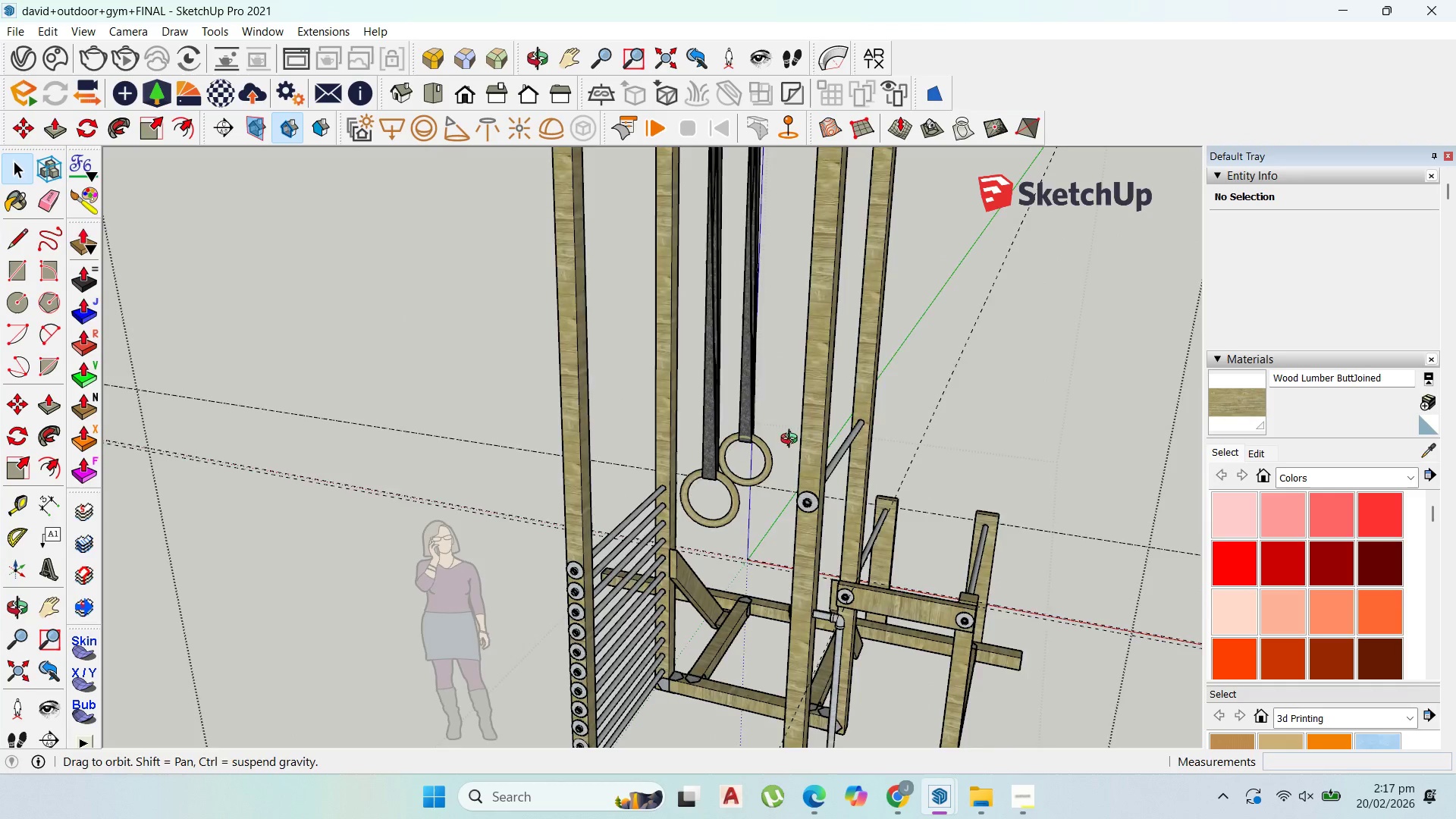 
left_click([783, 423])
 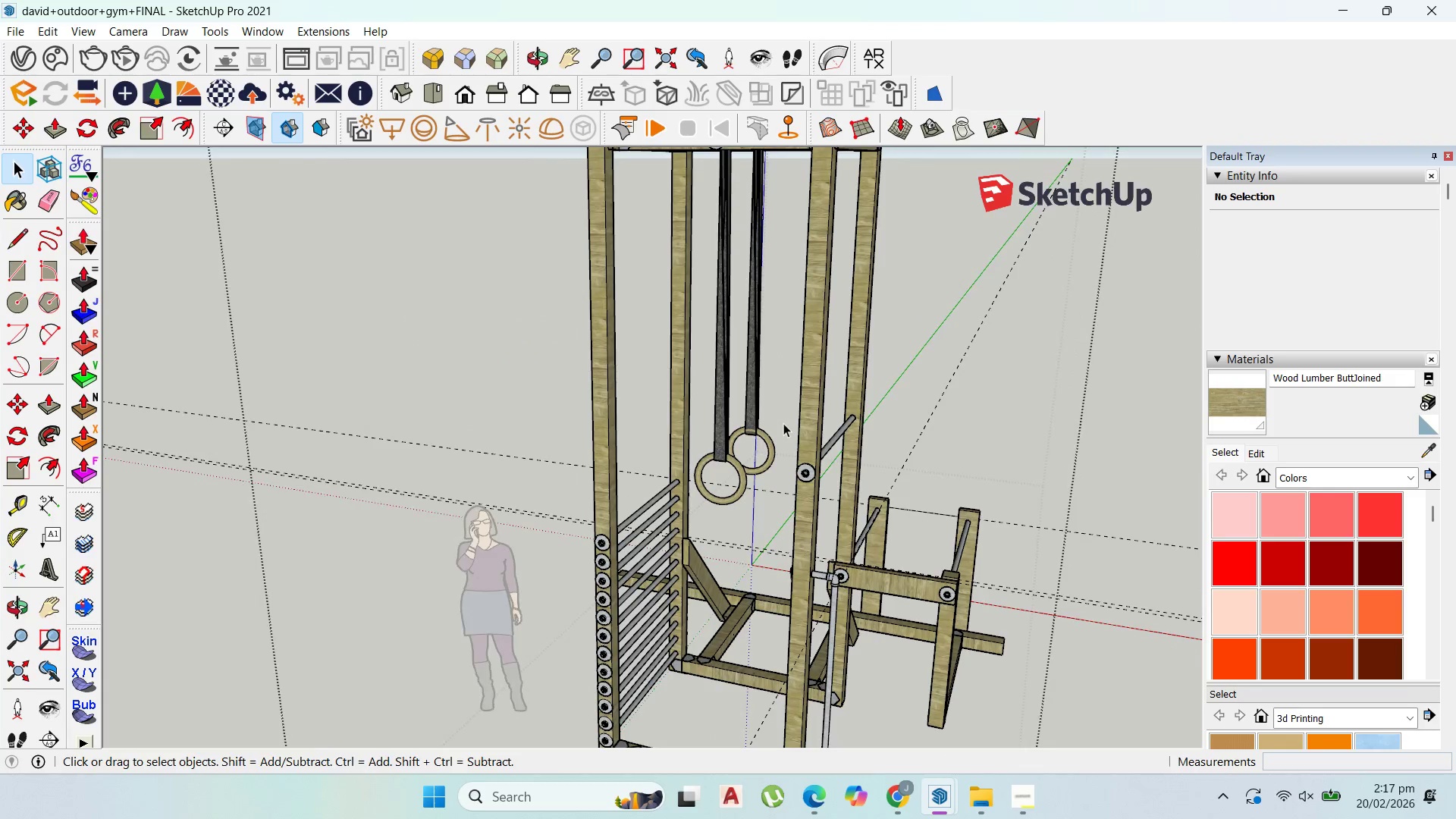 
scroll: coordinate [792, 423], scroll_direction: down, amount: 1.0
 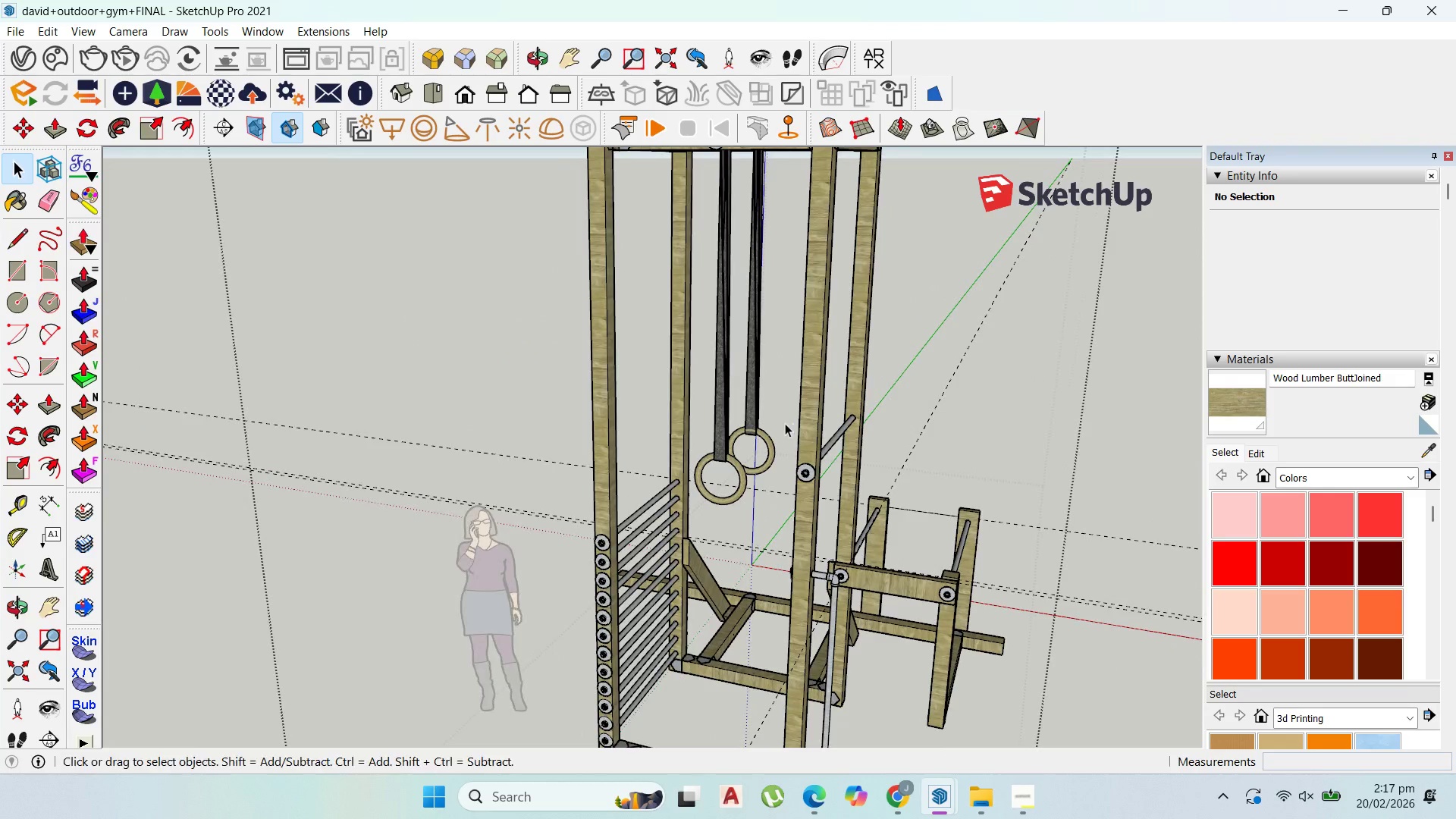 
double_click([783, 423])
 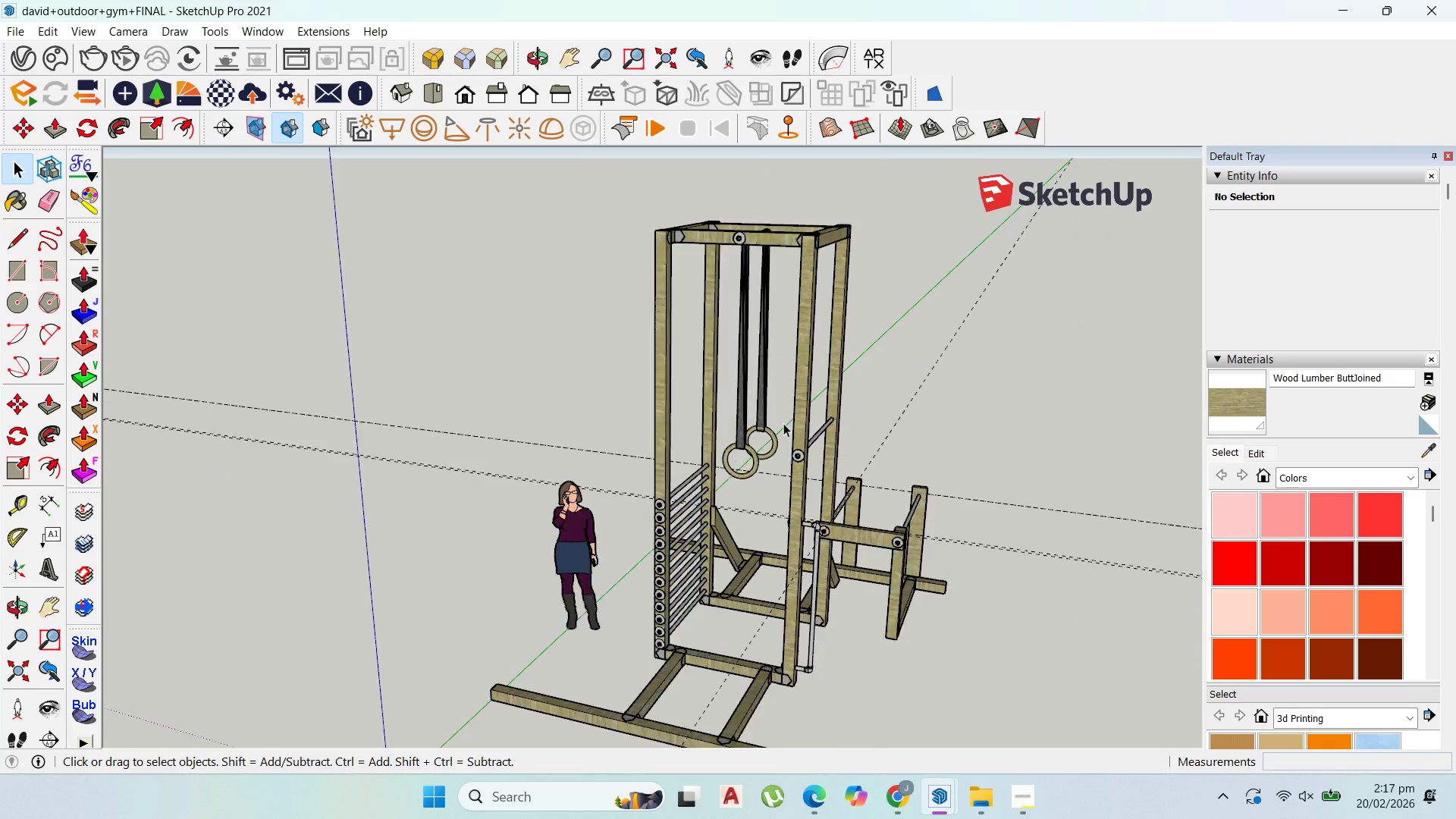 
scroll: coordinate [767, 435], scroll_direction: down, amount: 3.0
 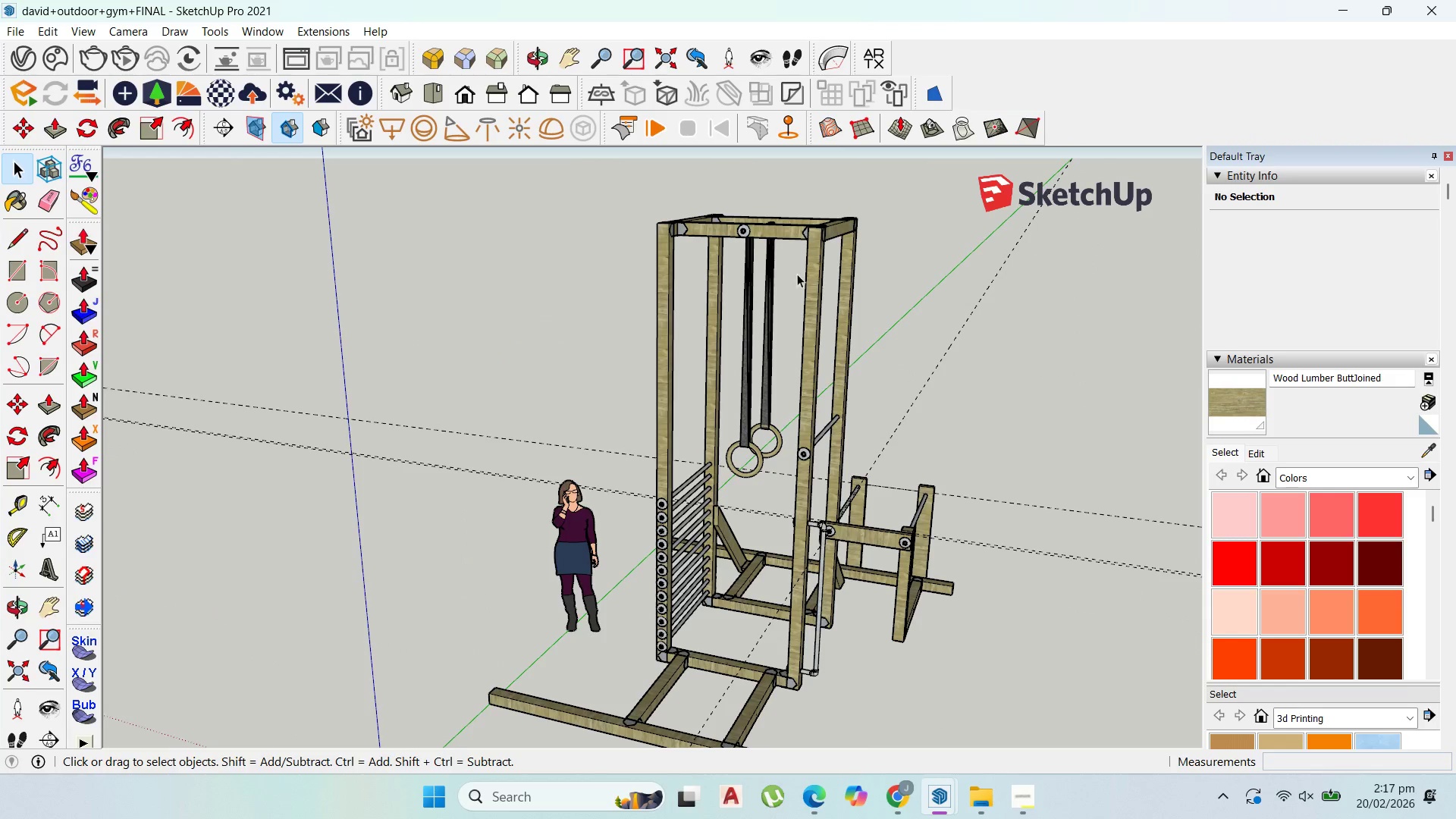 
left_click([811, 293])
 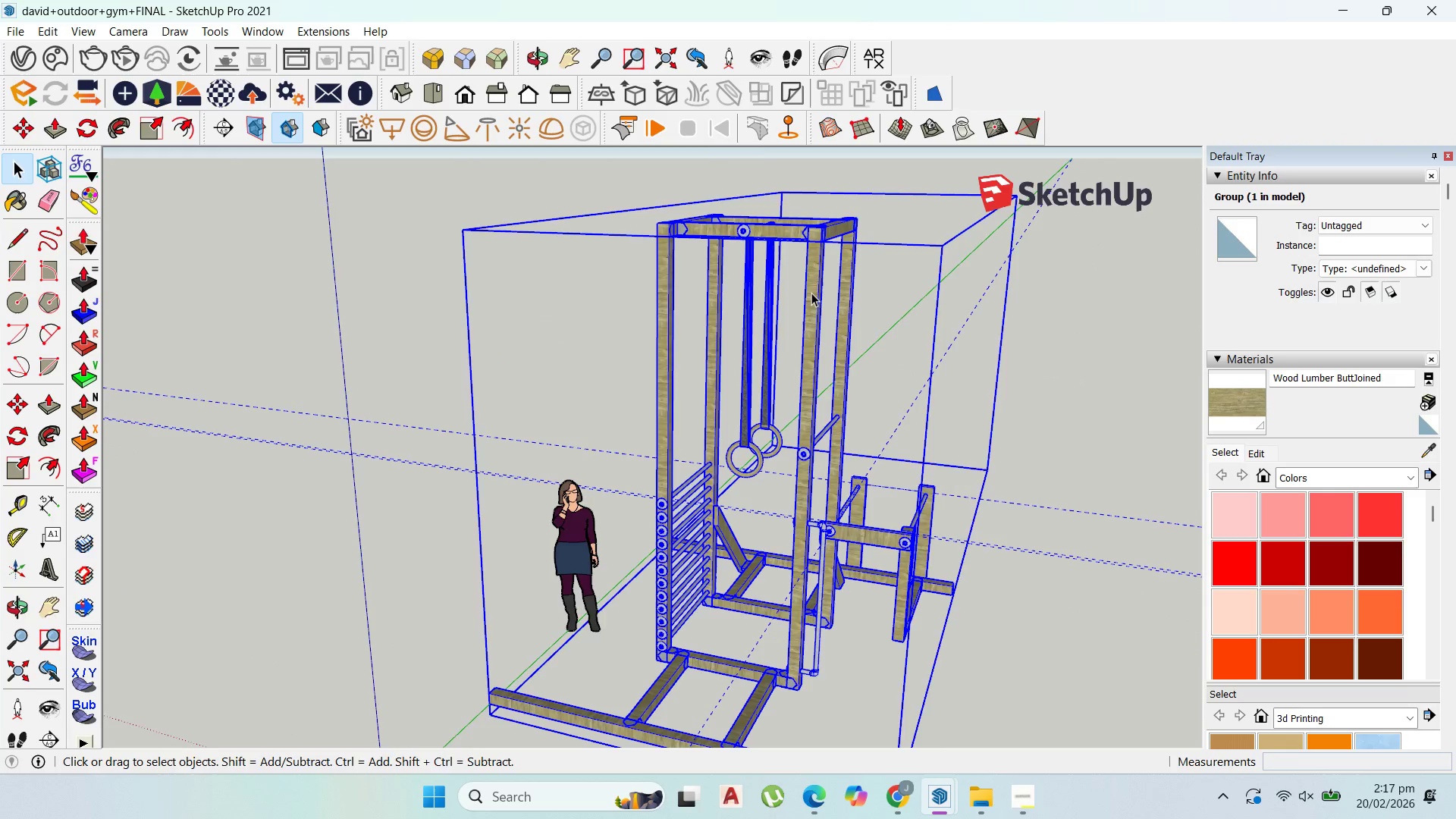 
double_click([811, 293])
 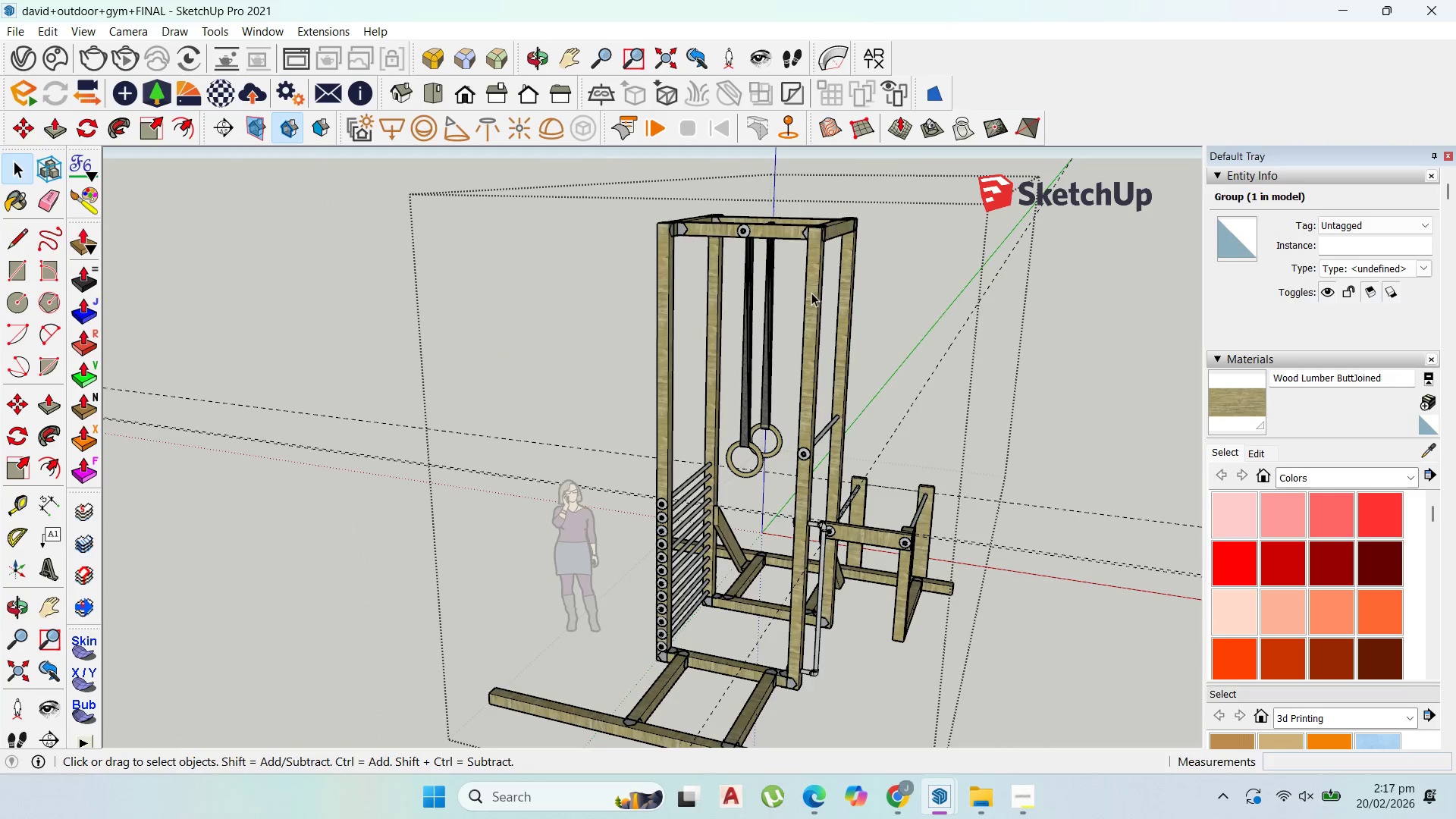 
triple_click([811, 293])
 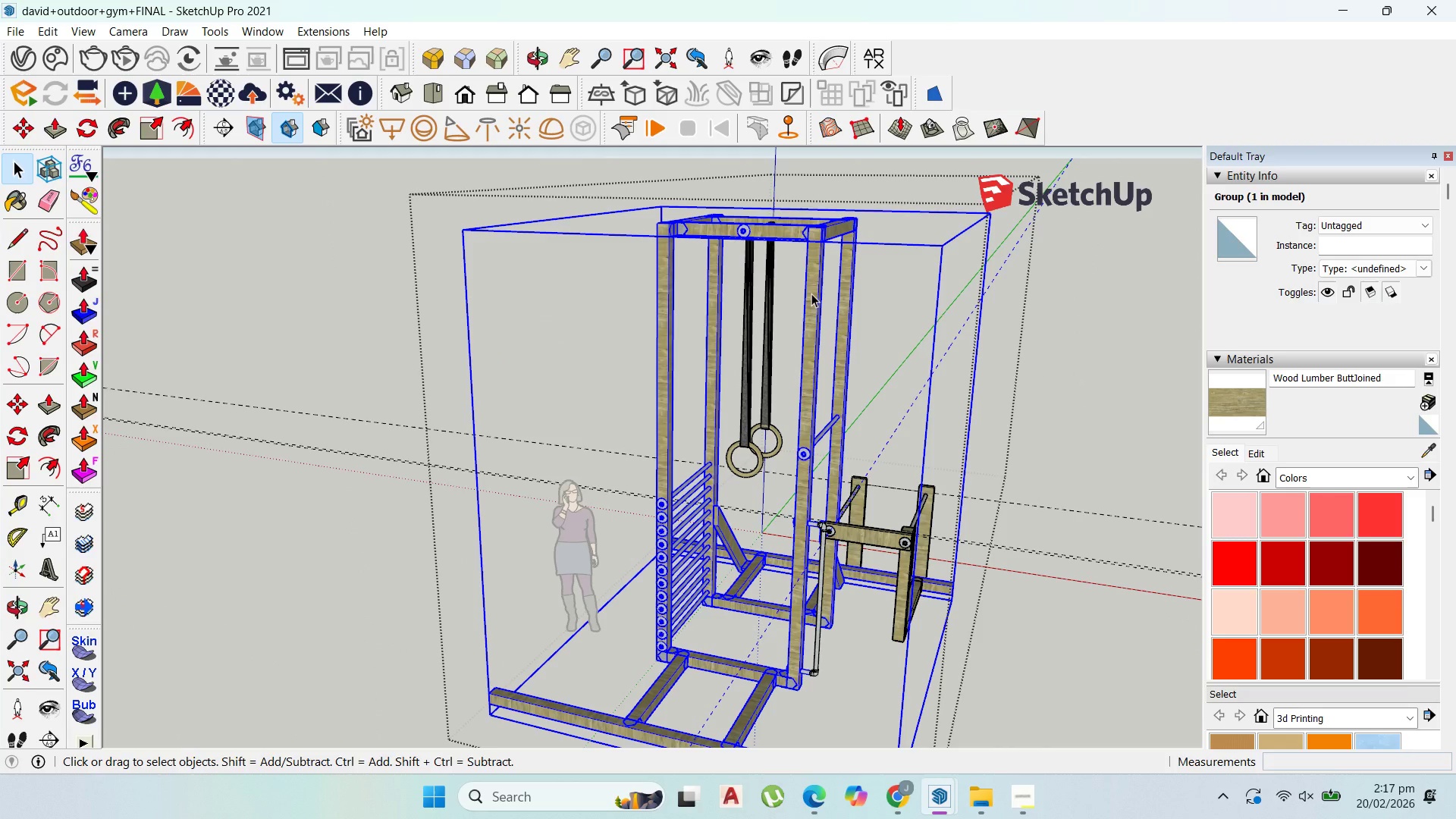 
double_click([811, 293])
 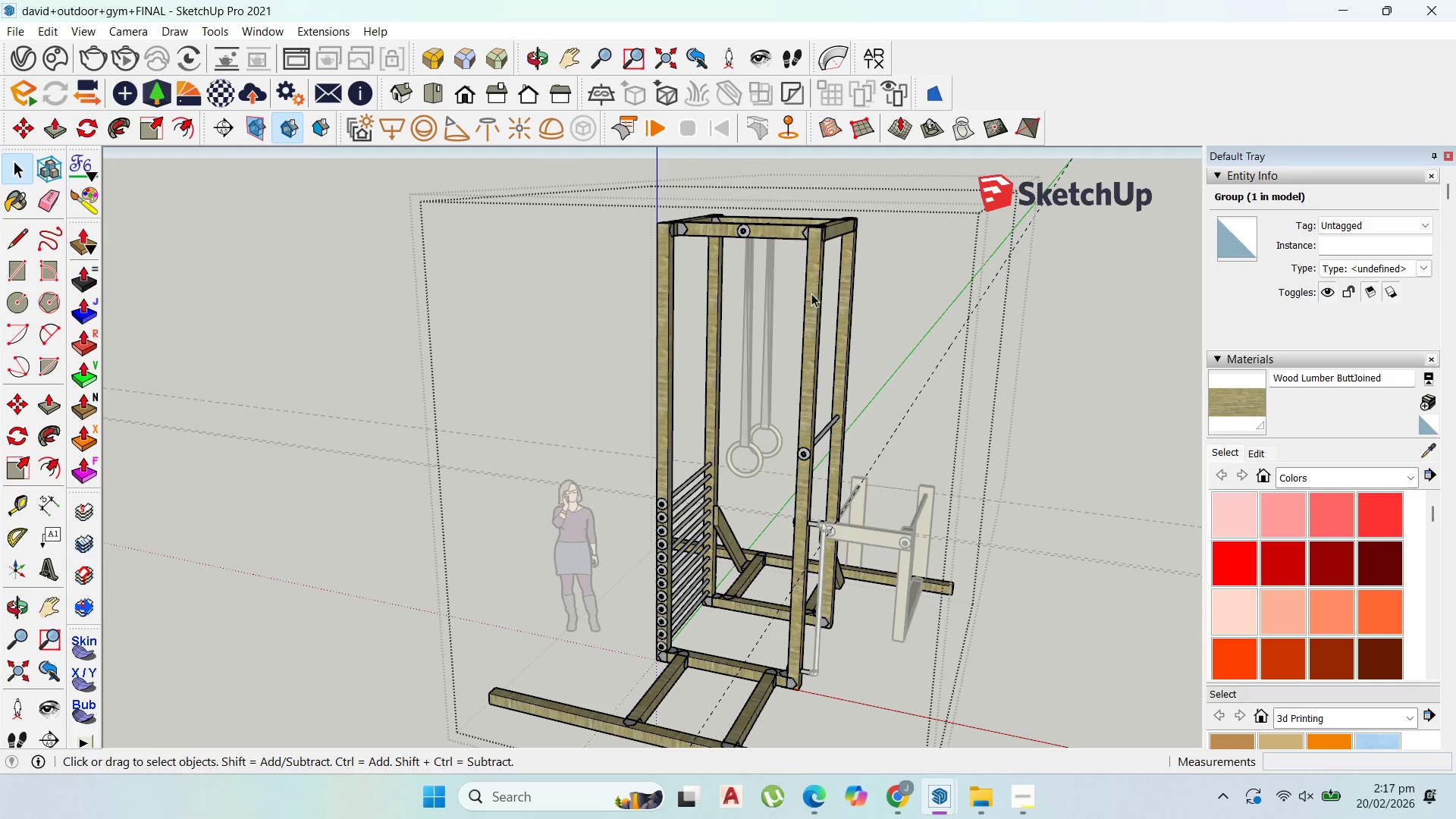 
triple_click([811, 293])
 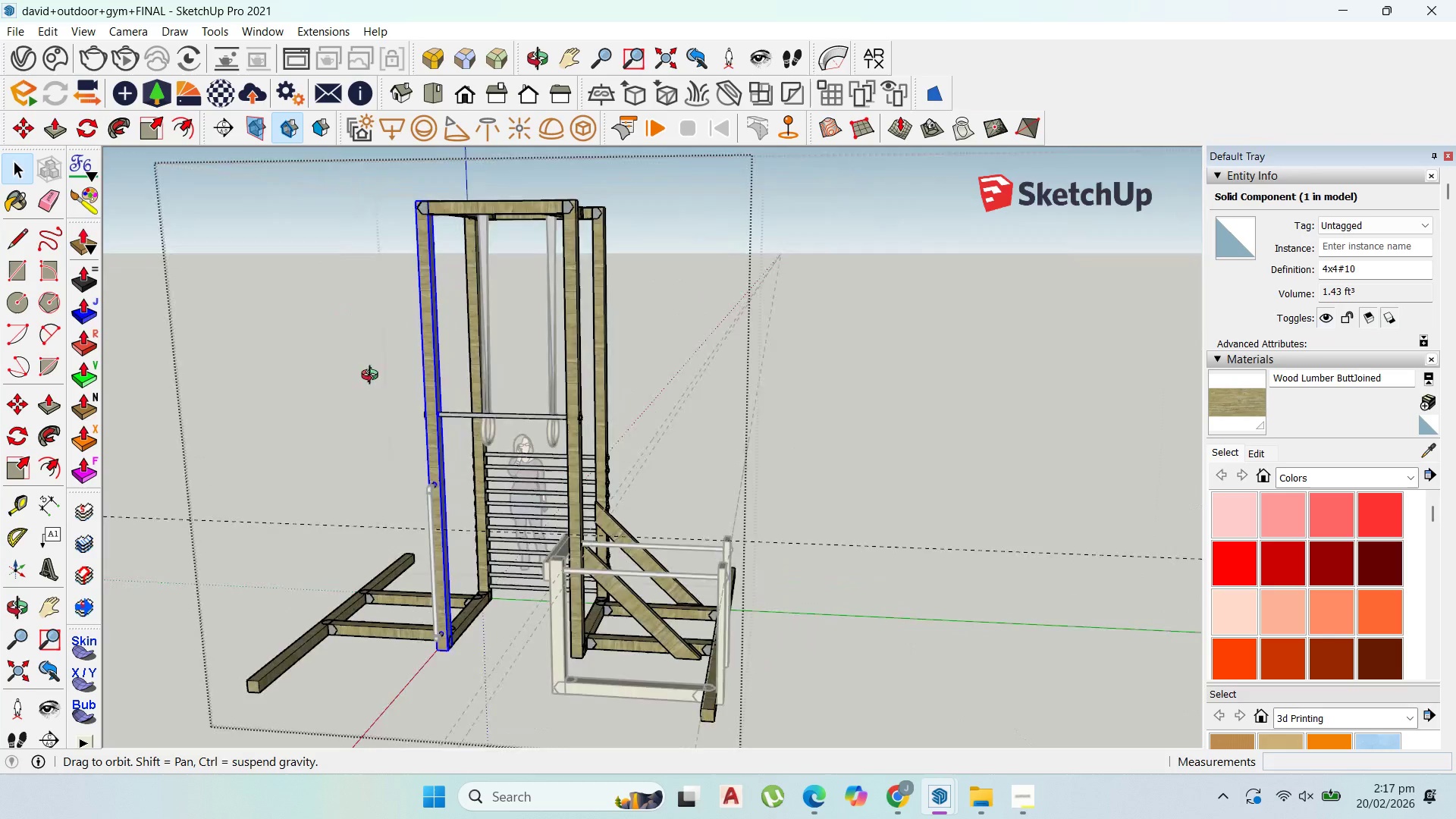 
scroll: coordinate [714, 434], scroll_direction: down, amount: 2.0
 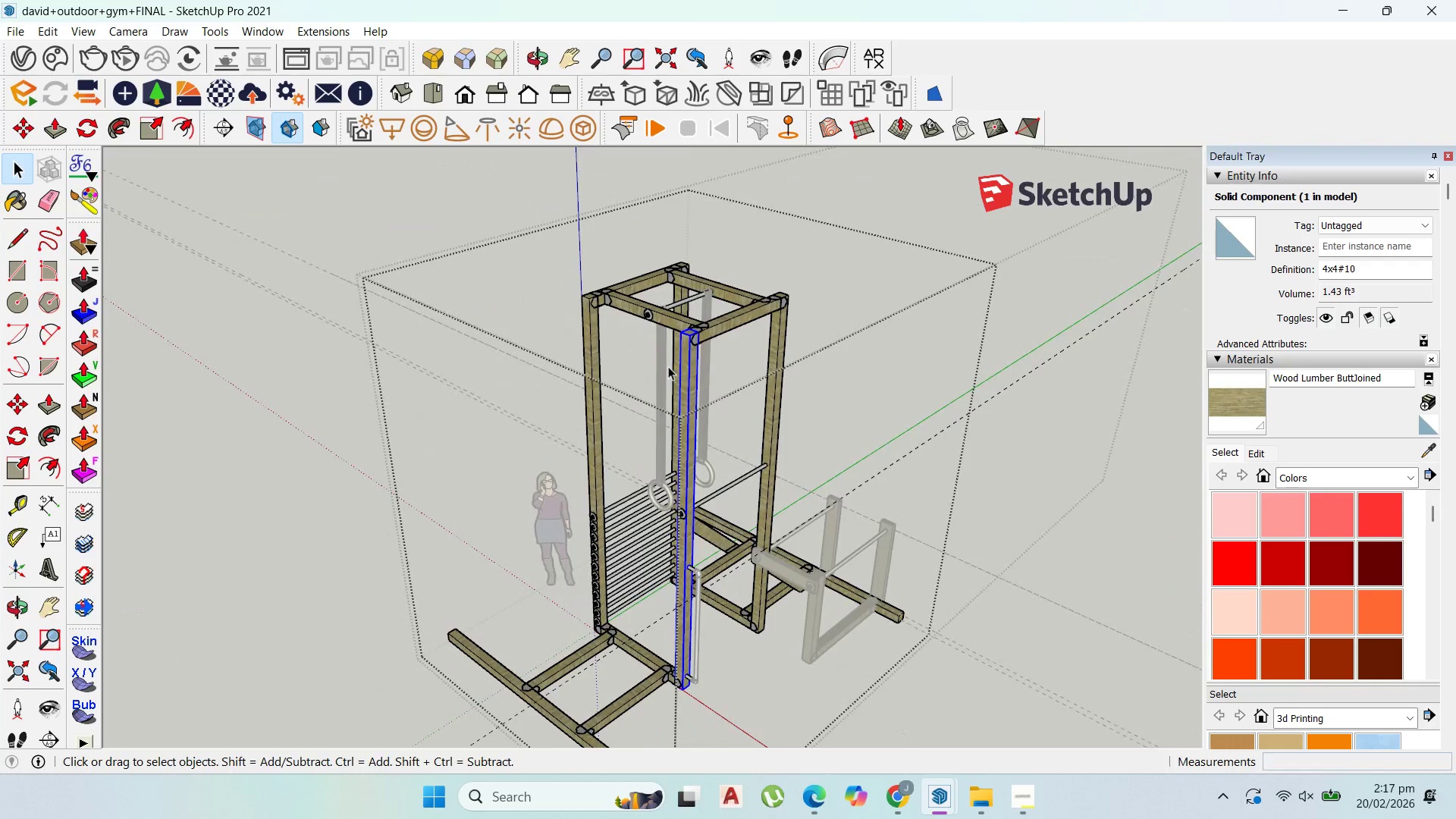 
key(Escape)
 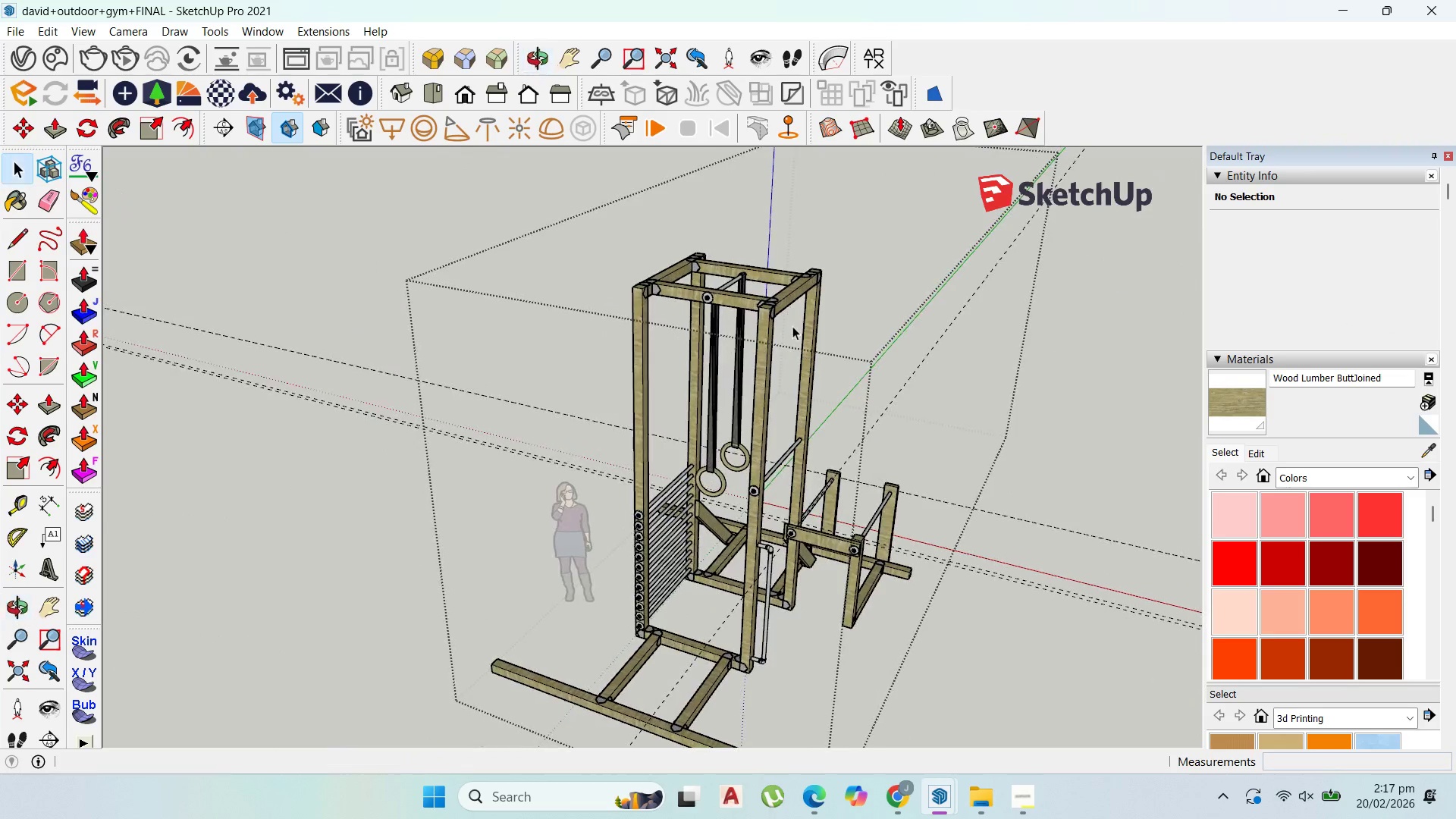 
left_click([714, 344])
 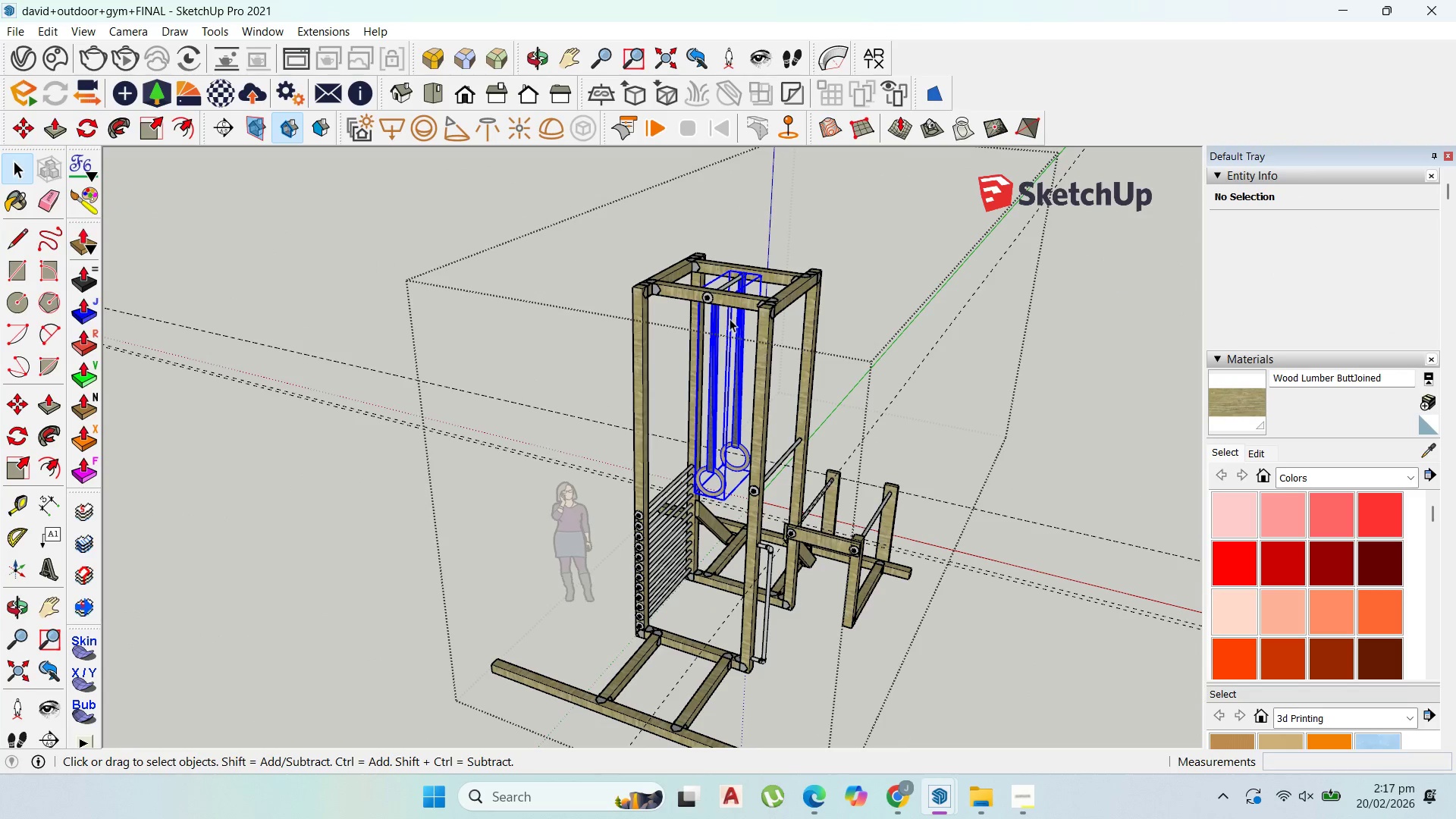 
hold_key(key=ShiftLeft, duration=0.88)
left_click([730, 284])
 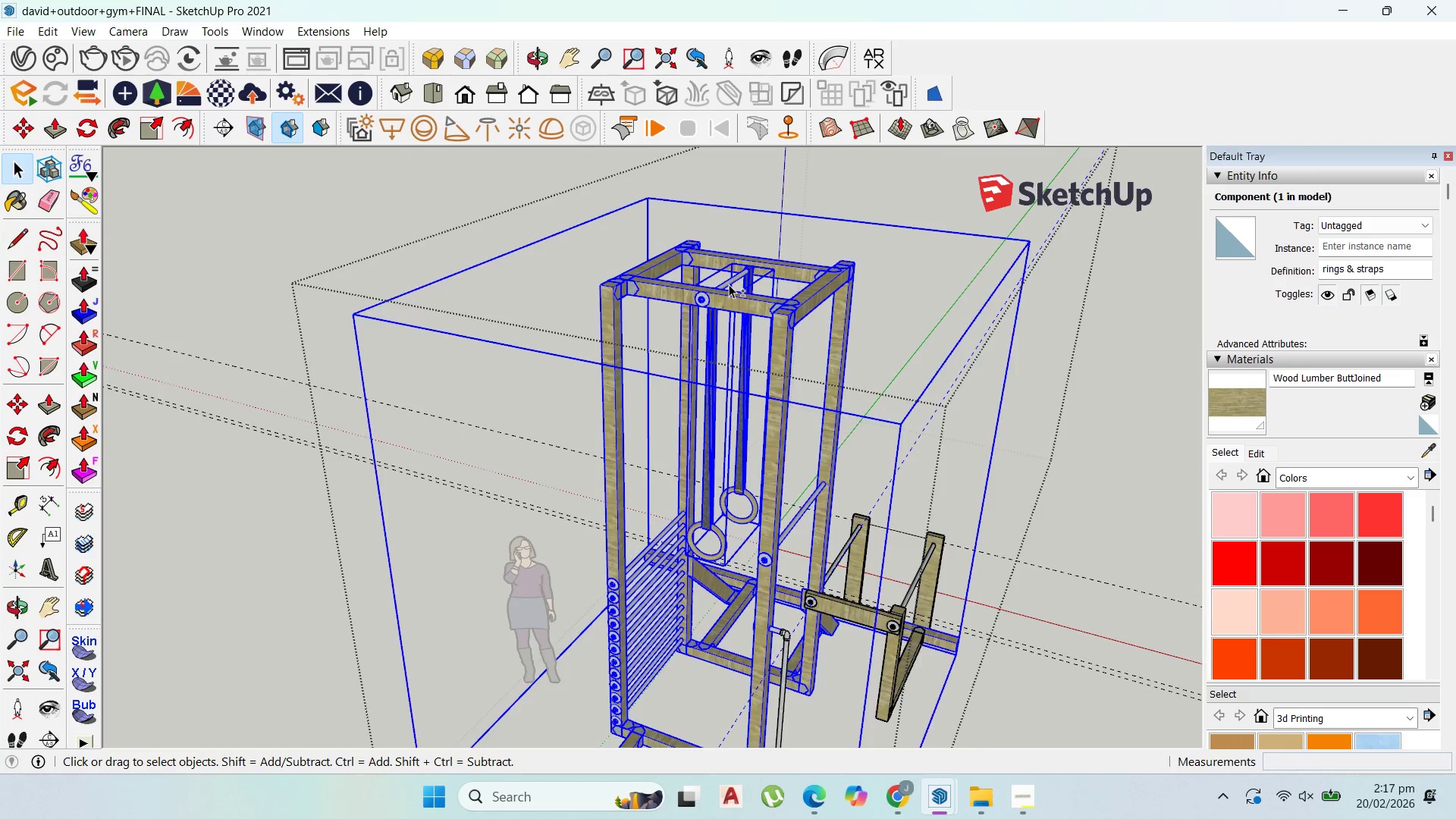 
scroll: coordinate [720, 286], scroll_direction: up, amount: 3.0
 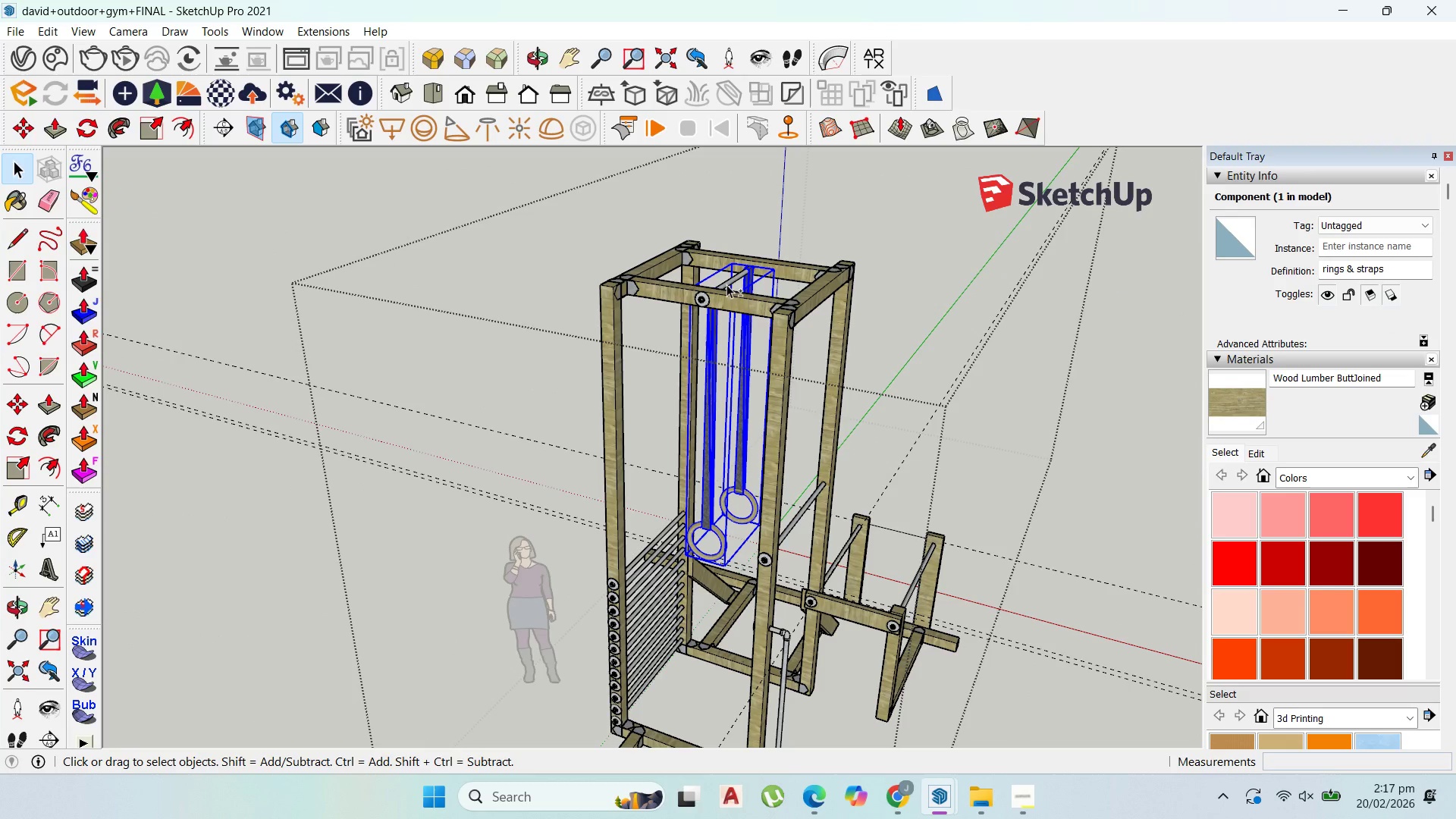 
scroll: coordinate [729, 284], scroll_direction: down, amount: 3.0
 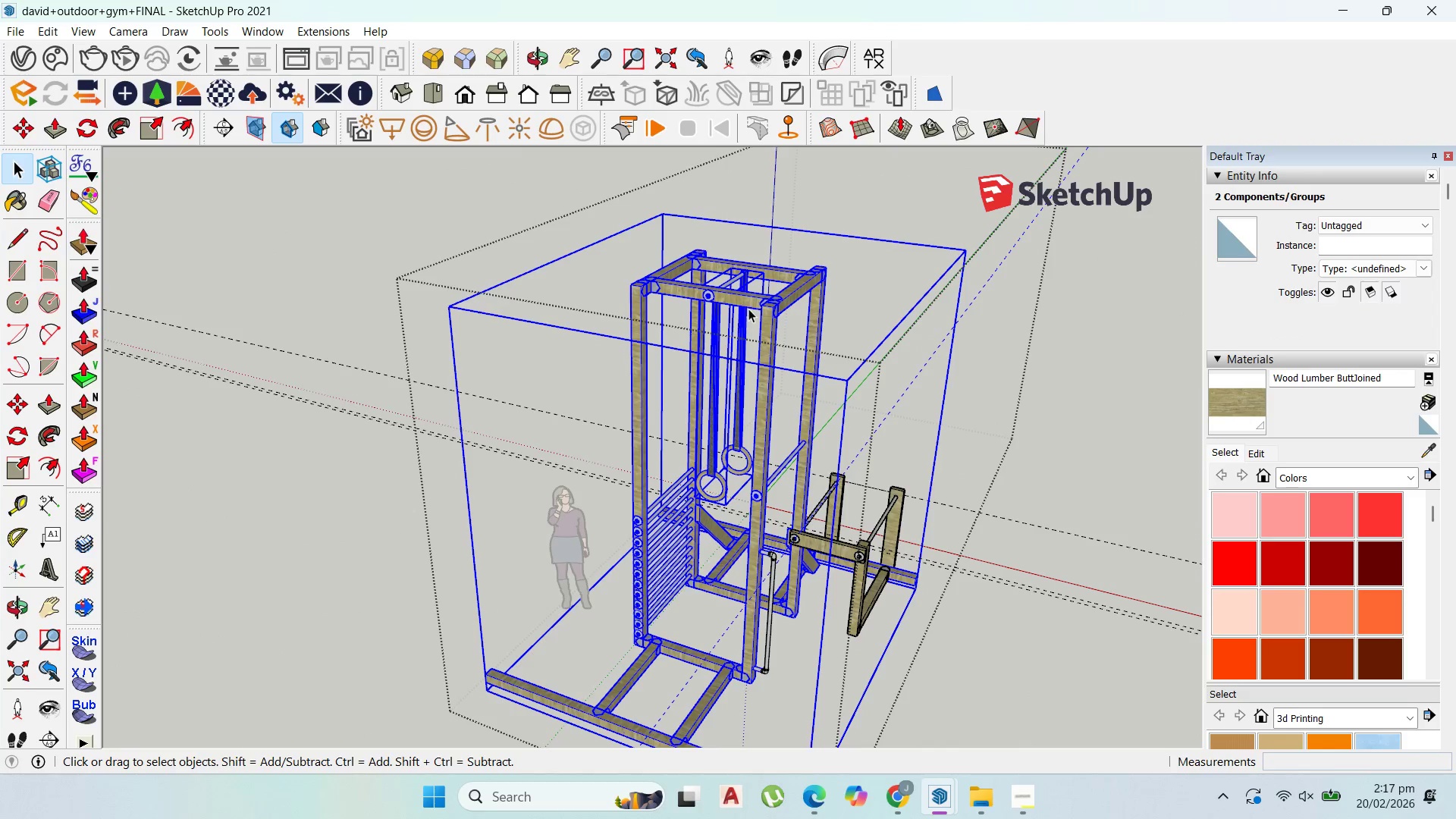 
key(Control+C)
 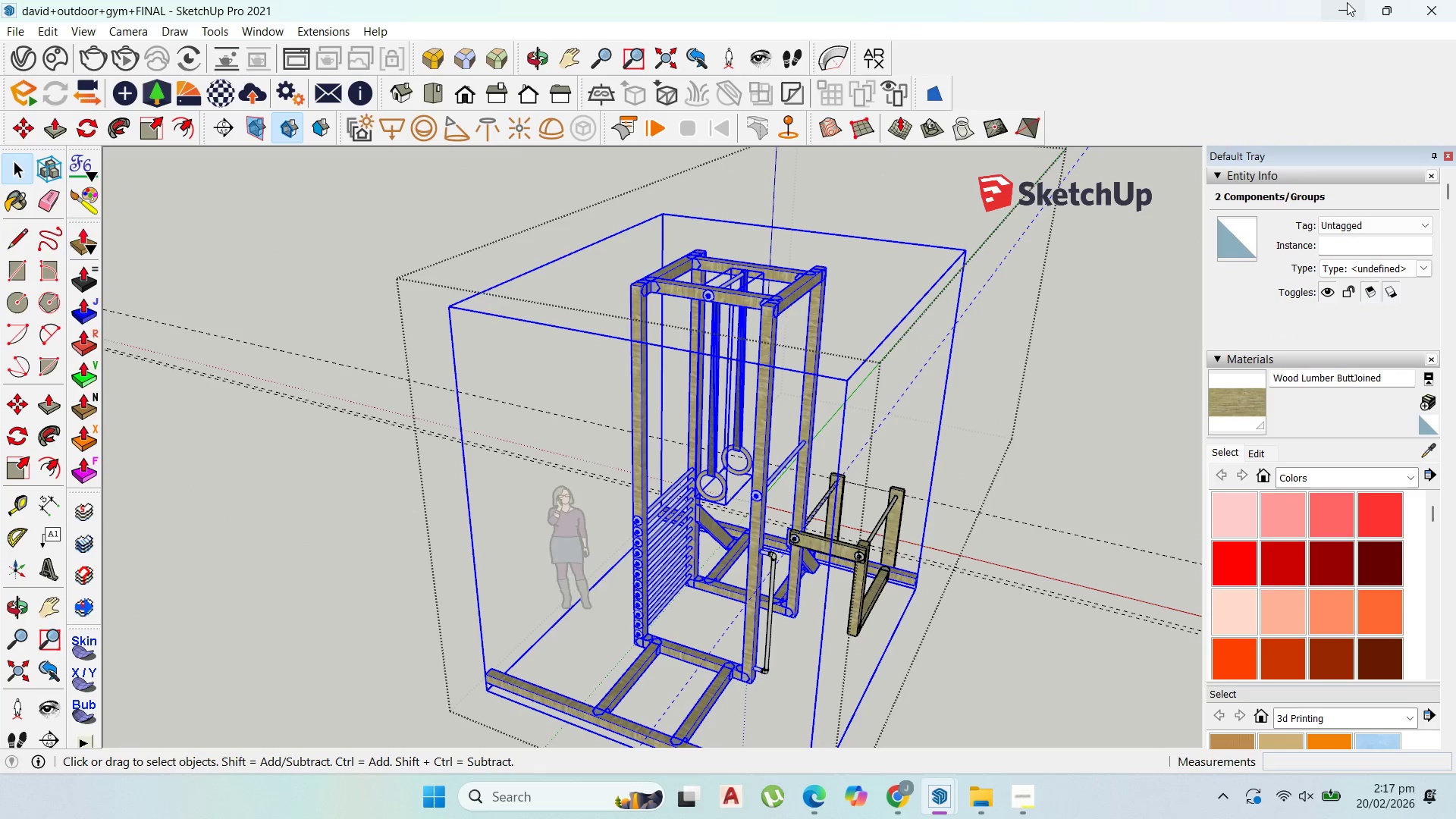 
left_click([1342, 2])
 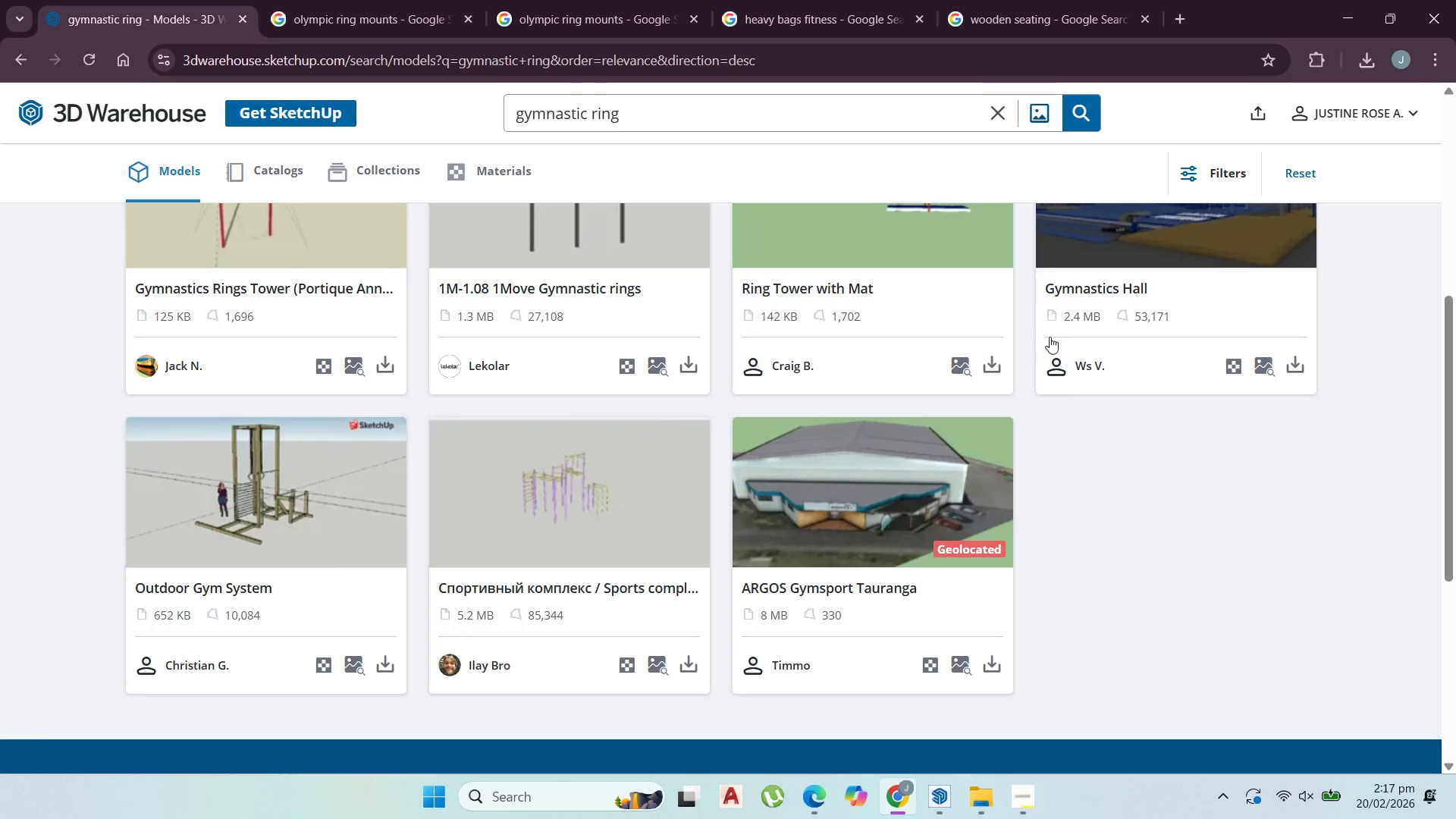 
key(Escape)
 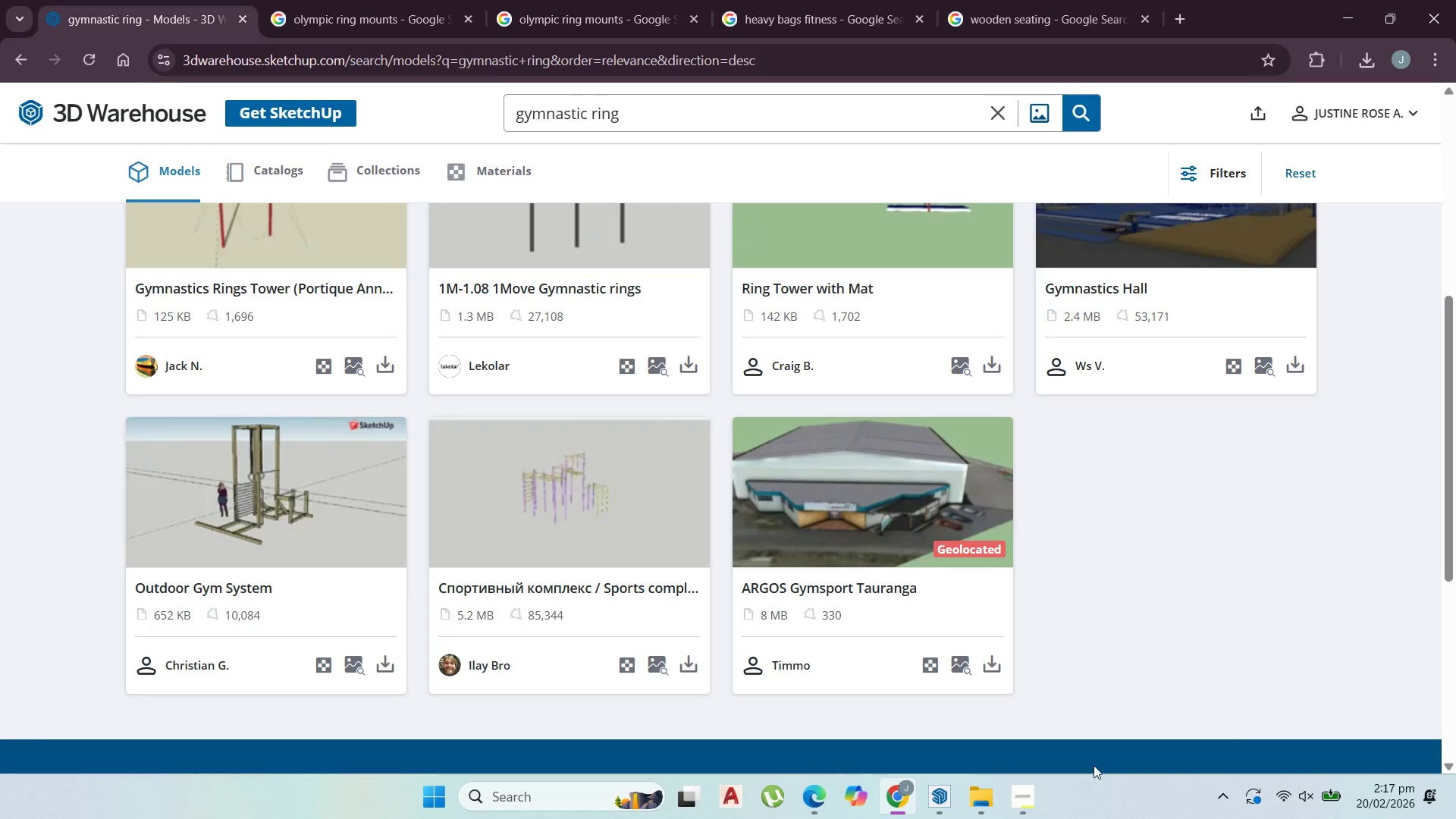 
key(Escape)
 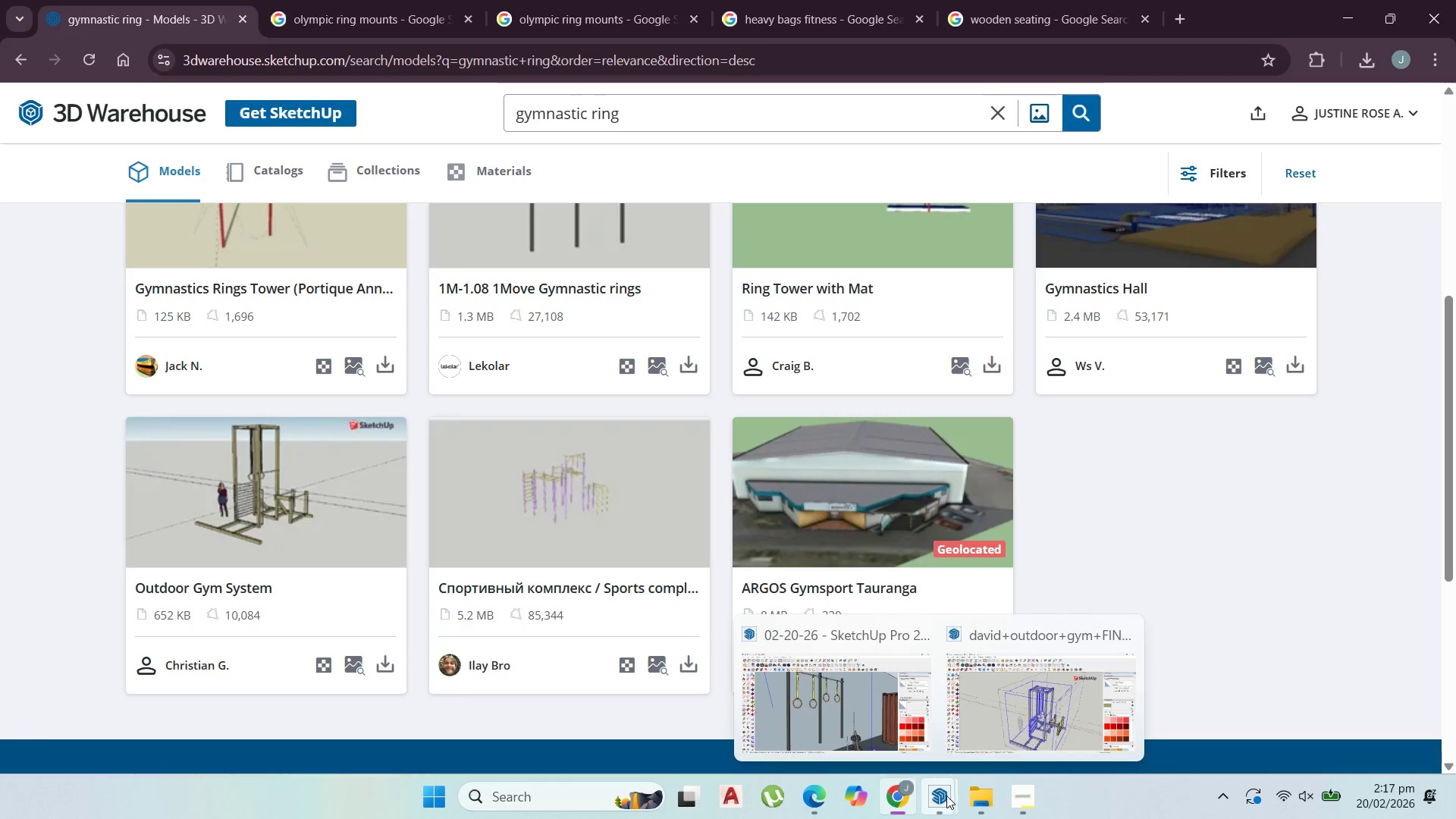 
left_click([843, 727])
 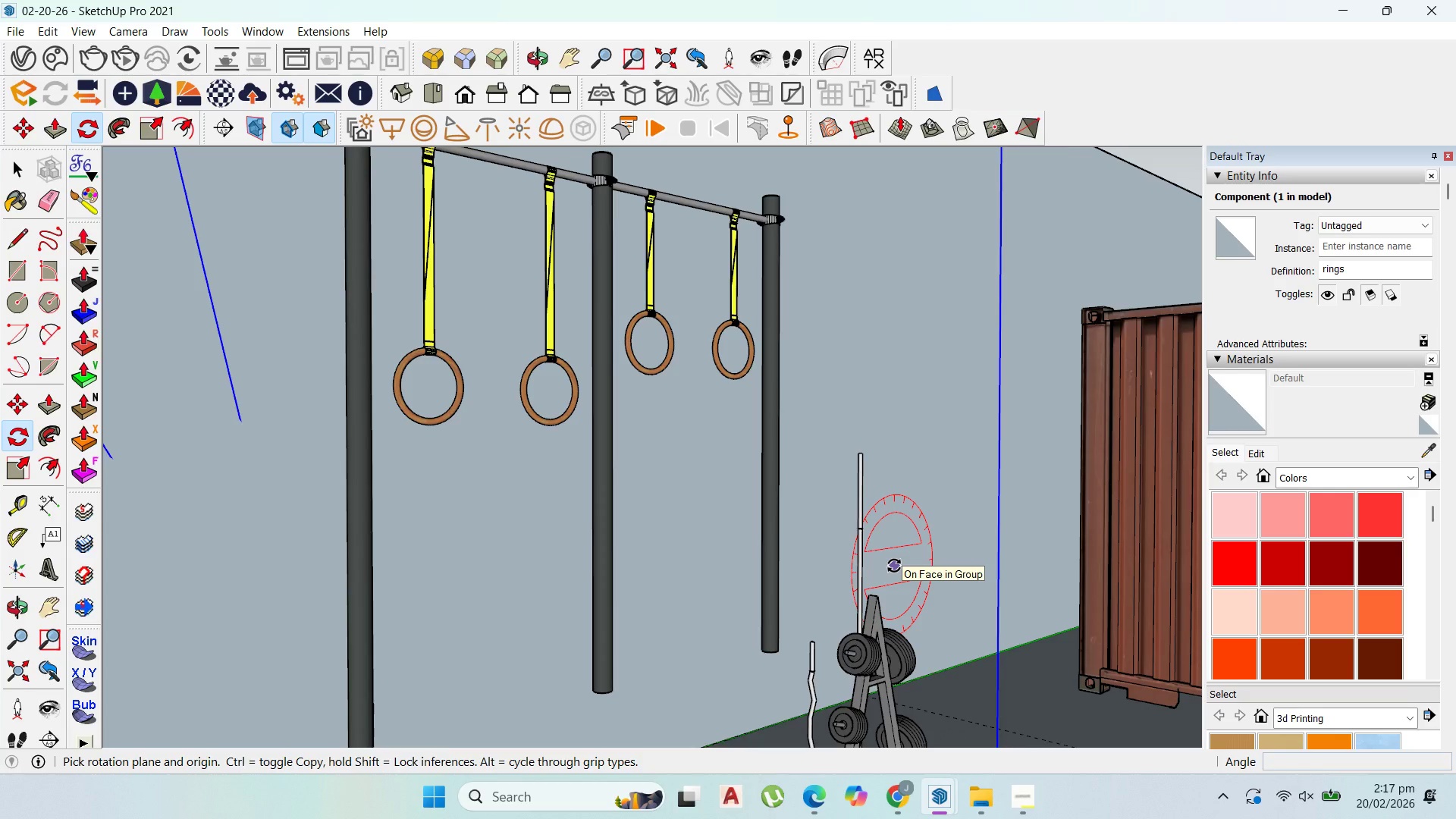 
scroll: coordinate [688, 422], scroll_direction: down, amount: 15.0
 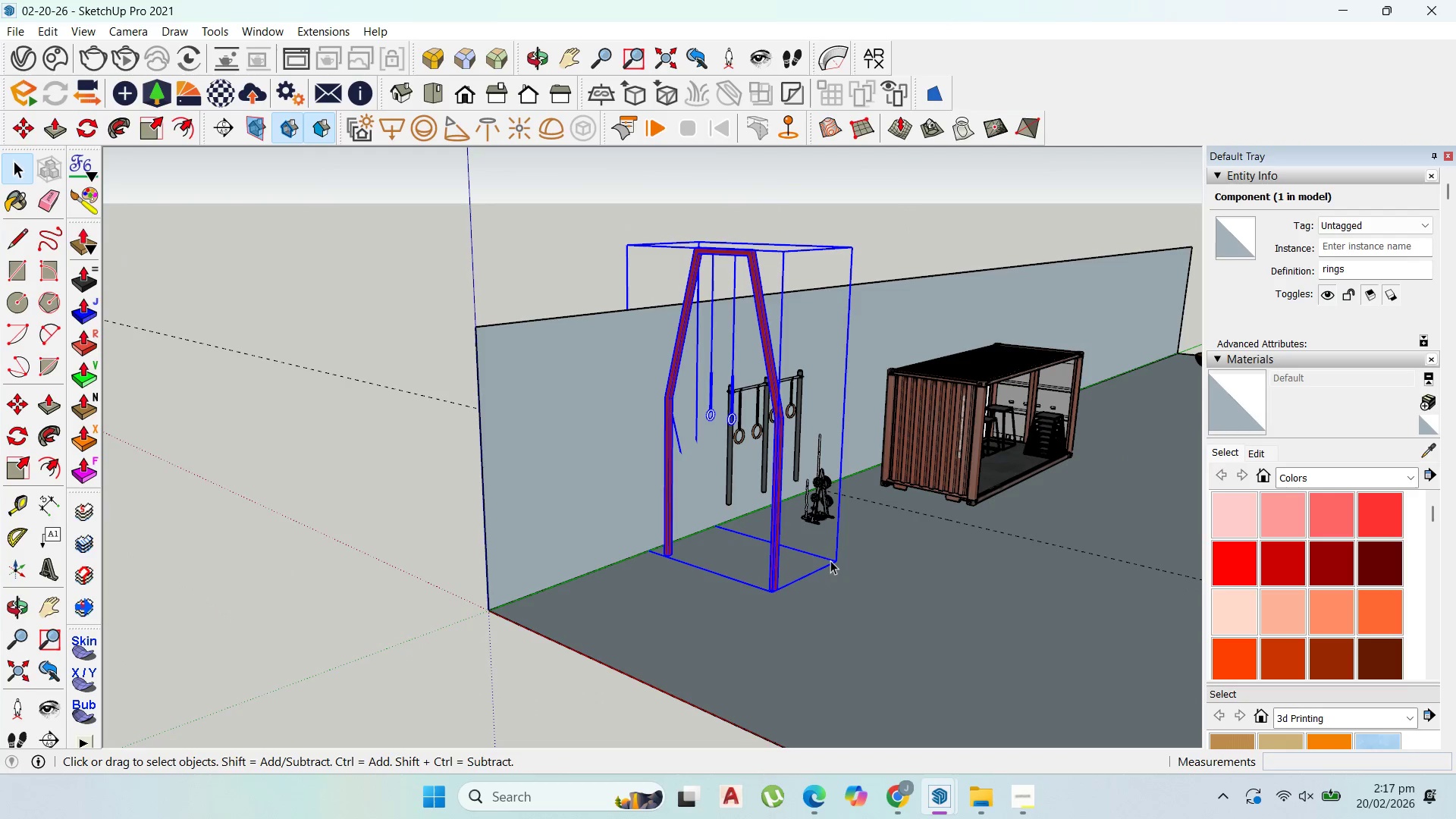 
key(Control+V)
 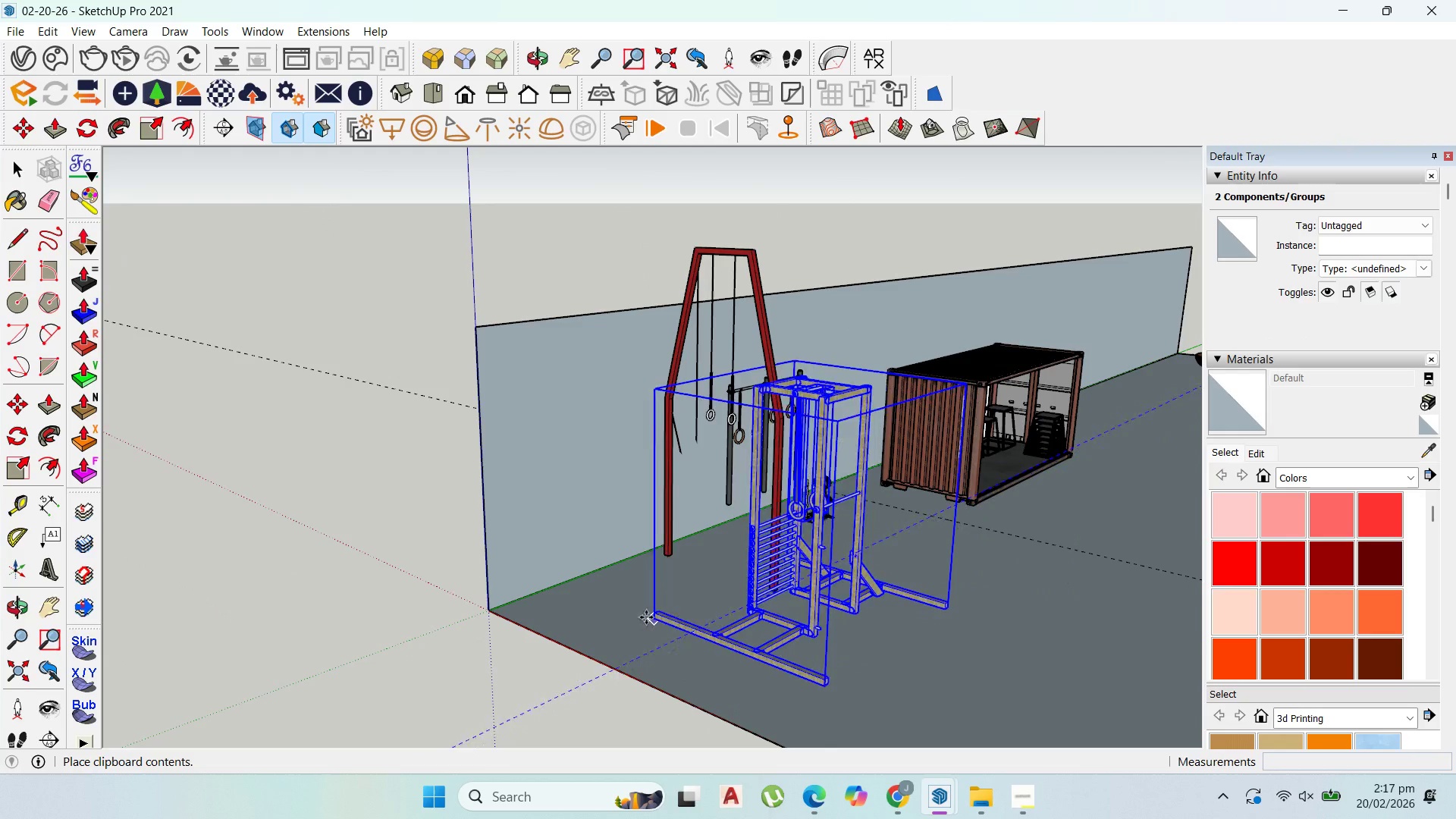 
left_click([534, 596])
 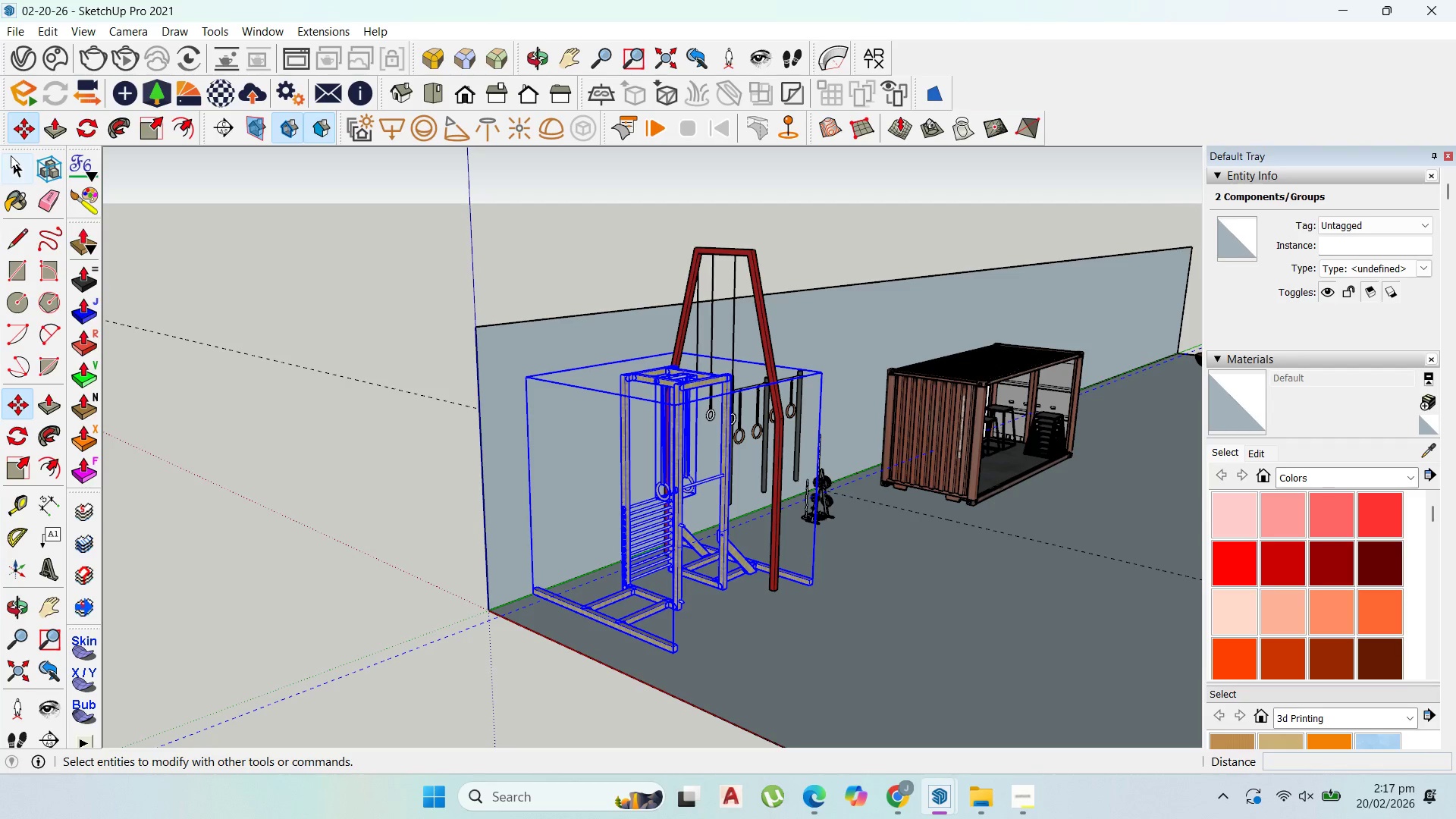 
left_click_drag(start_coordinate=[17, 165], to_coordinate=[31, 167])
 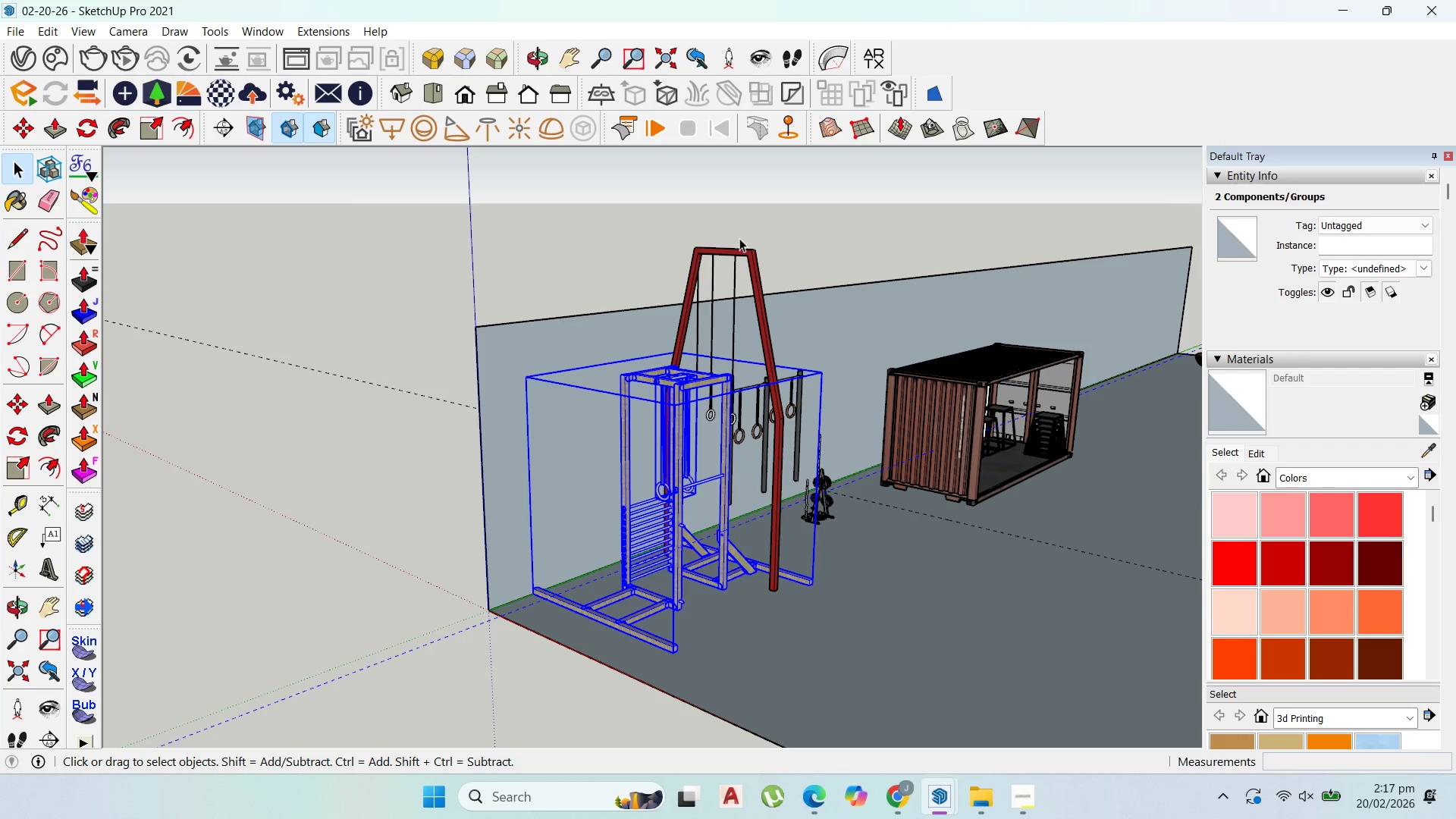 
left_click([739, 255])
 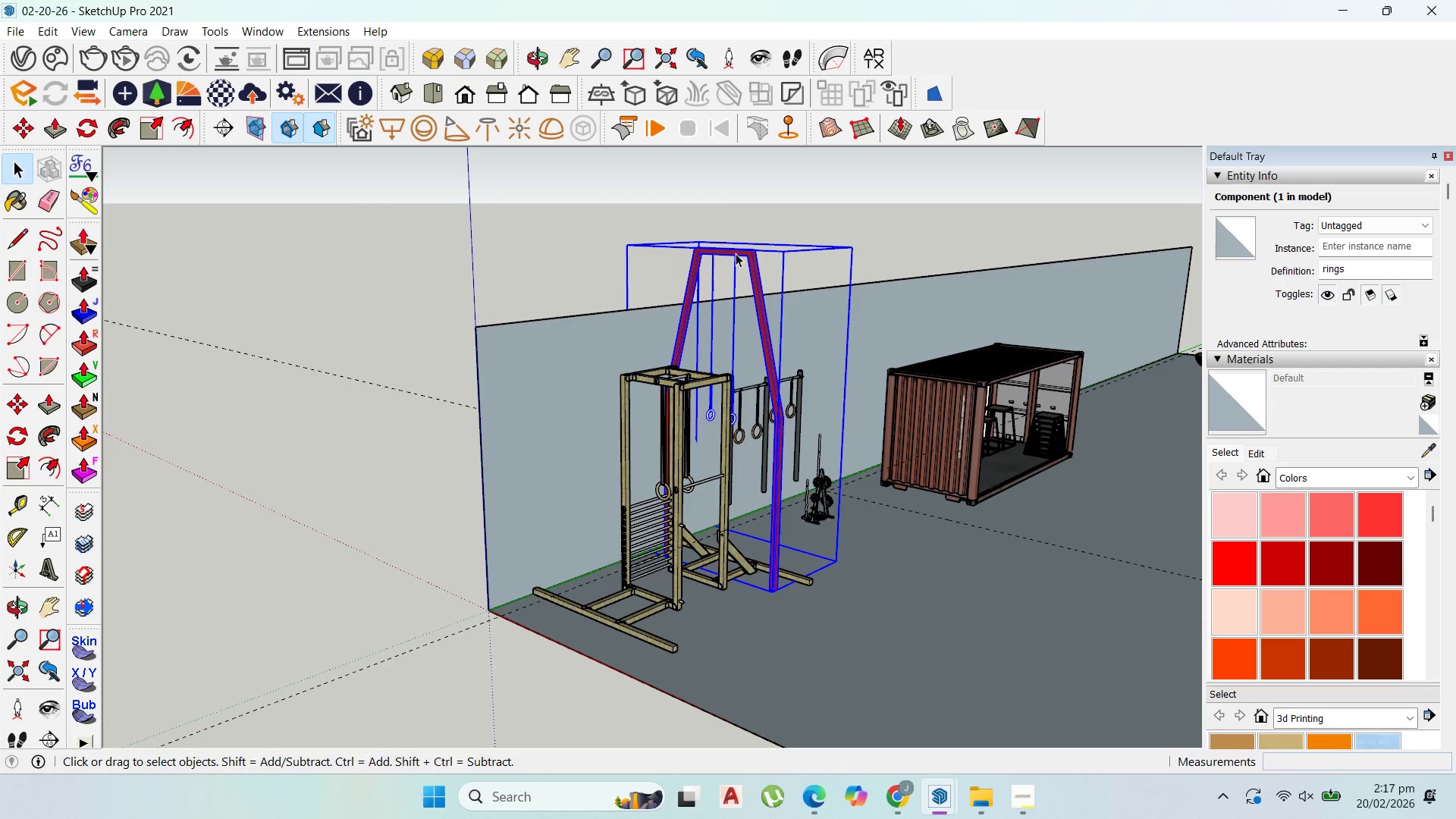 
key(Delete)
 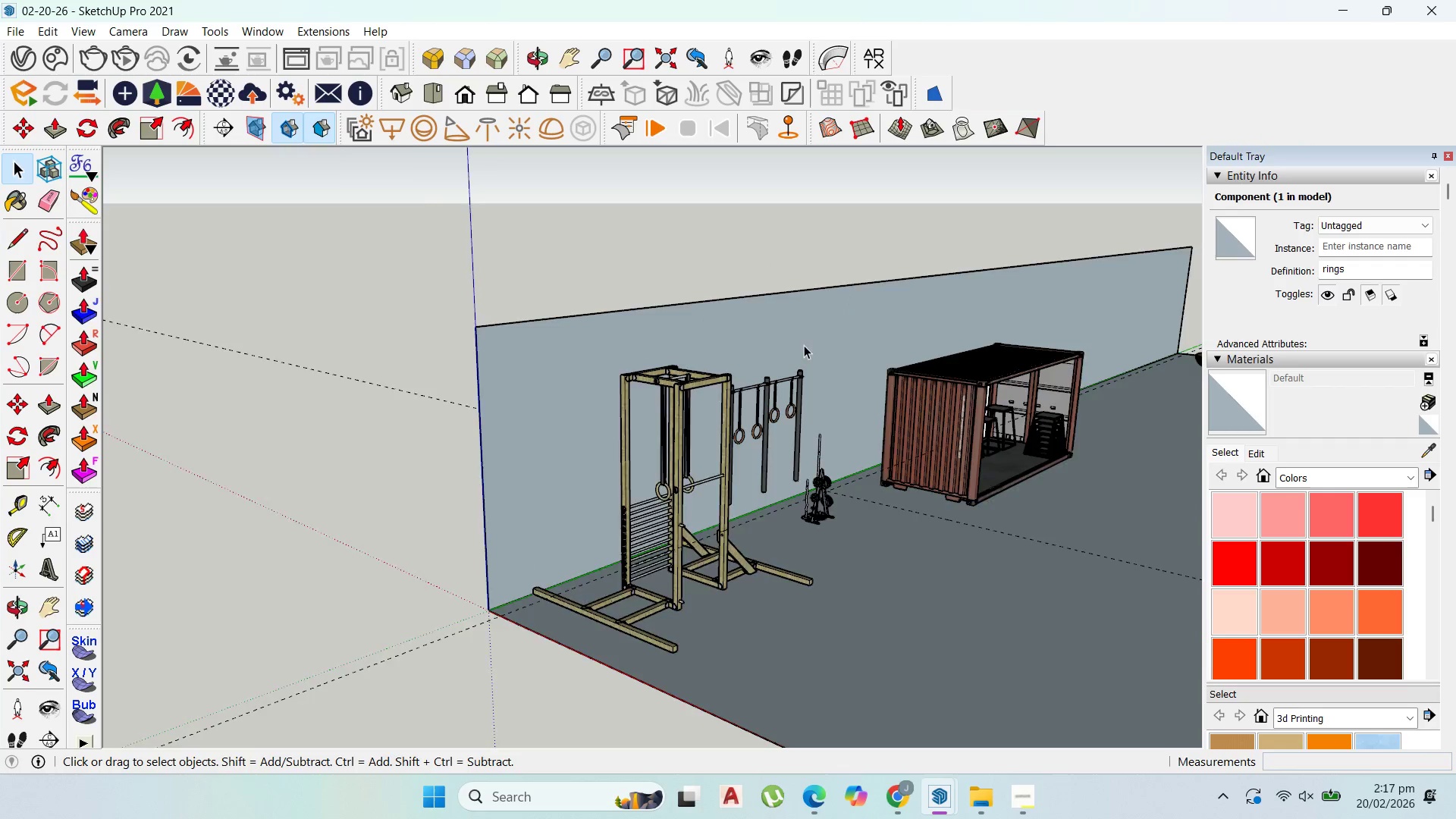 
scroll: coordinate [804, 346], scroll_direction: up, amount: 1.0
 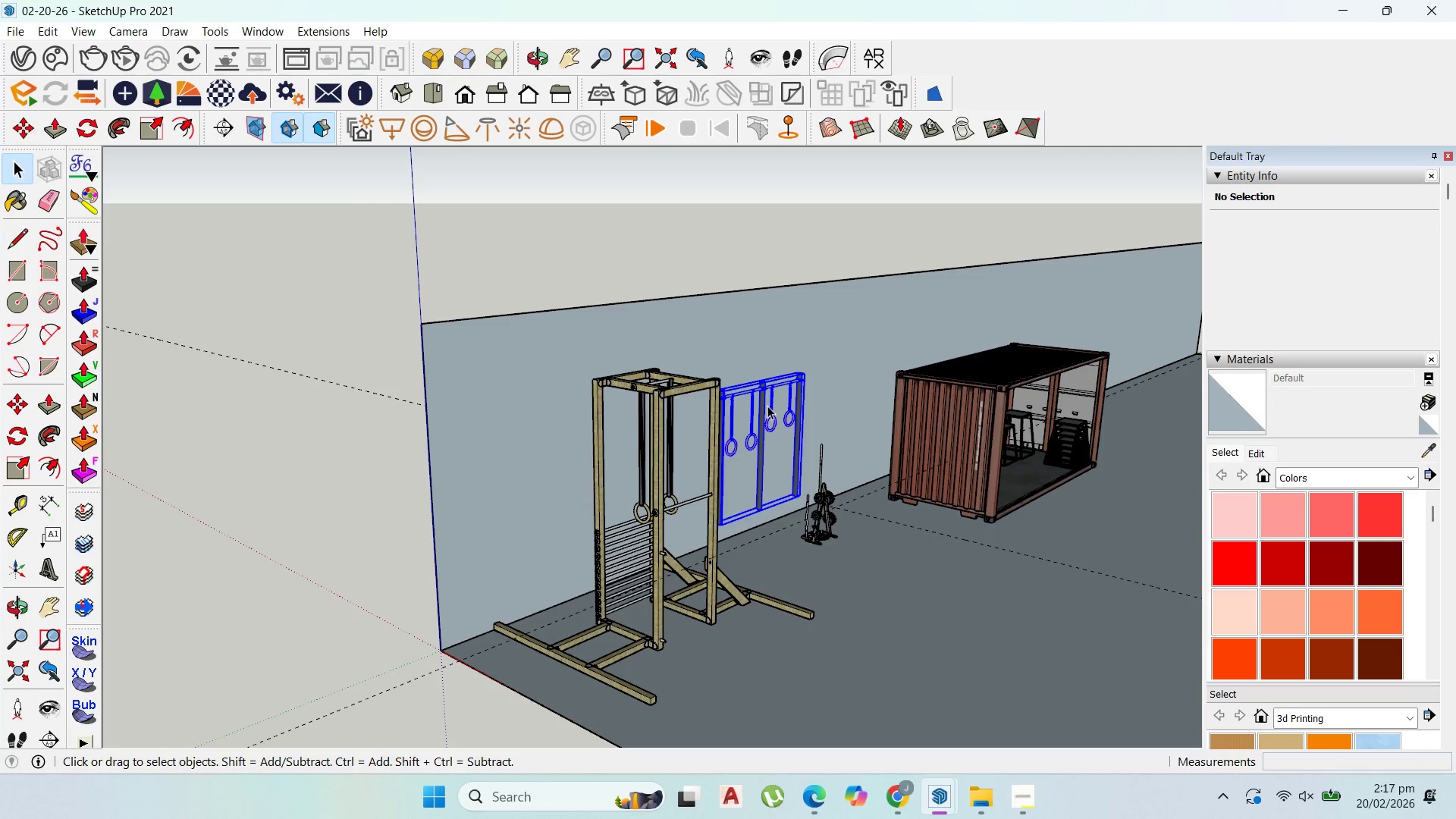 
key(Delete)
 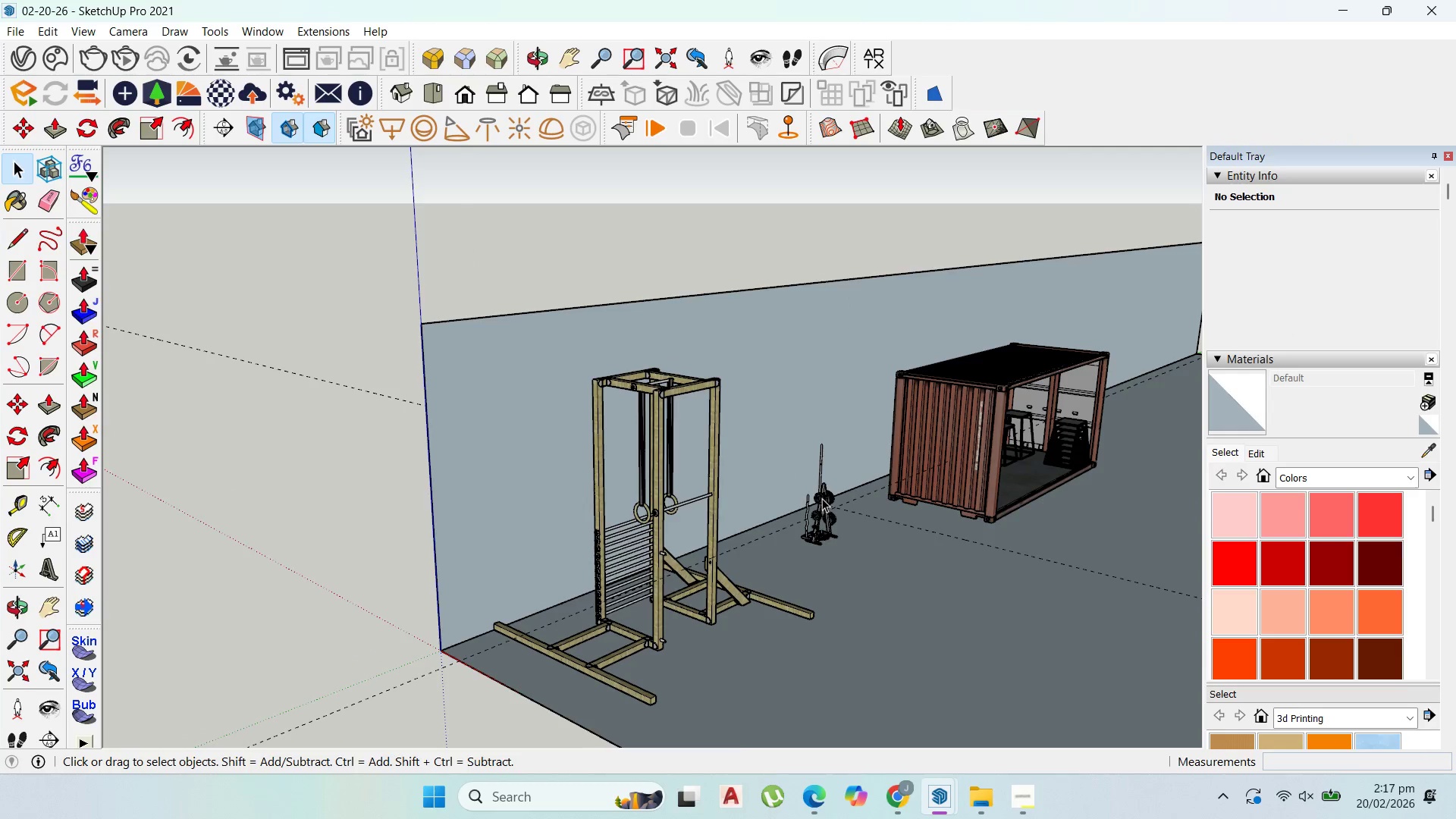 
scroll: coordinate [601, 595], scroll_direction: up, amount: 2.0
 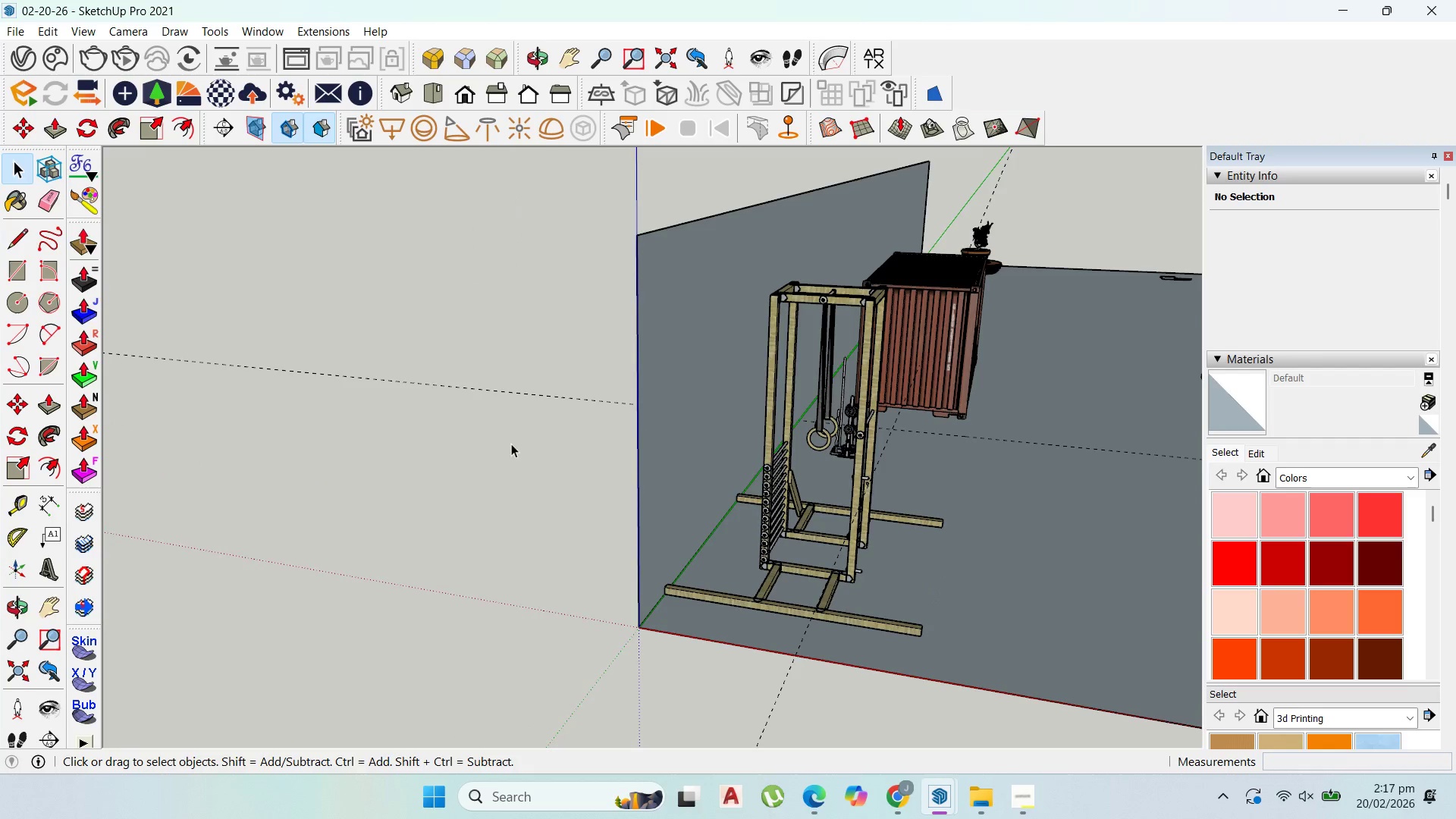 
left_click_drag(start_coordinate=[767, 593], to_coordinate=[686, 538])
 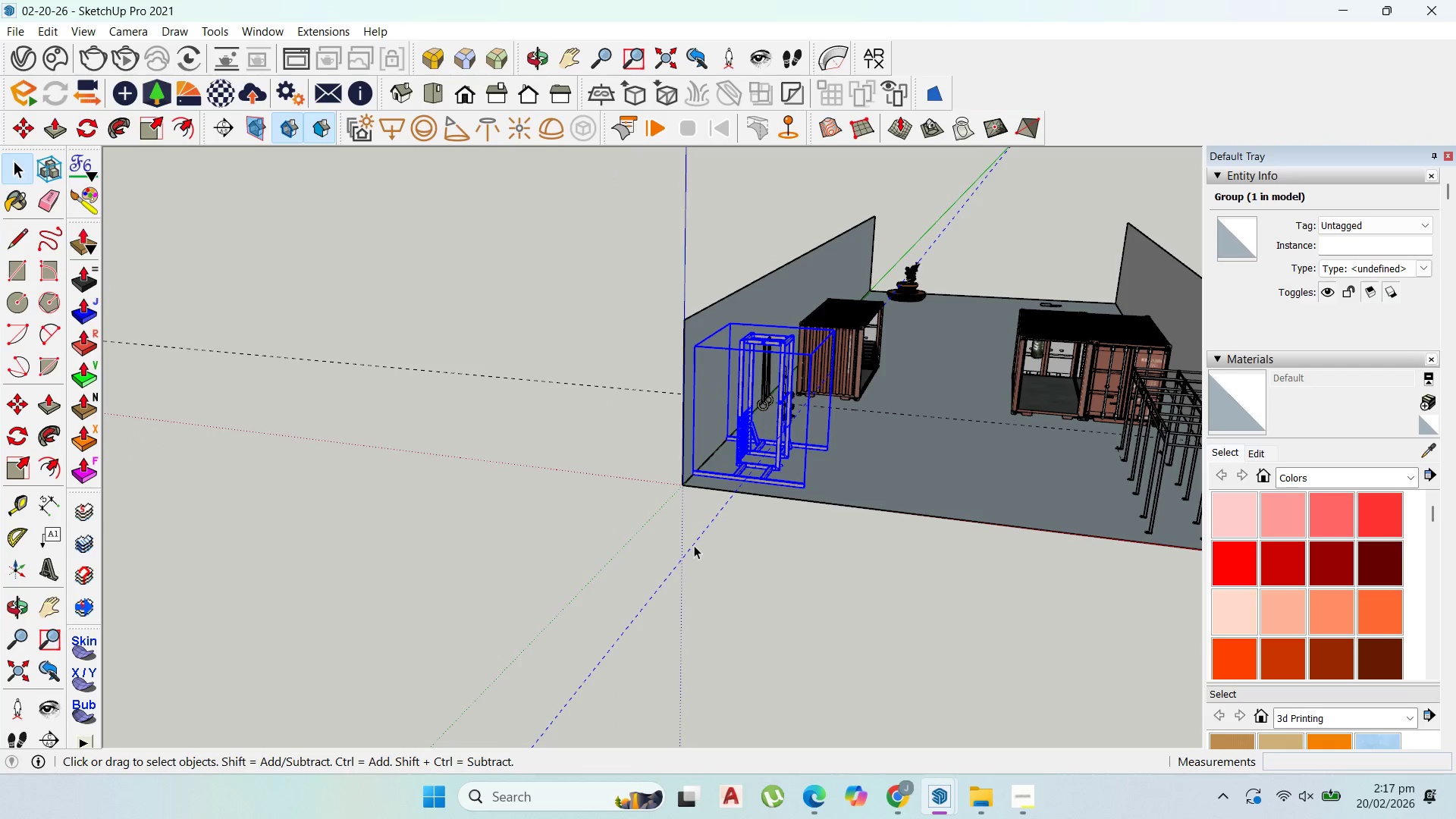 
scroll: coordinate [822, 429], scroll_direction: down, amount: 6.0
 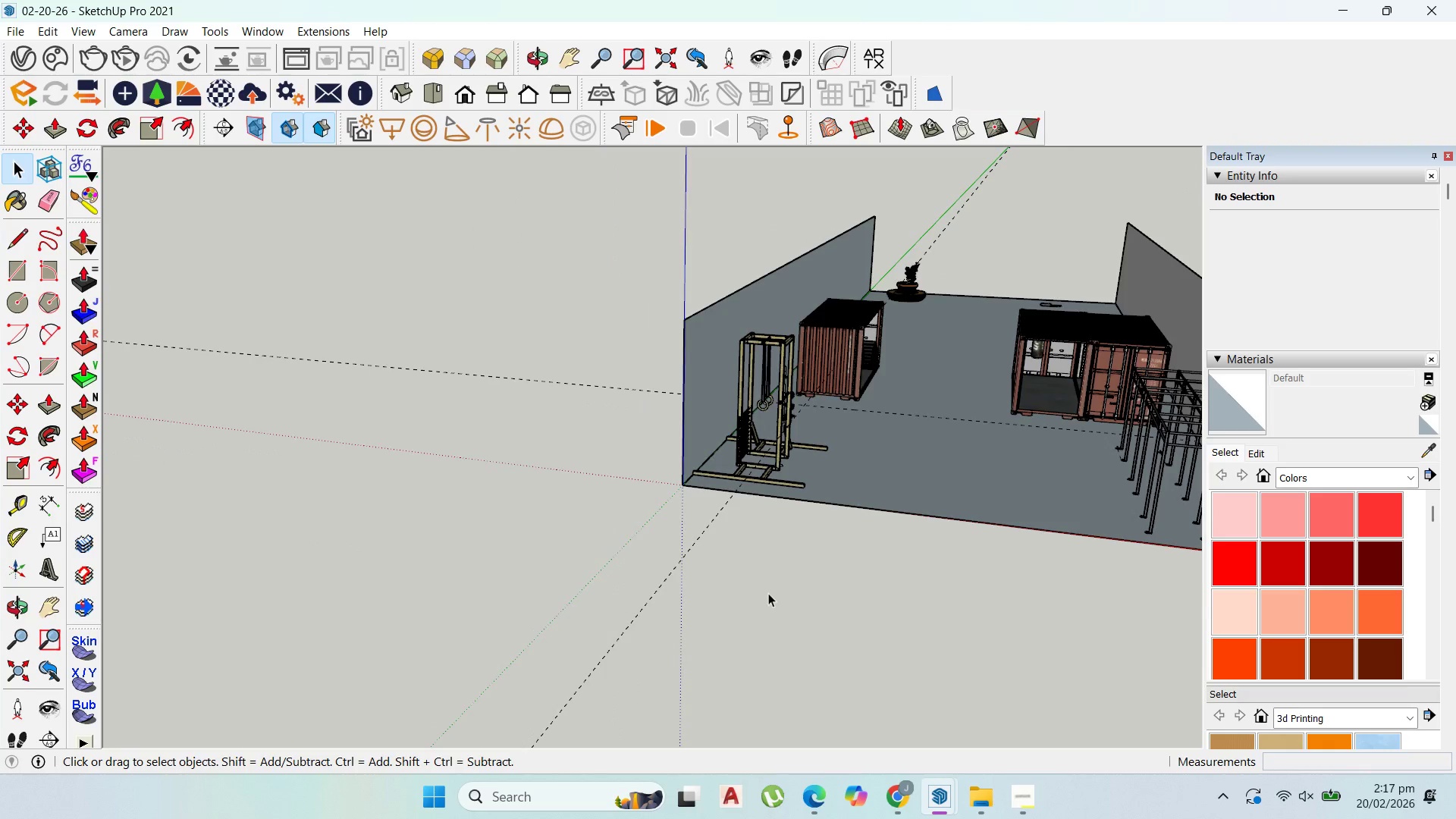 
double_click([694, 545])
 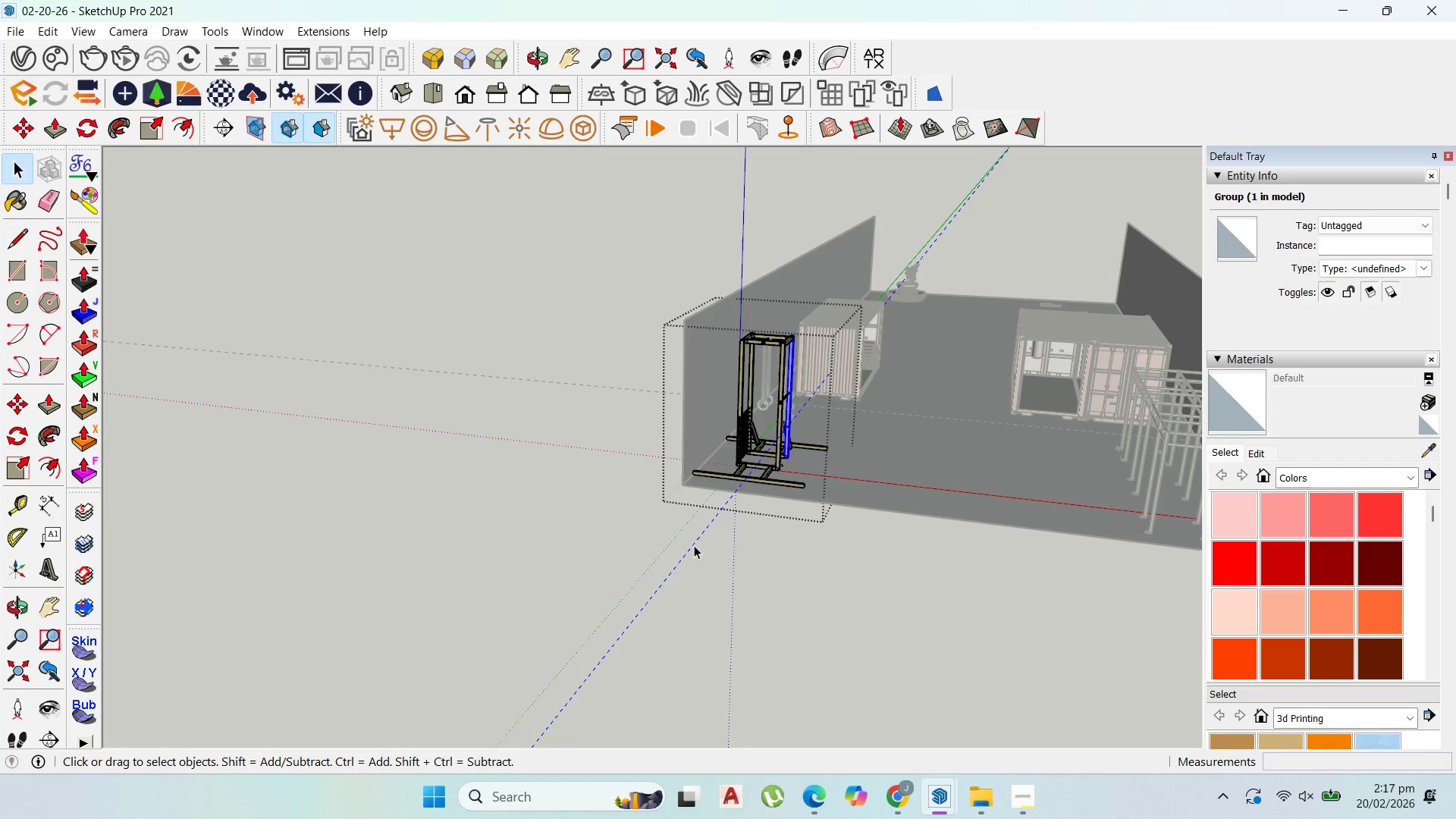 
triple_click([694, 545])
 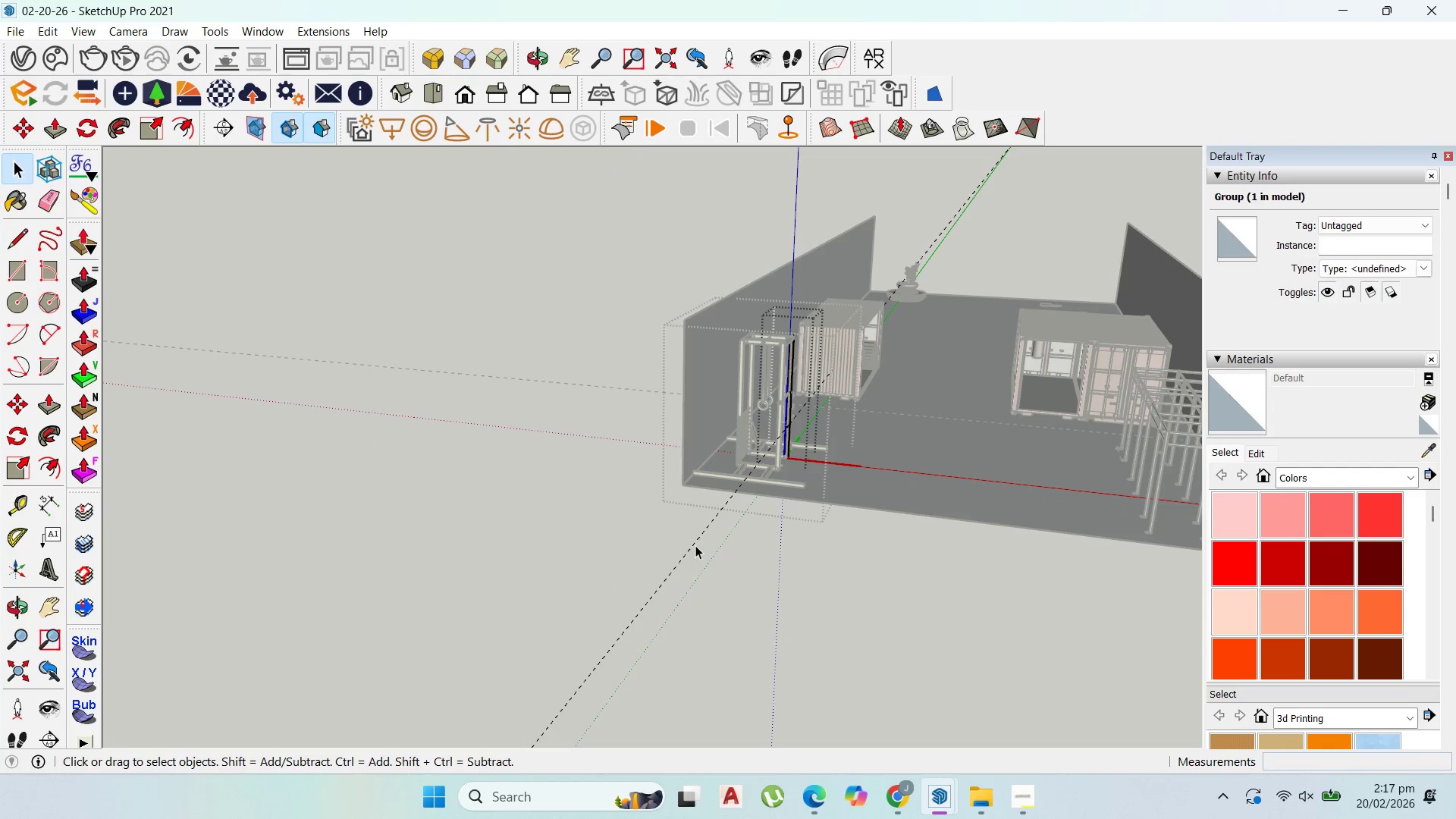 
triple_click([695, 545])
 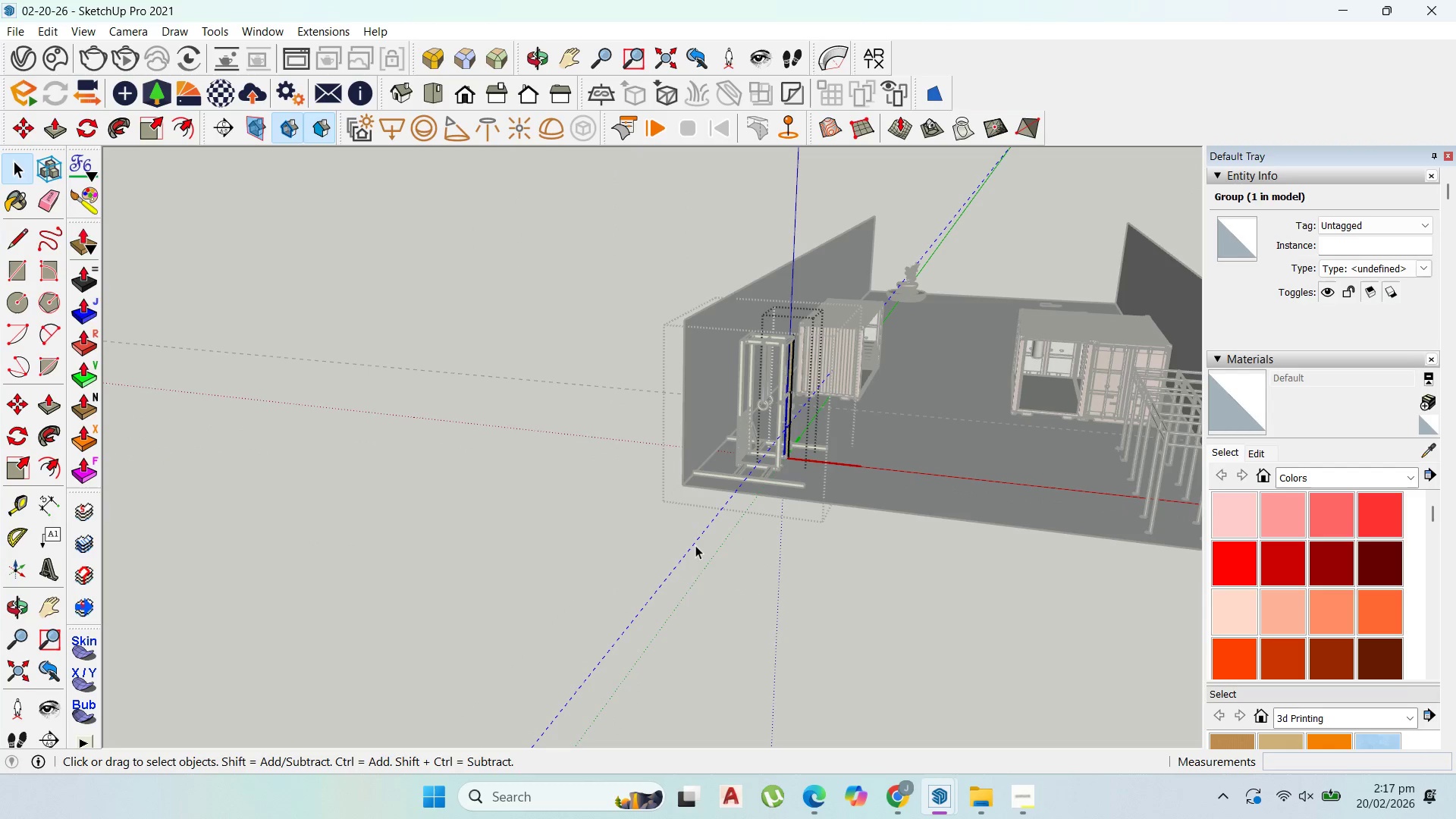 
triple_click([695, 545])
 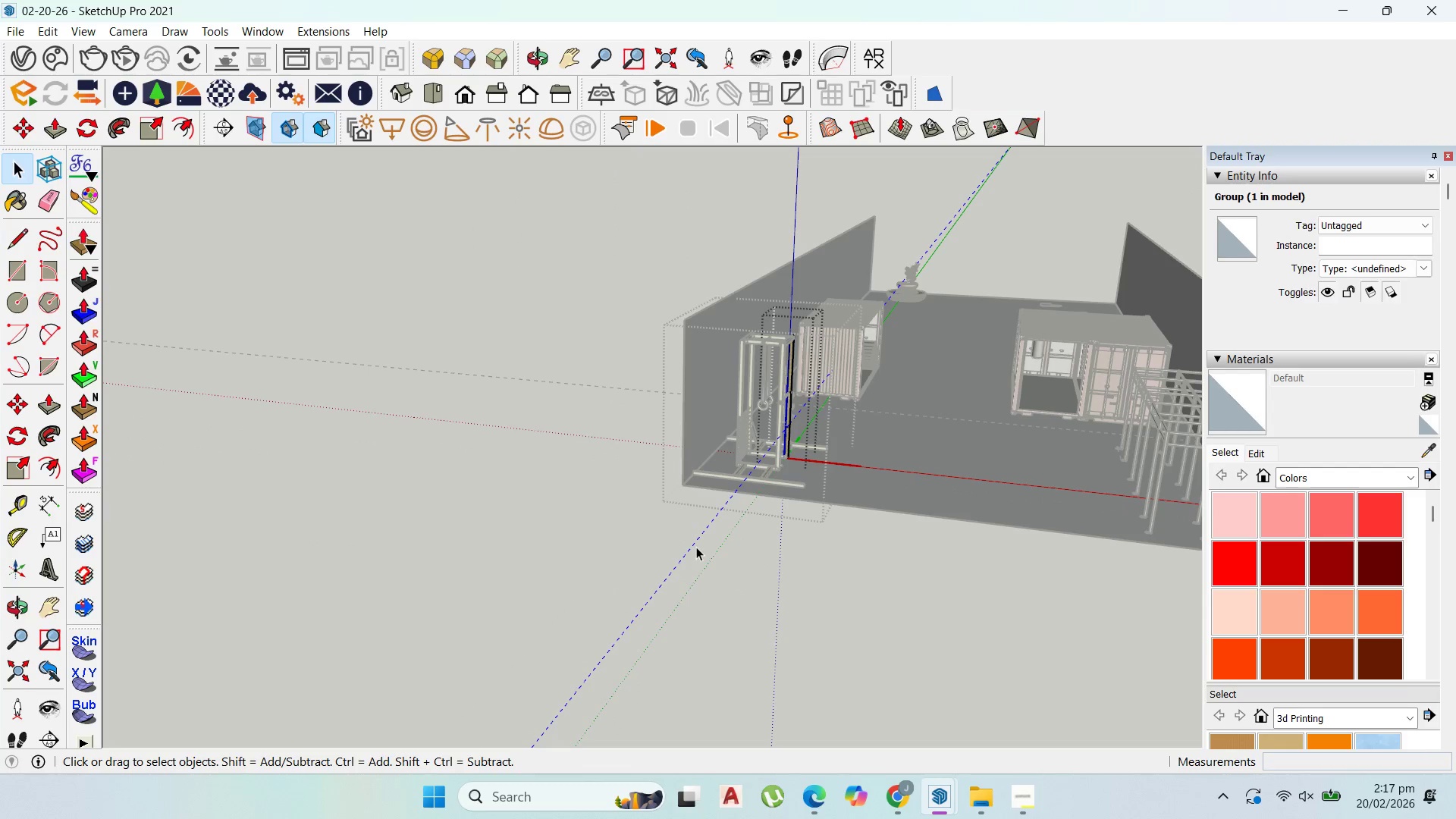 
key(Delete)
 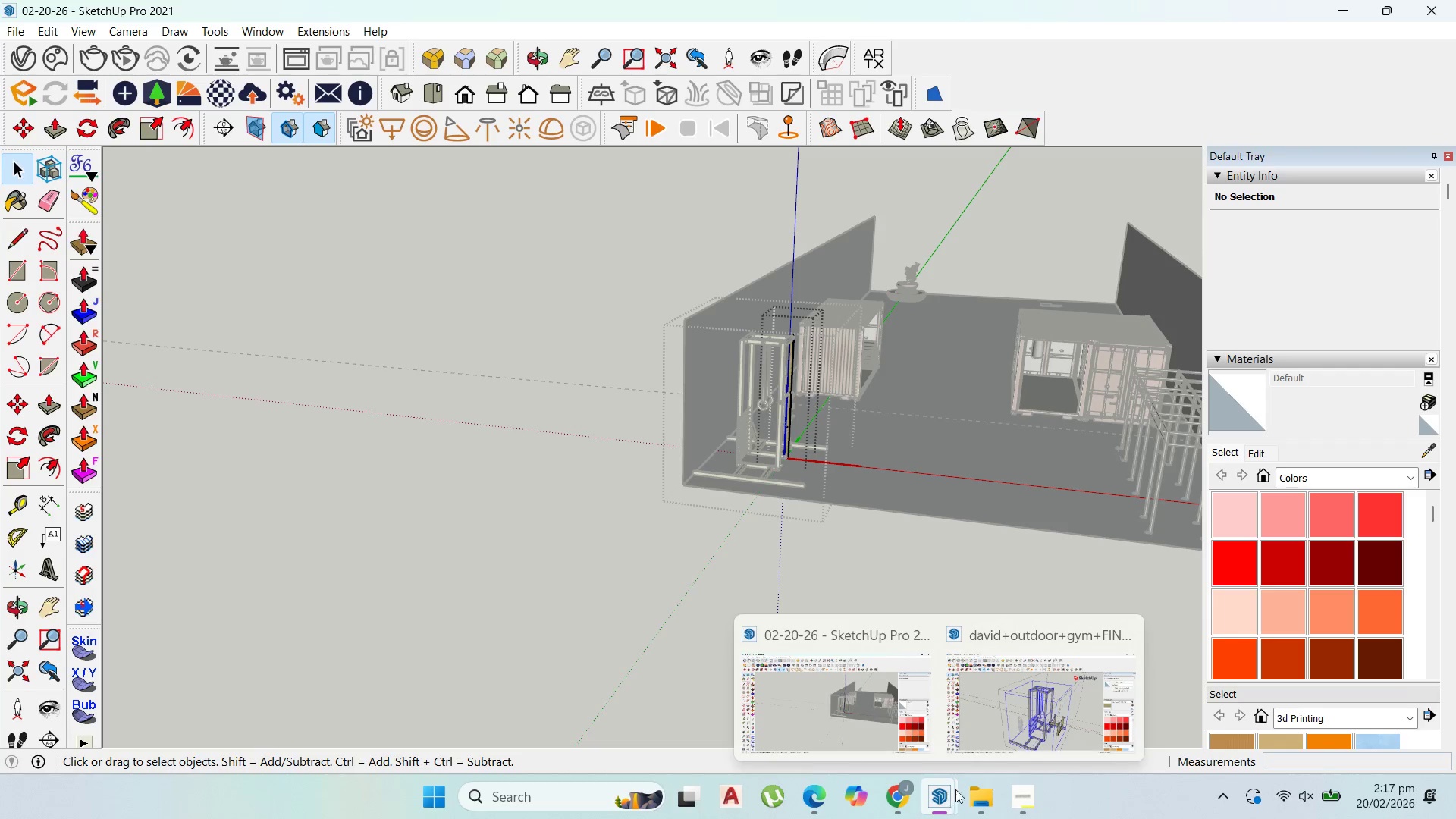 
left_click([1066, 715])
 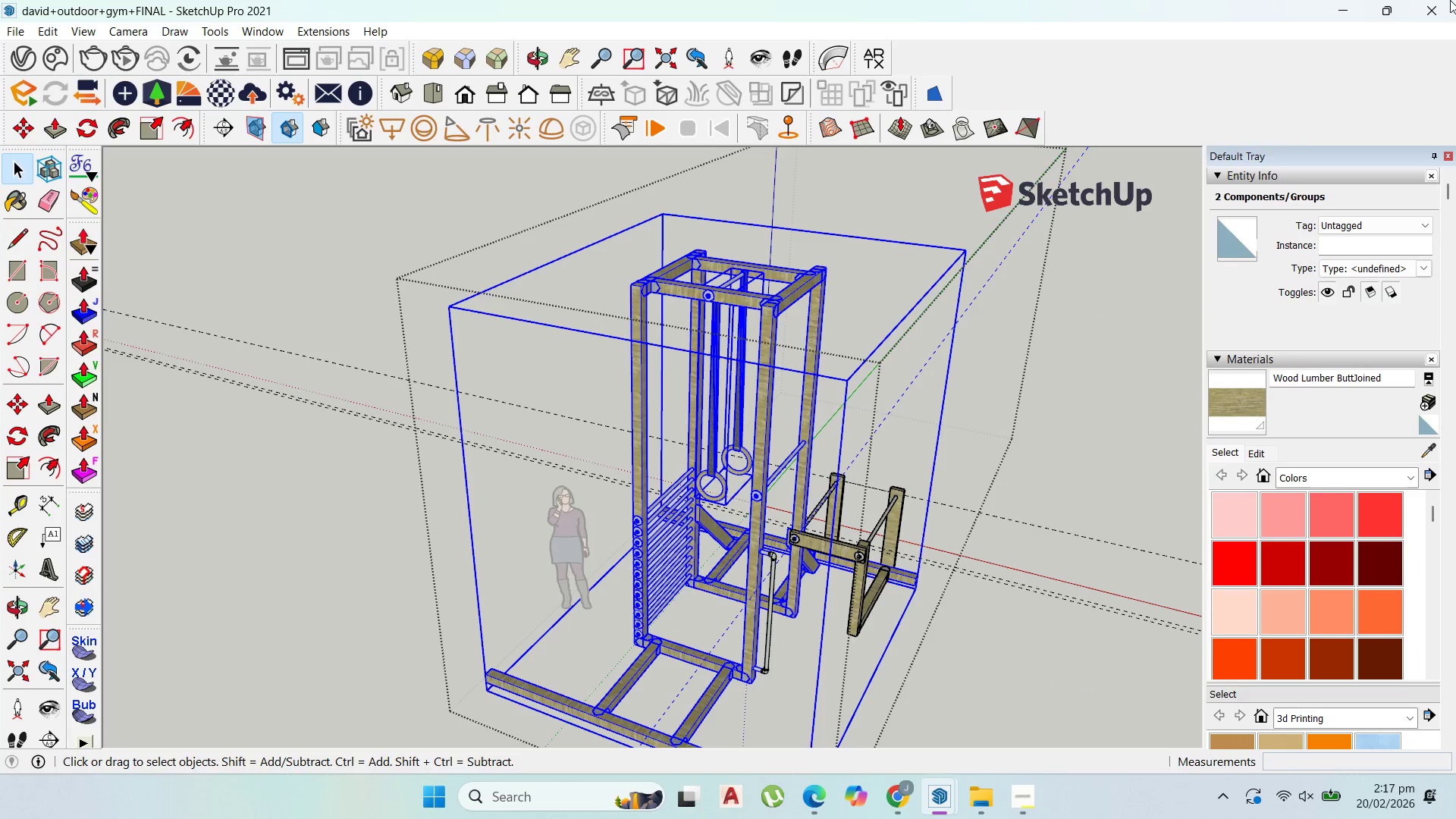 
left_click([1455, 0])
 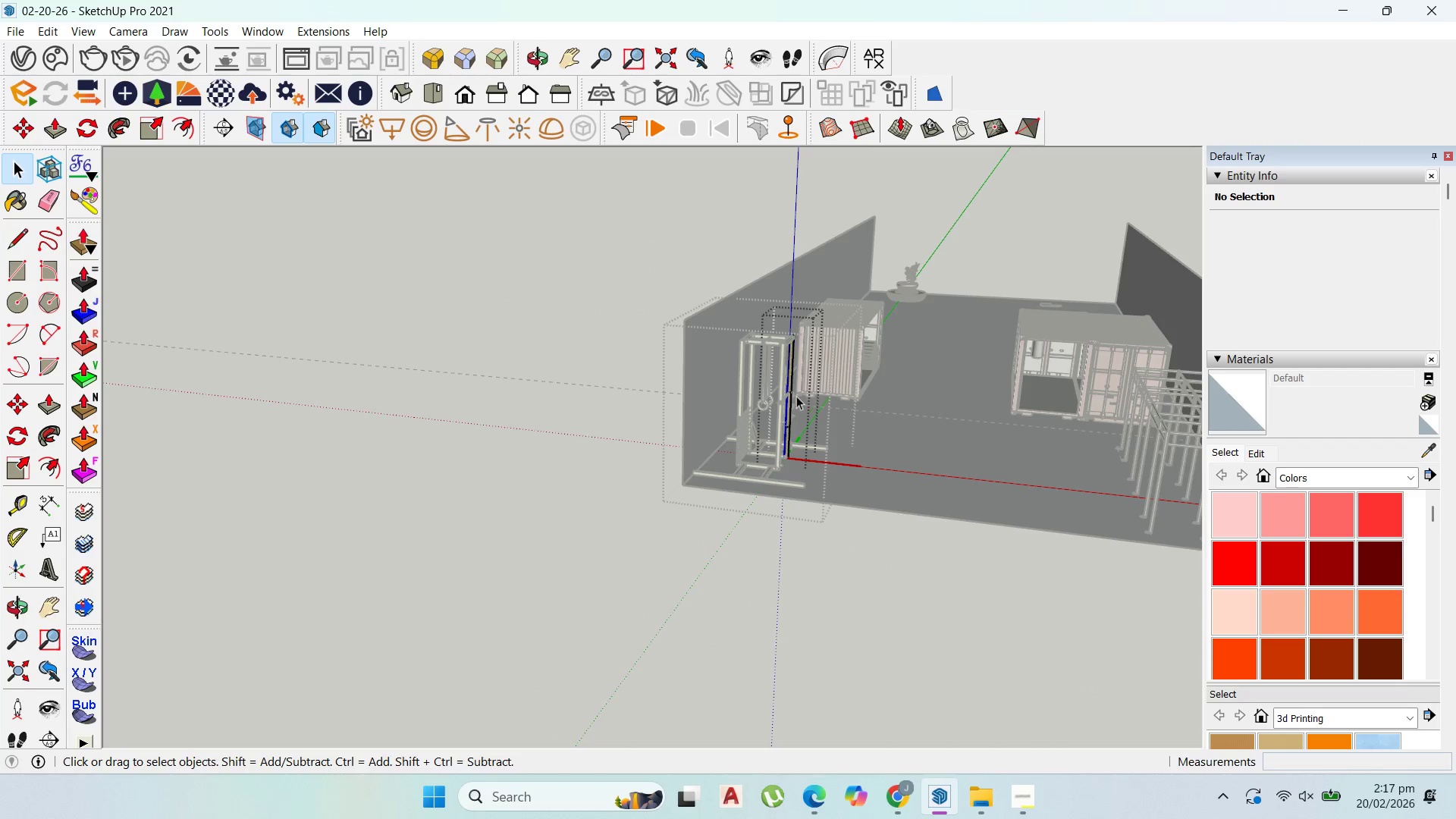 
double_click([802, 559])
 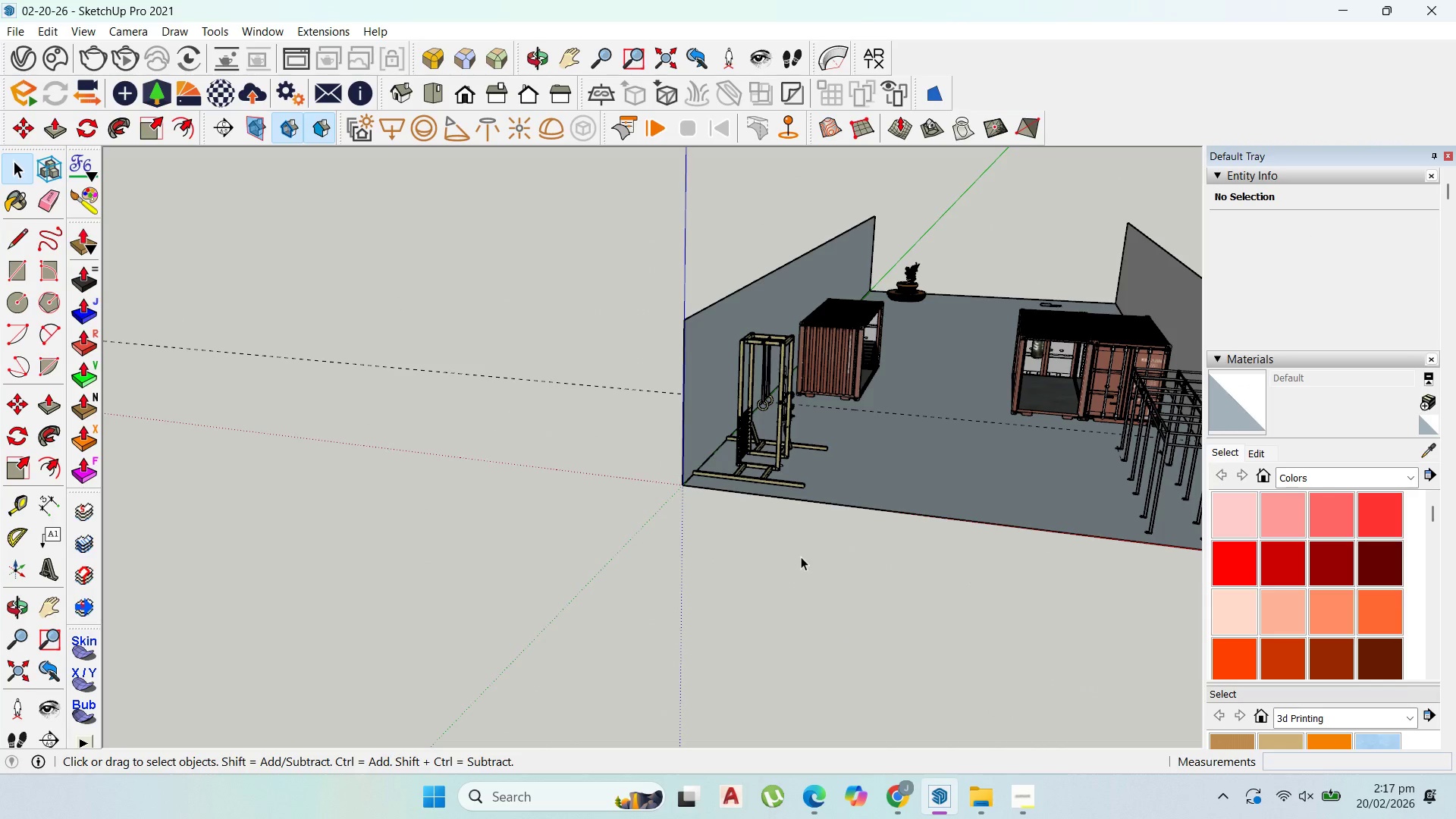 
key(Control+D)
 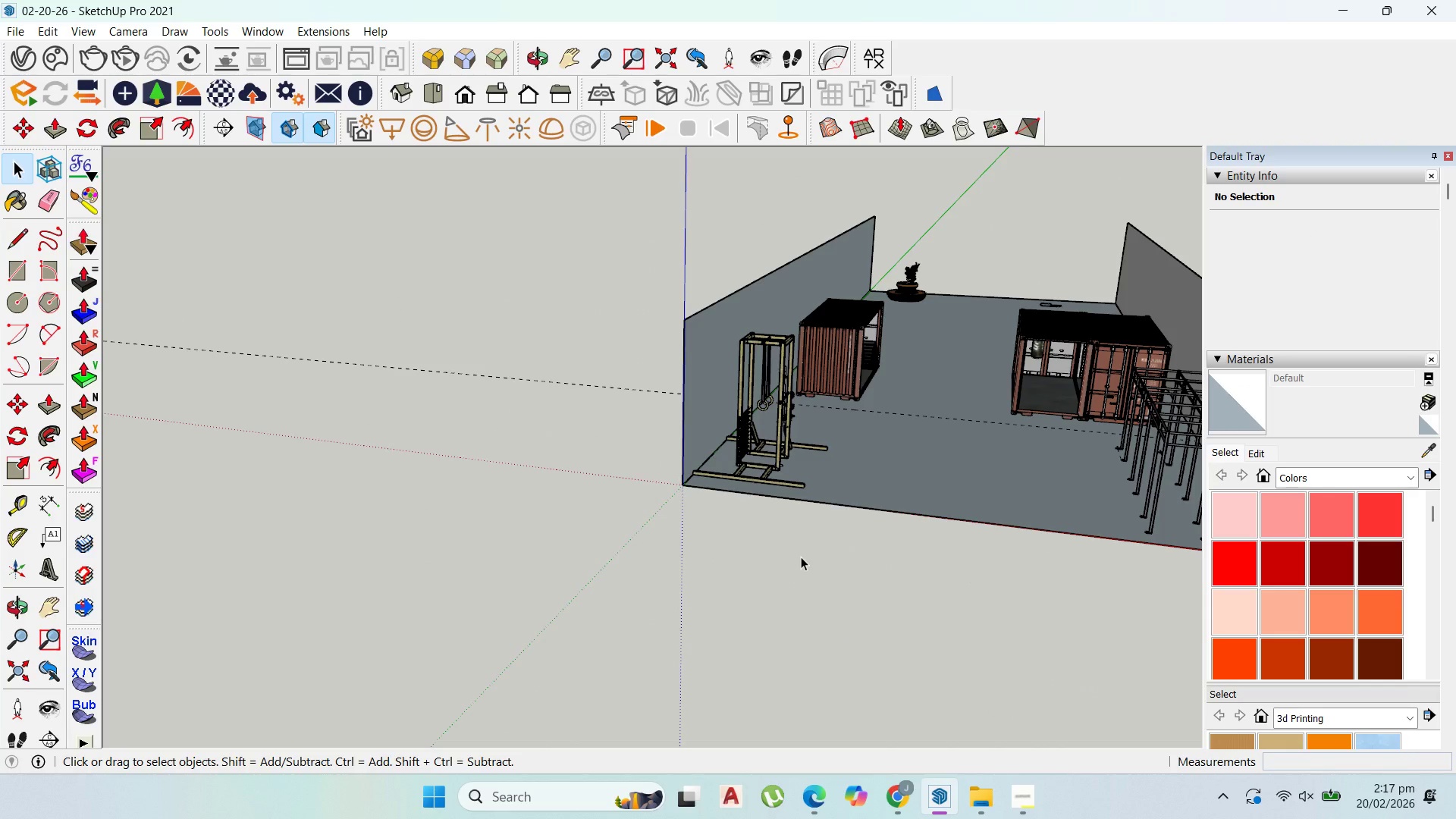 
wait(5.34)
 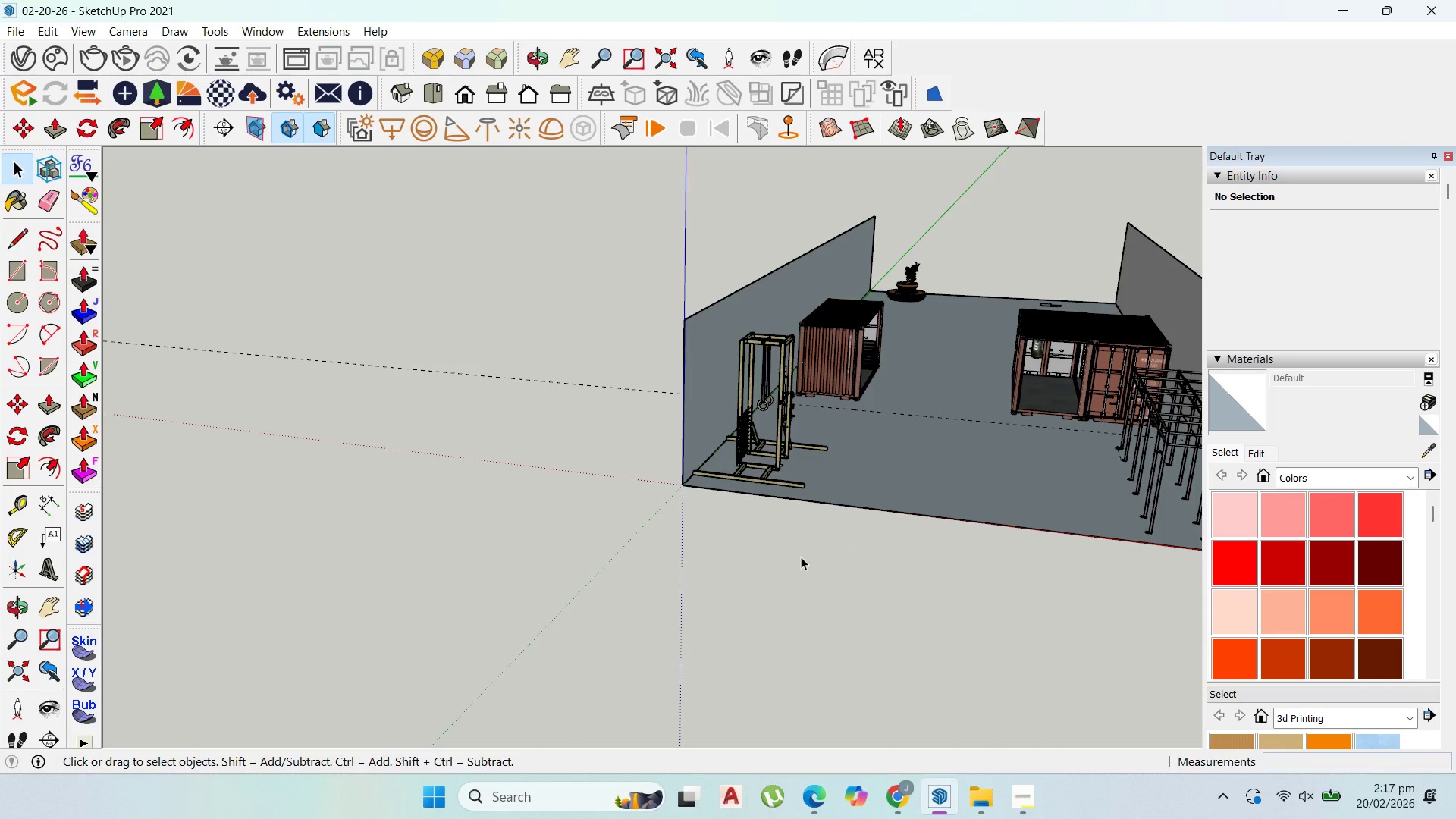 
scroll: coordinate [634, 409], scroll_direction: up, amount: 13.0
 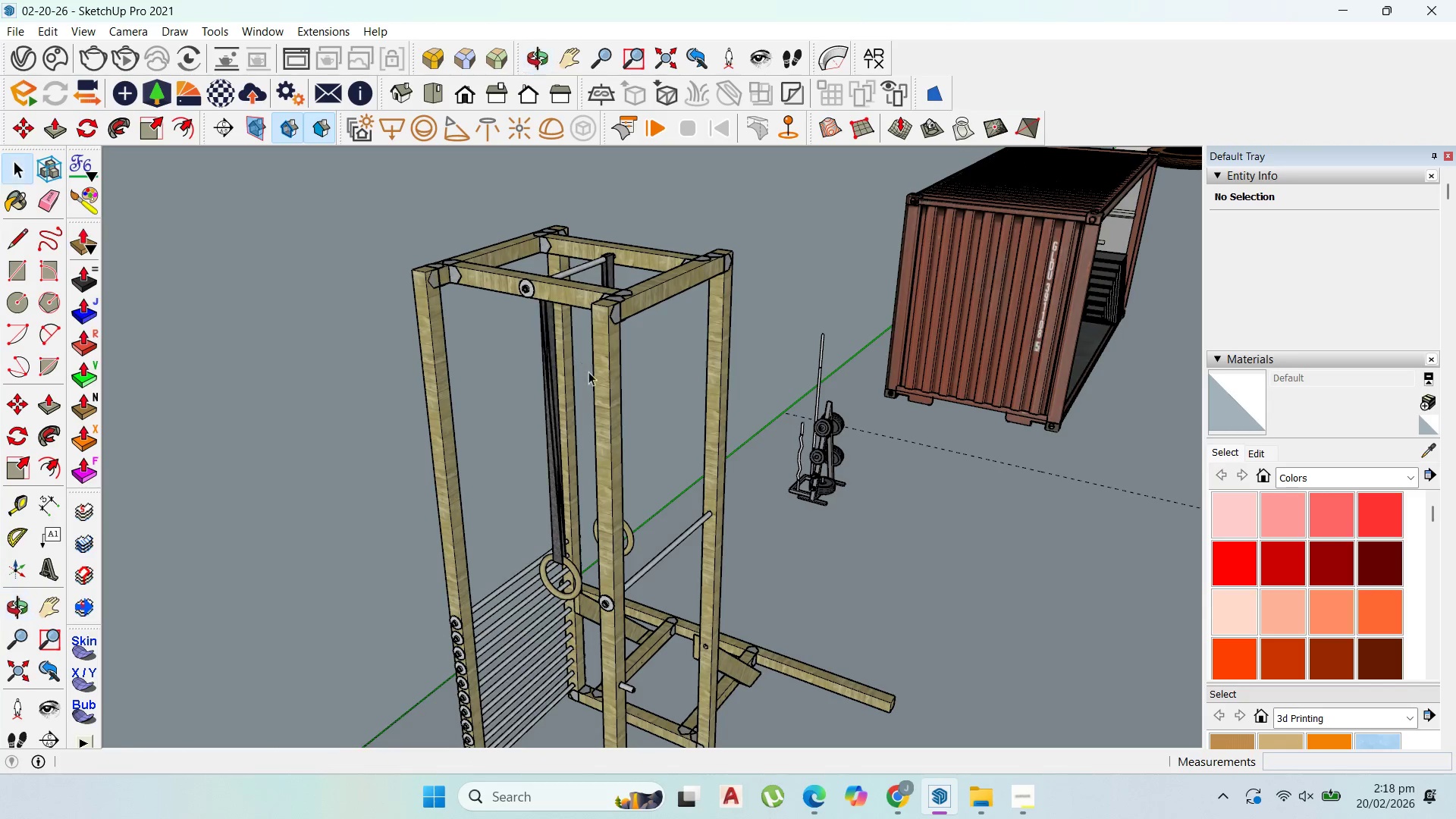 
scroll: coordinate [573, 340], scroll_direction: down, amount: 17.0
 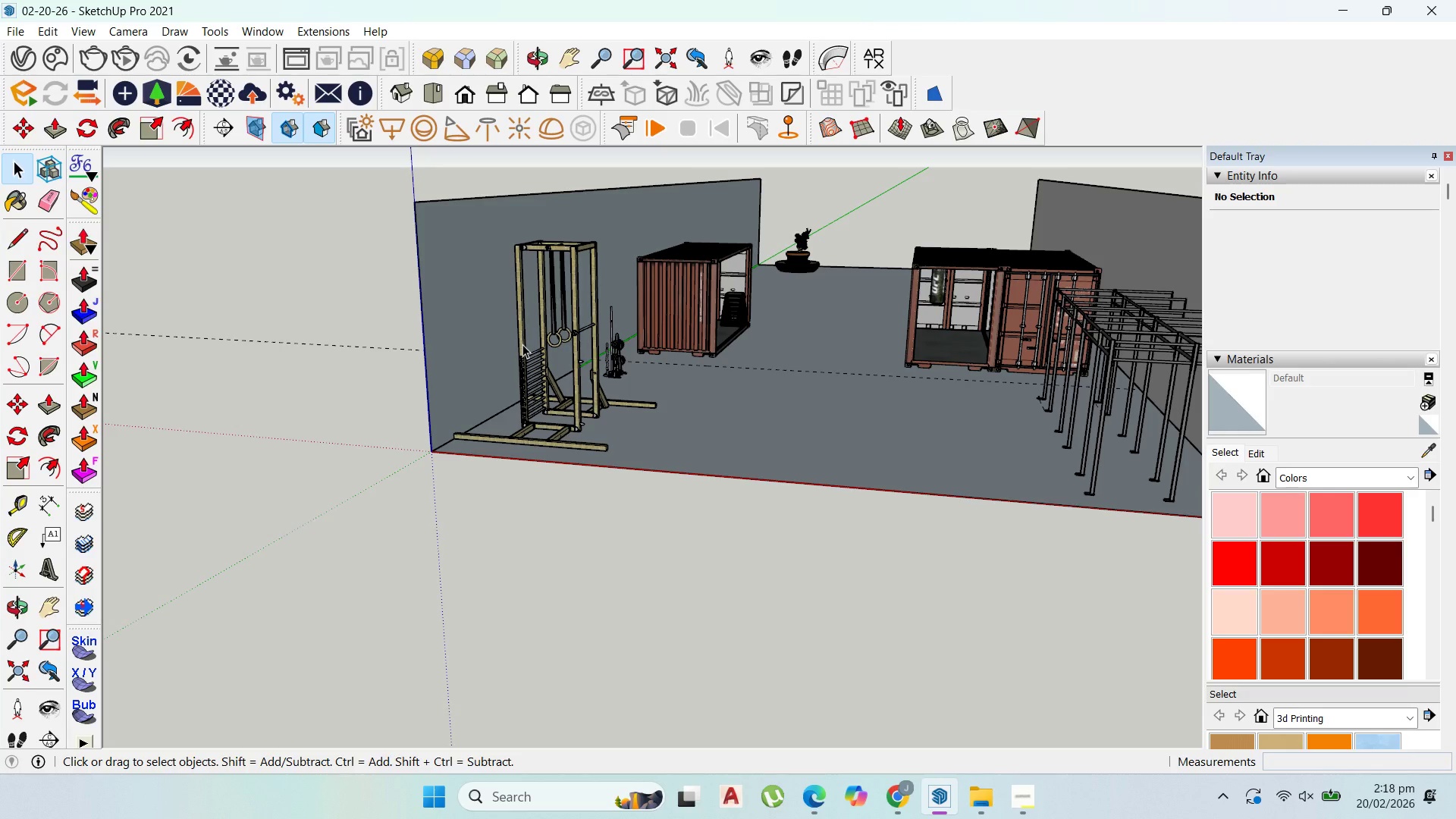 
wait(8.66)
 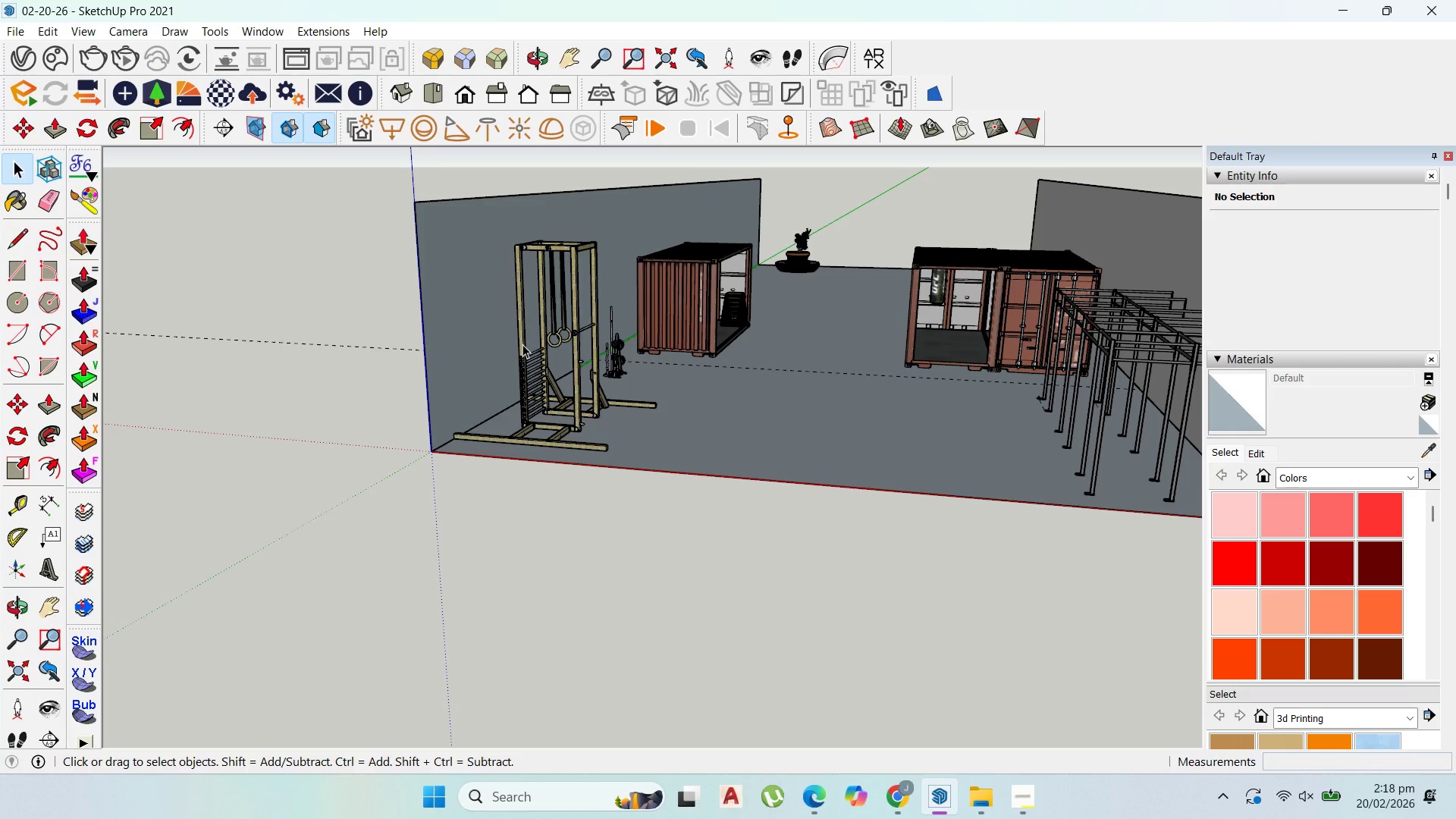 
scroll: coordinate [528, 338], scroll_direction: up, amount: 3.0
 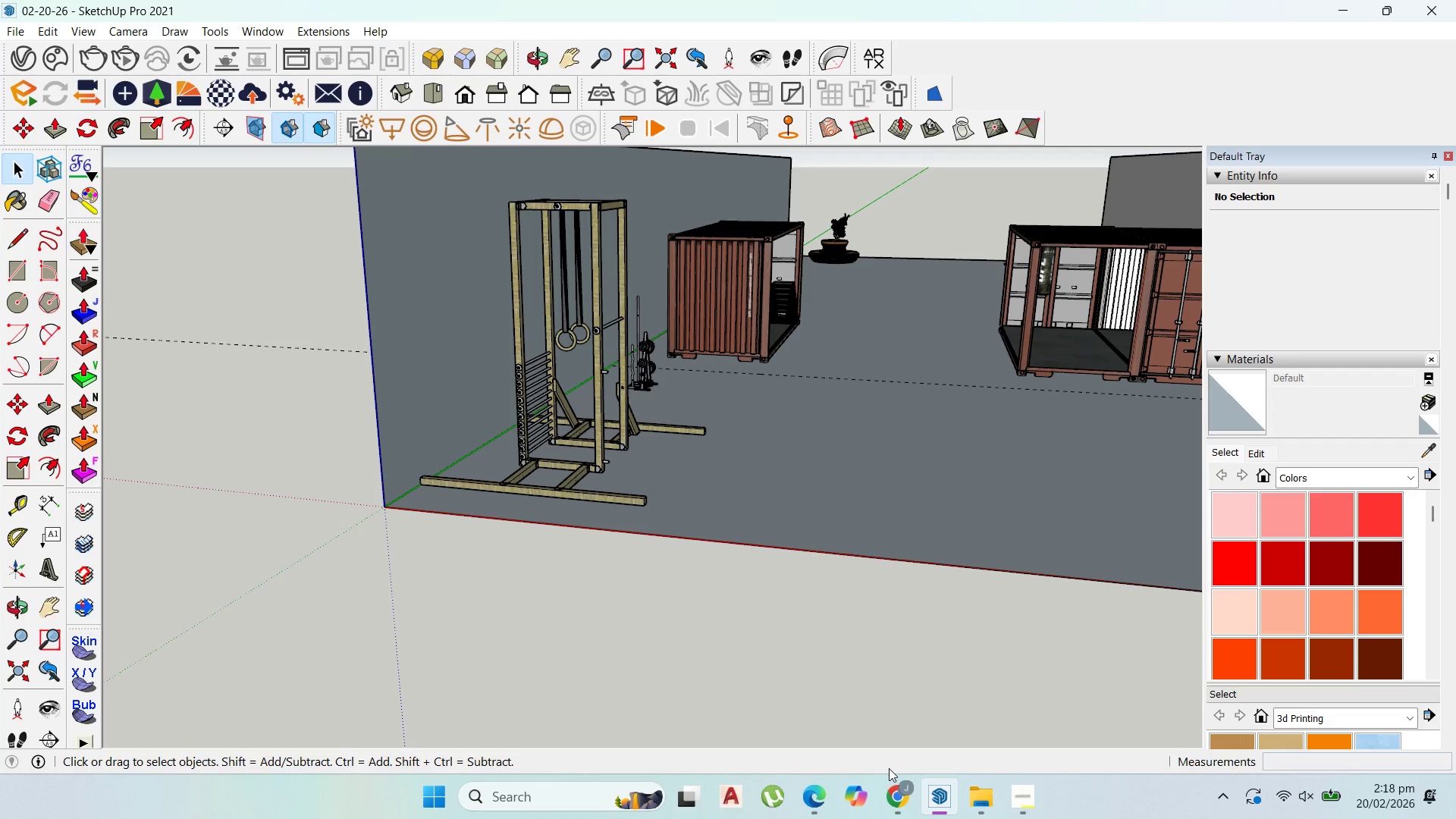 
left_click([896, 795])
 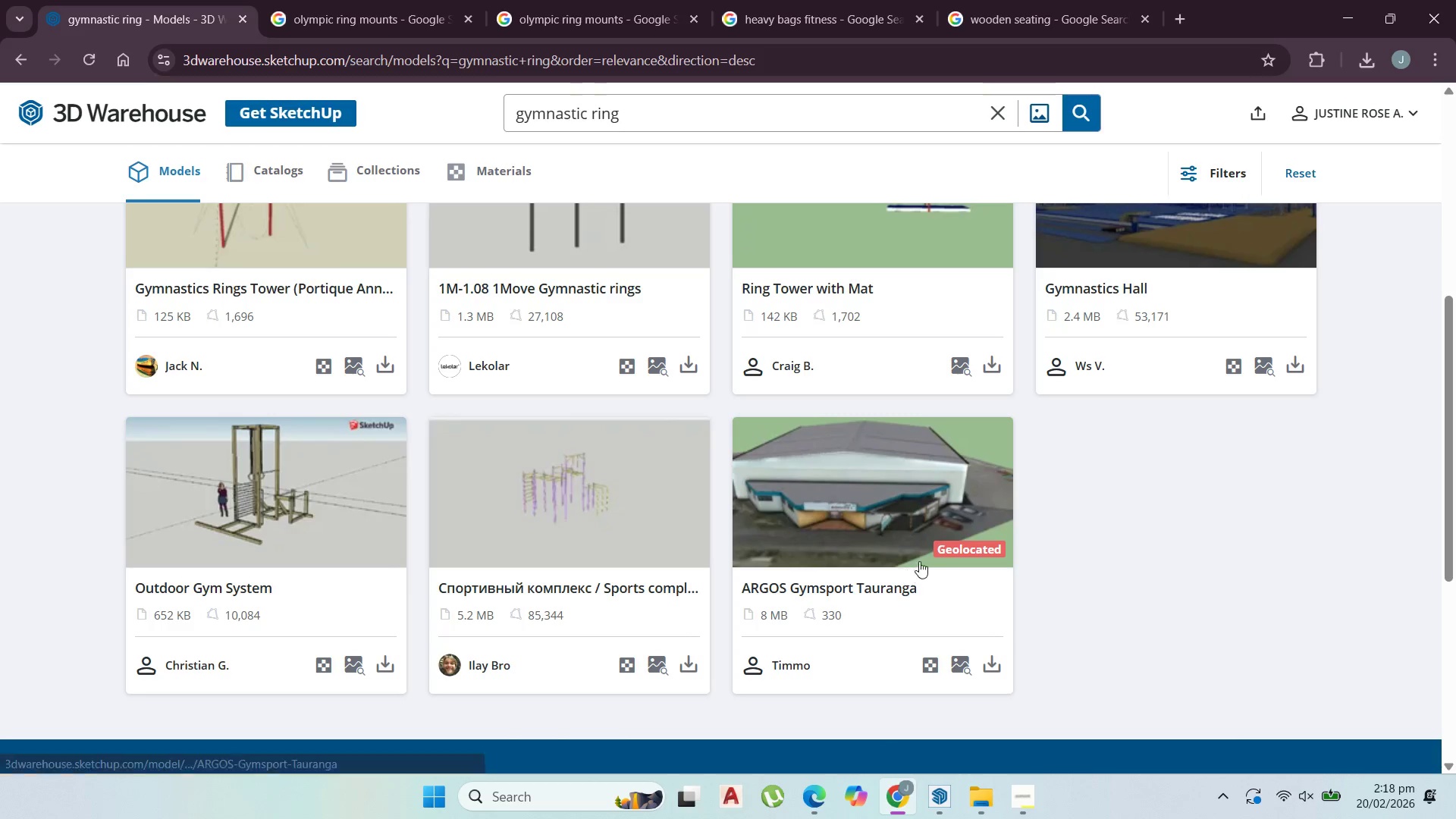 
scroll: coordinate [940, 562], scroll_direction: up, amount: 1.0
 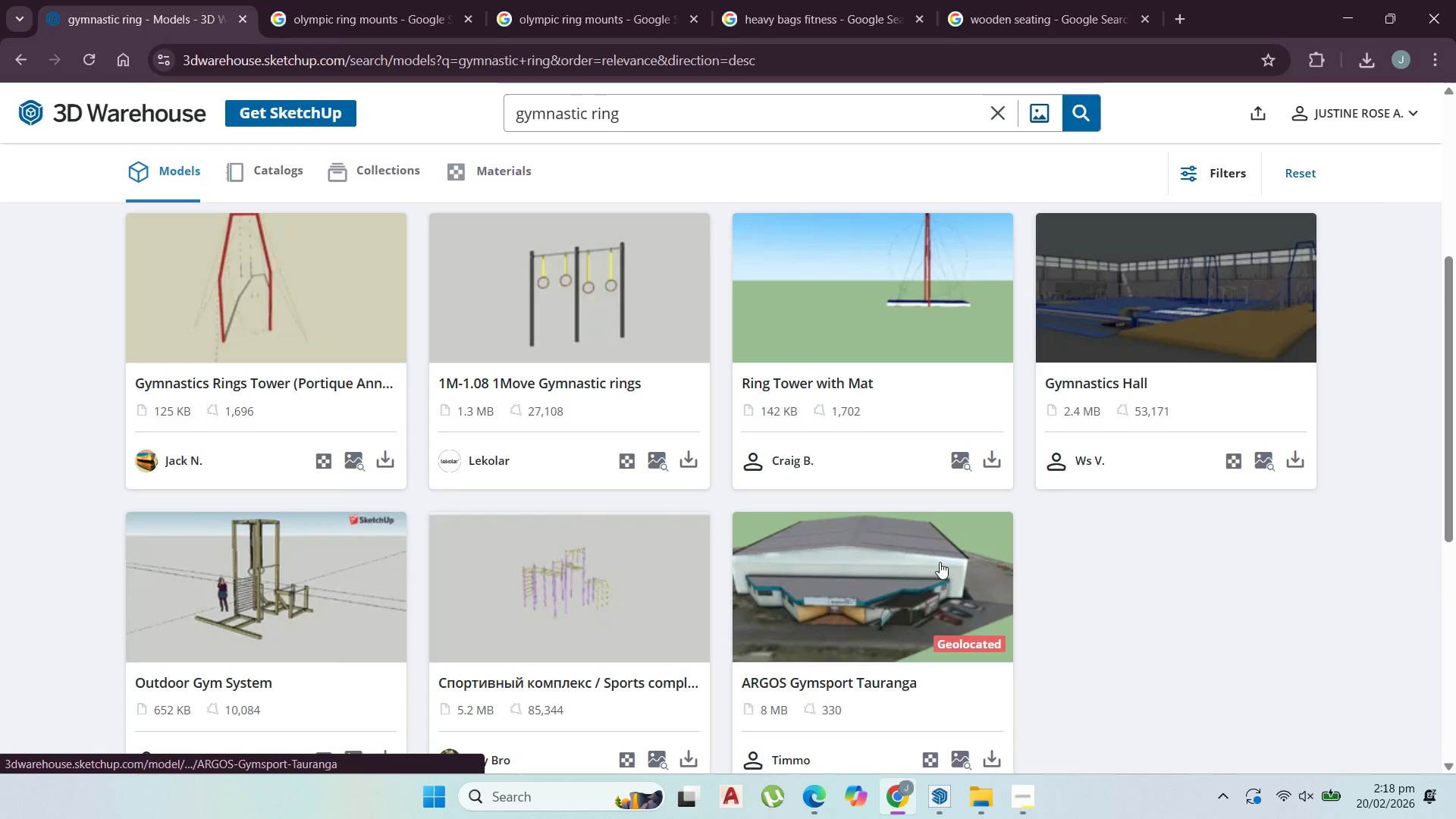 
scroll: coordinate [751, 706], scroll_direction: down, amount: 1.0
 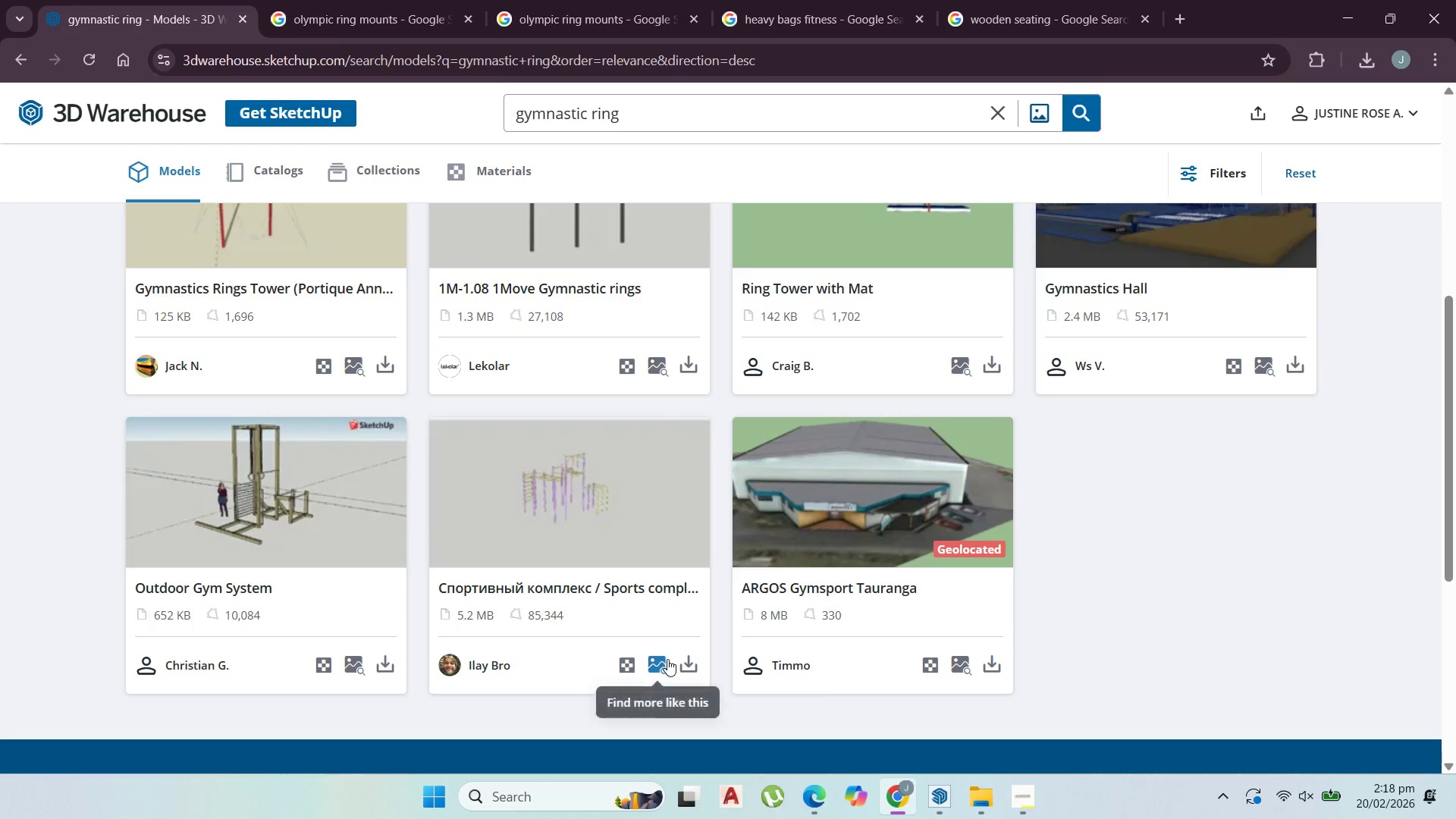 
left_click([693, 663])
 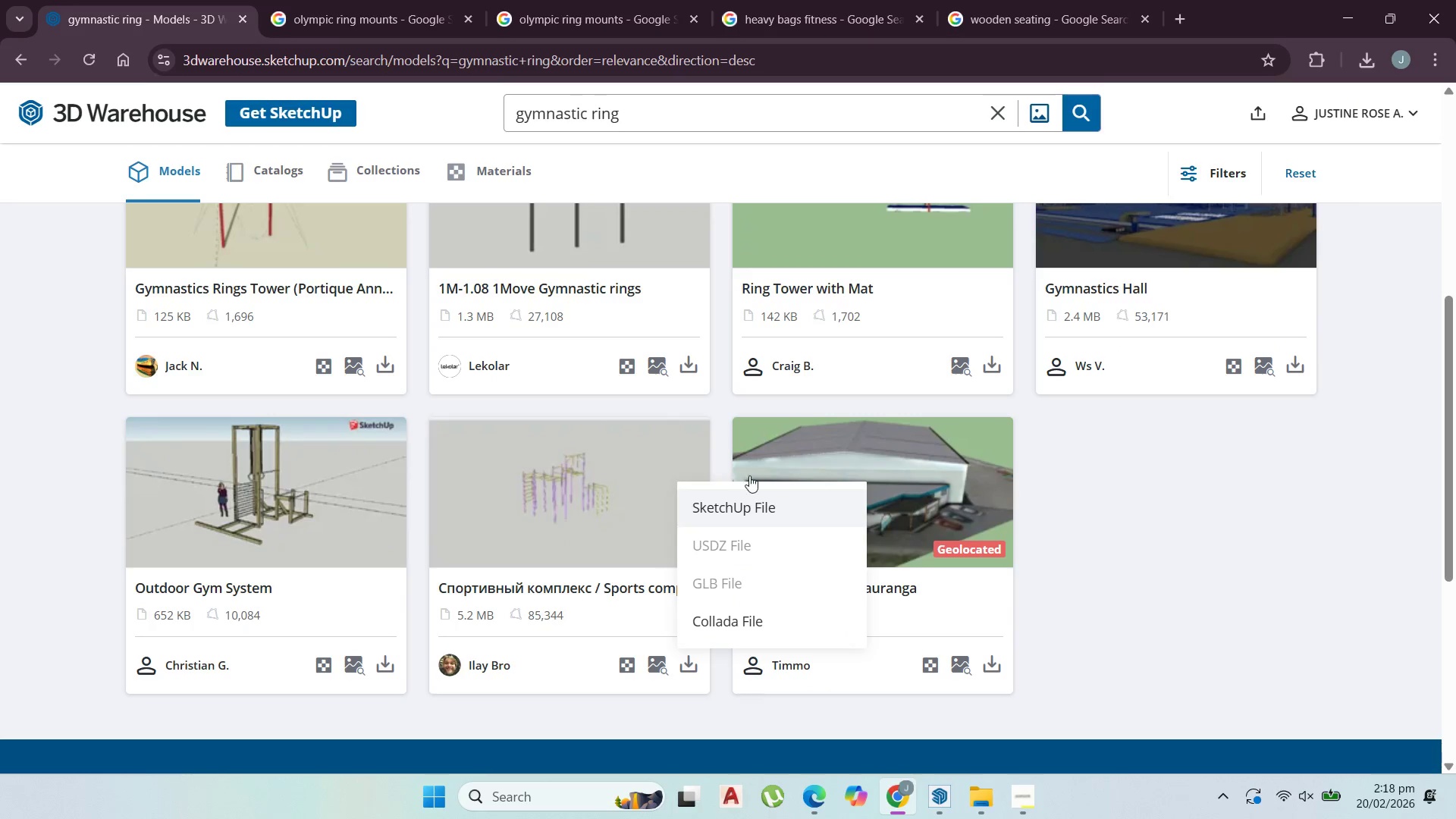 
left_click([755, 505])
 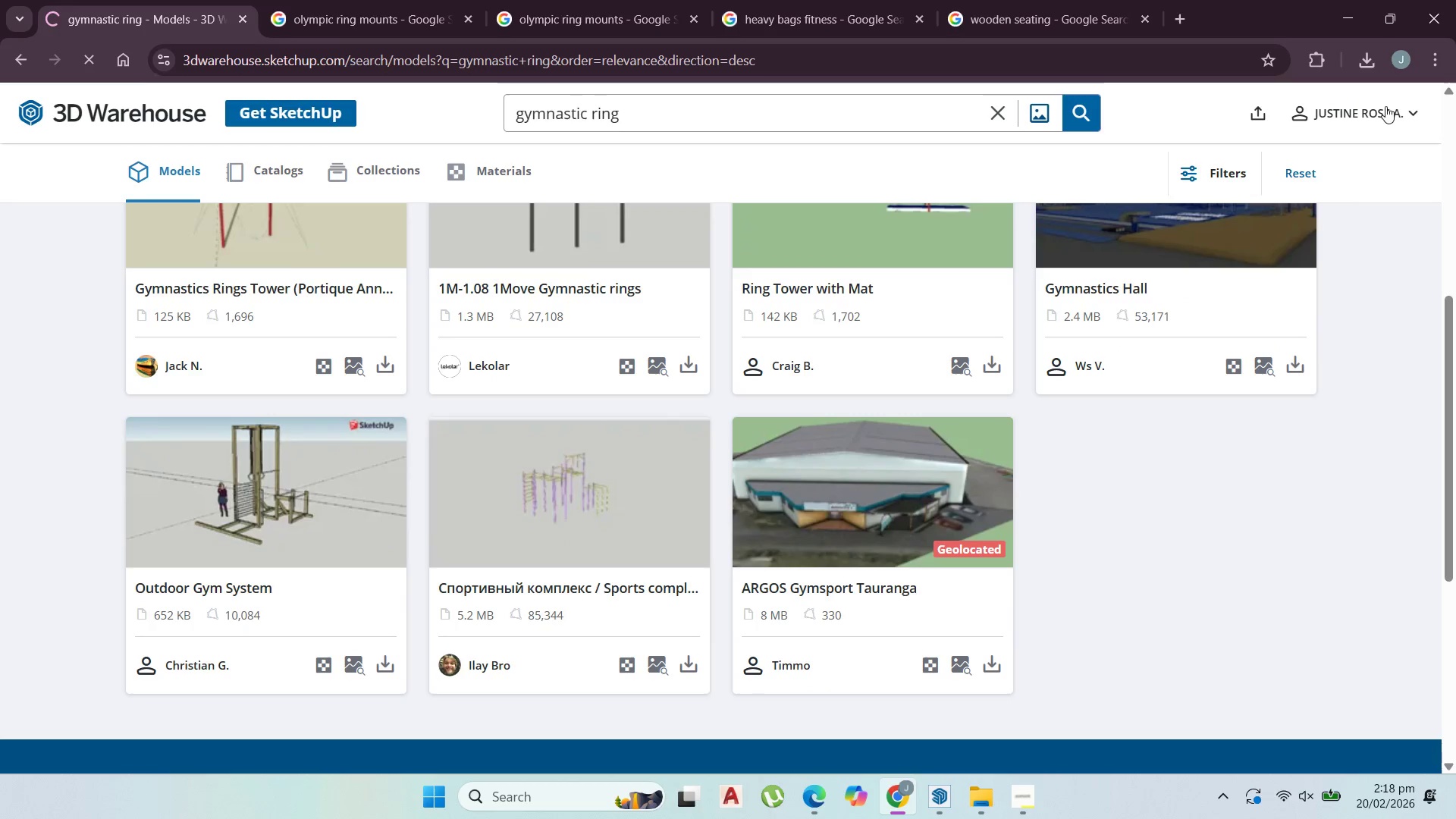 
mouse_move([1345, 83])
 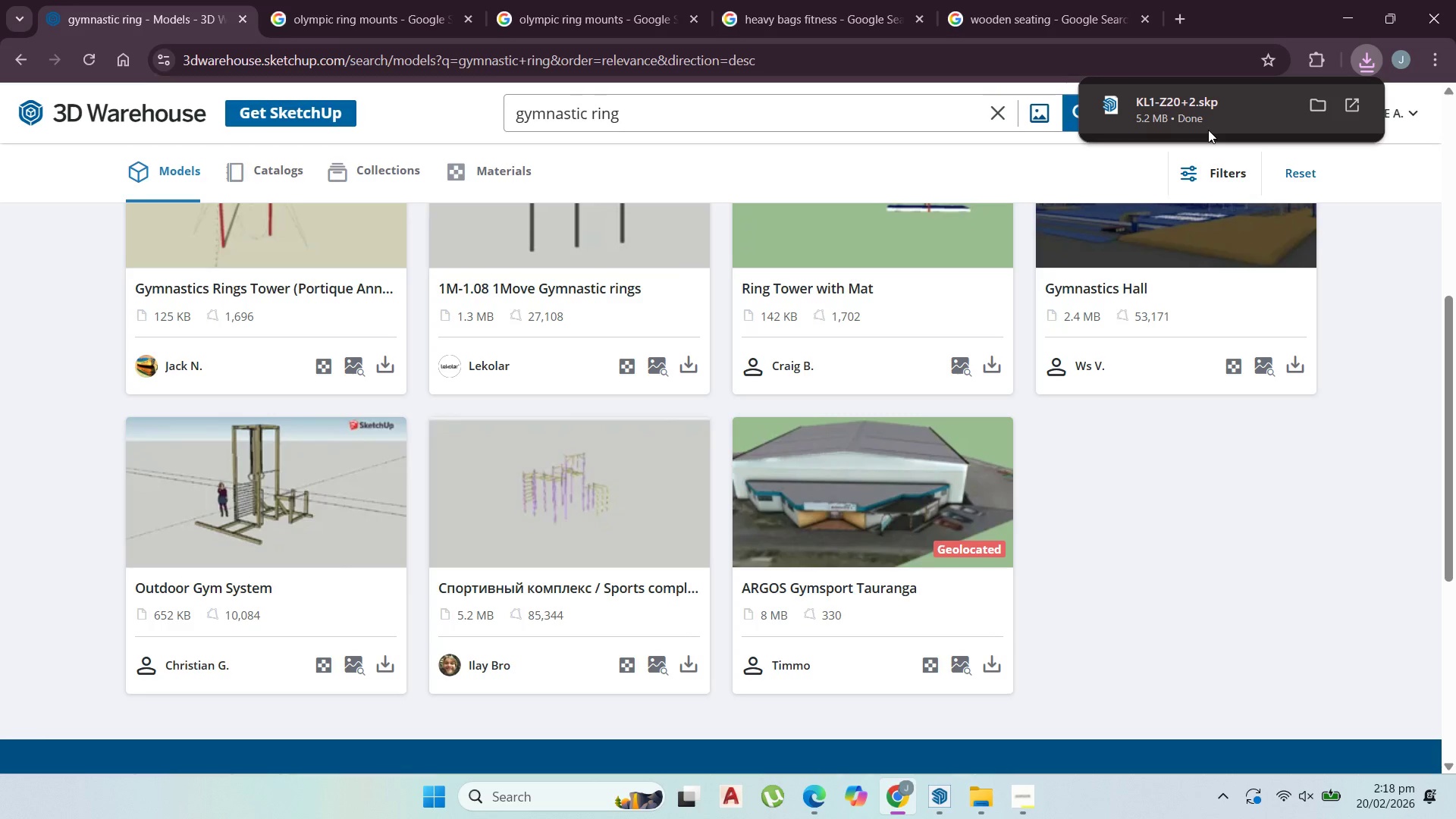 
left_click([1208, 130])
 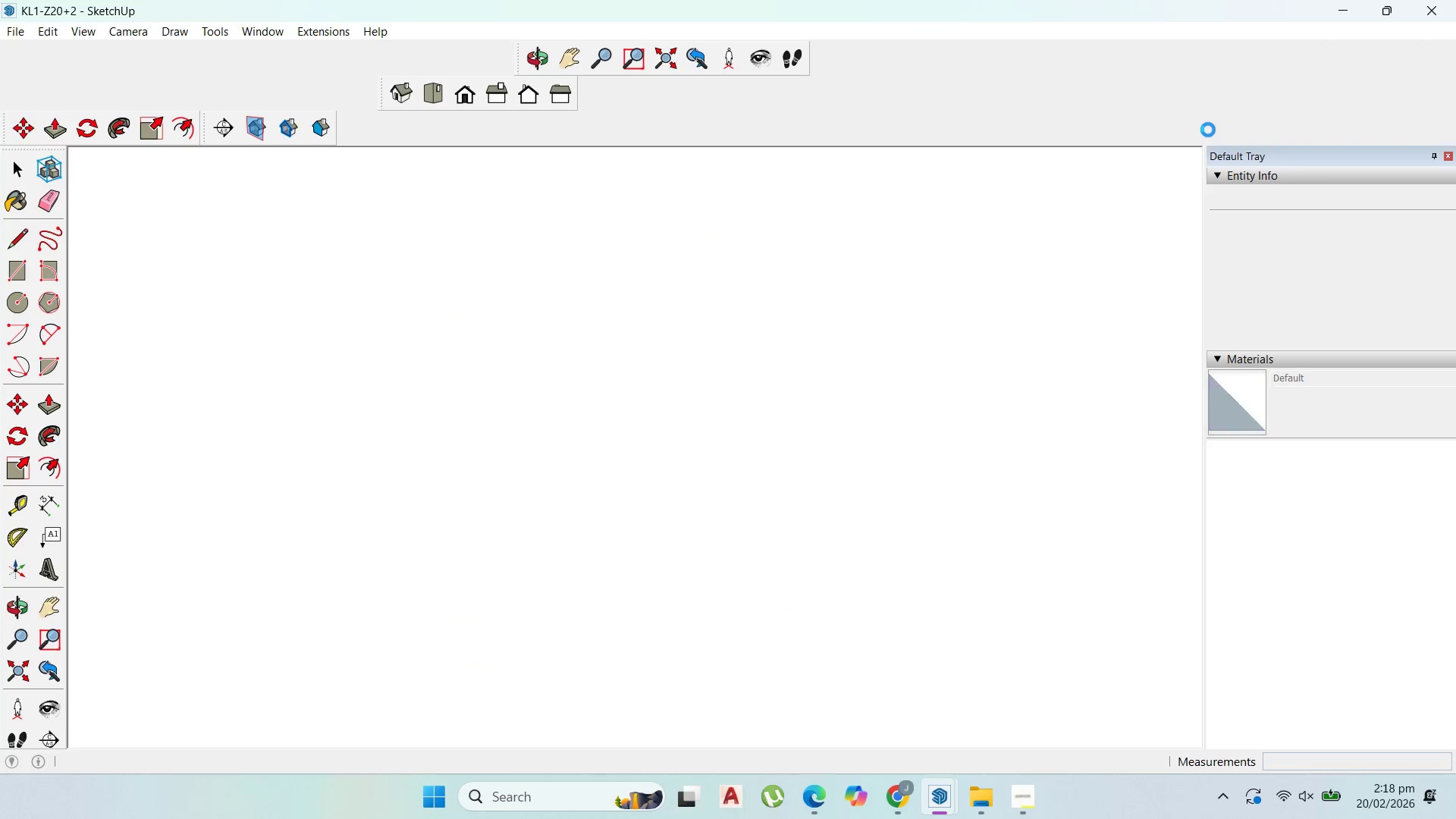 
wait(32.69)
 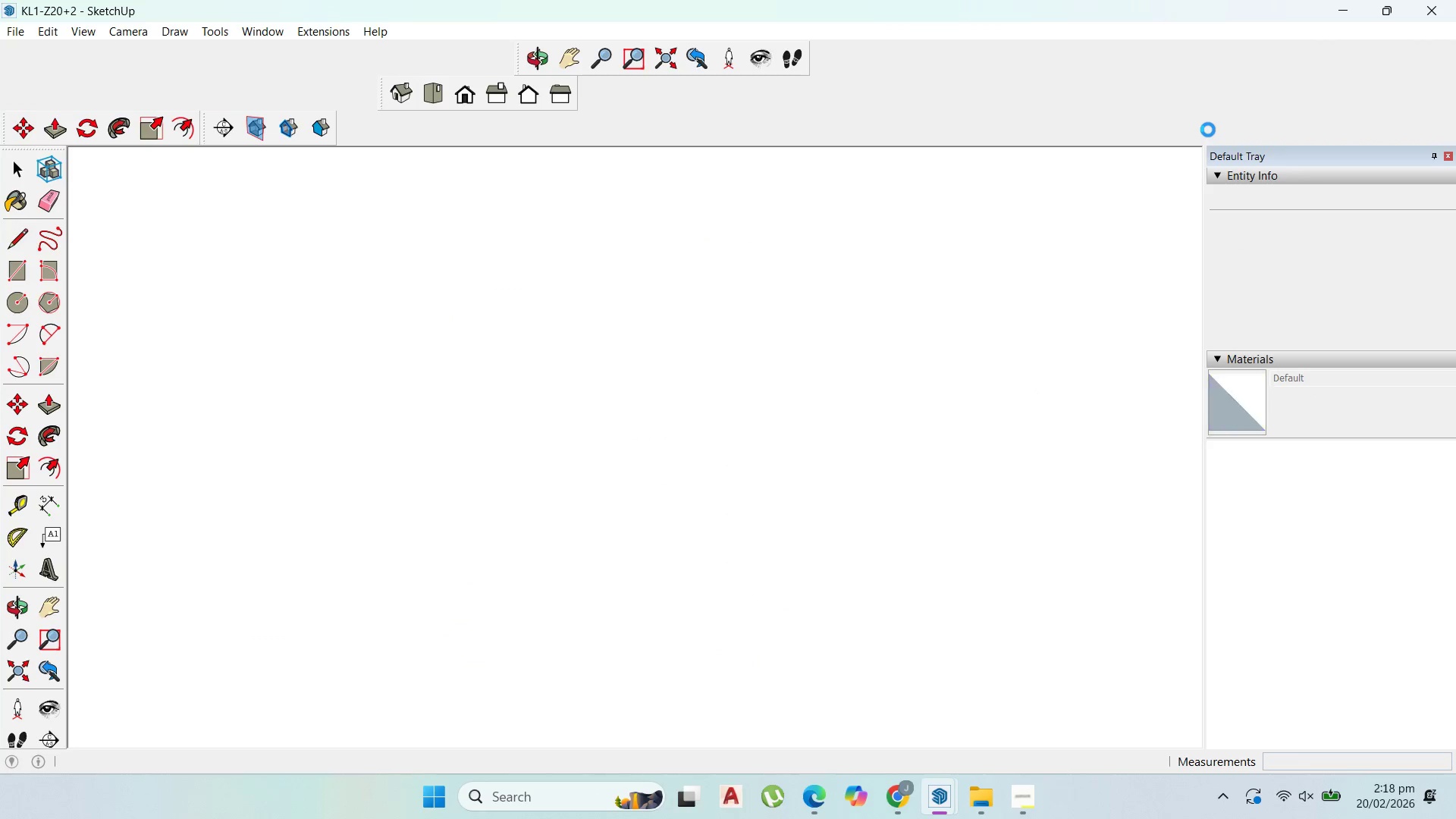 
scroll: coordinate [652, 347], scroll_direction: up, amount: 2.0
 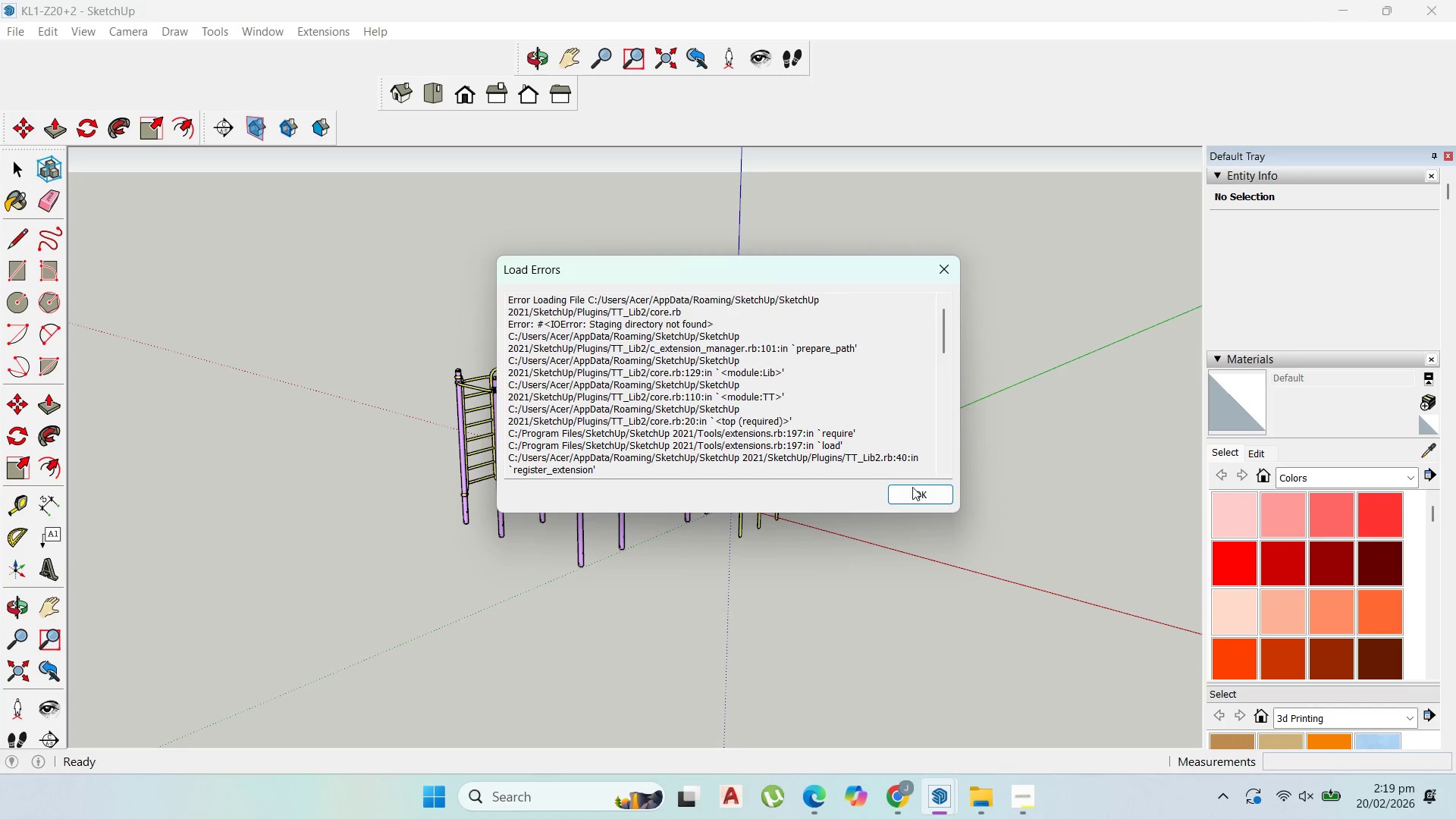 
left_click([921, 493])
 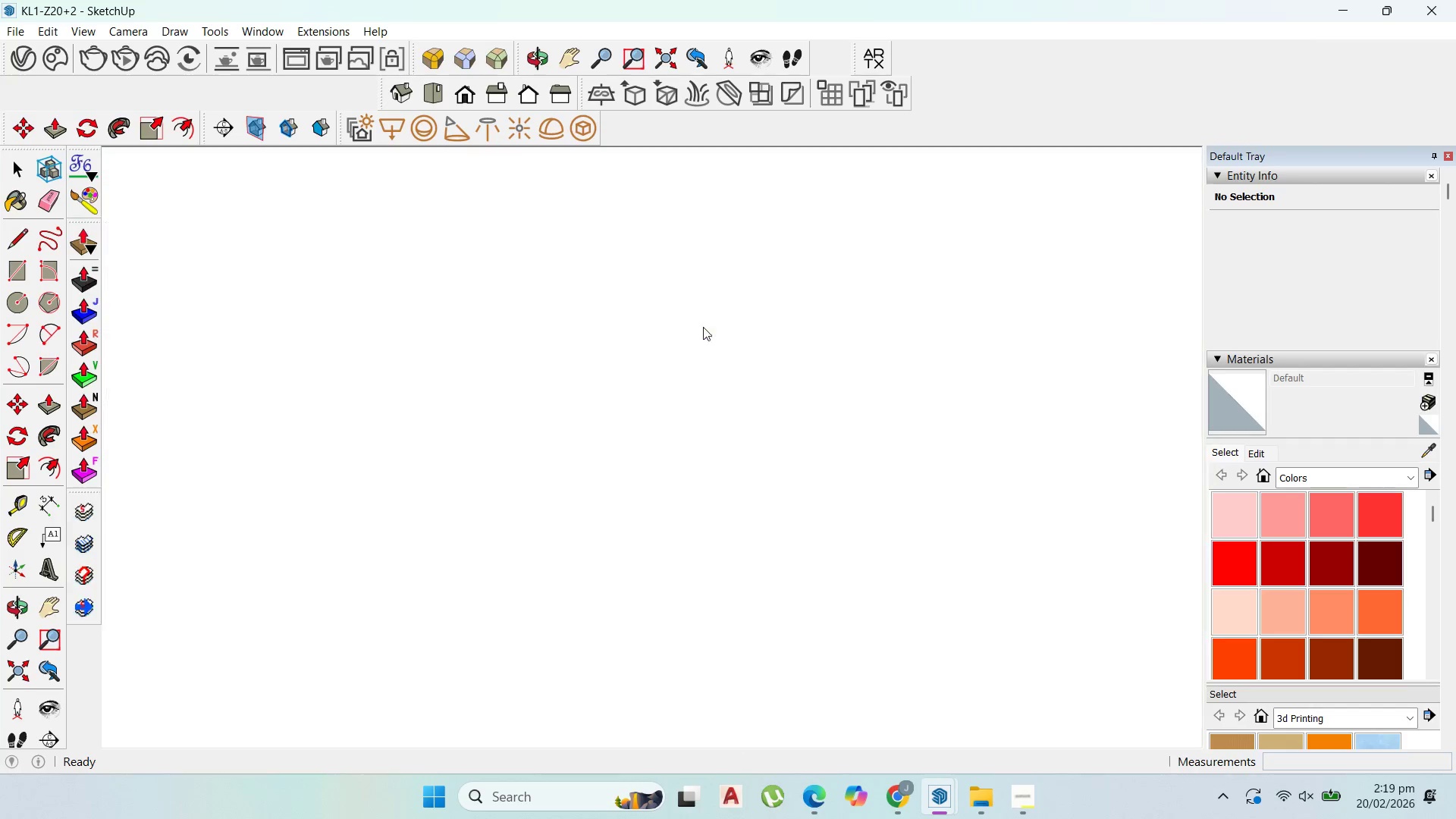 
scroll: coordinate [674, 389], scroll_direction: up, amount: 36.0
 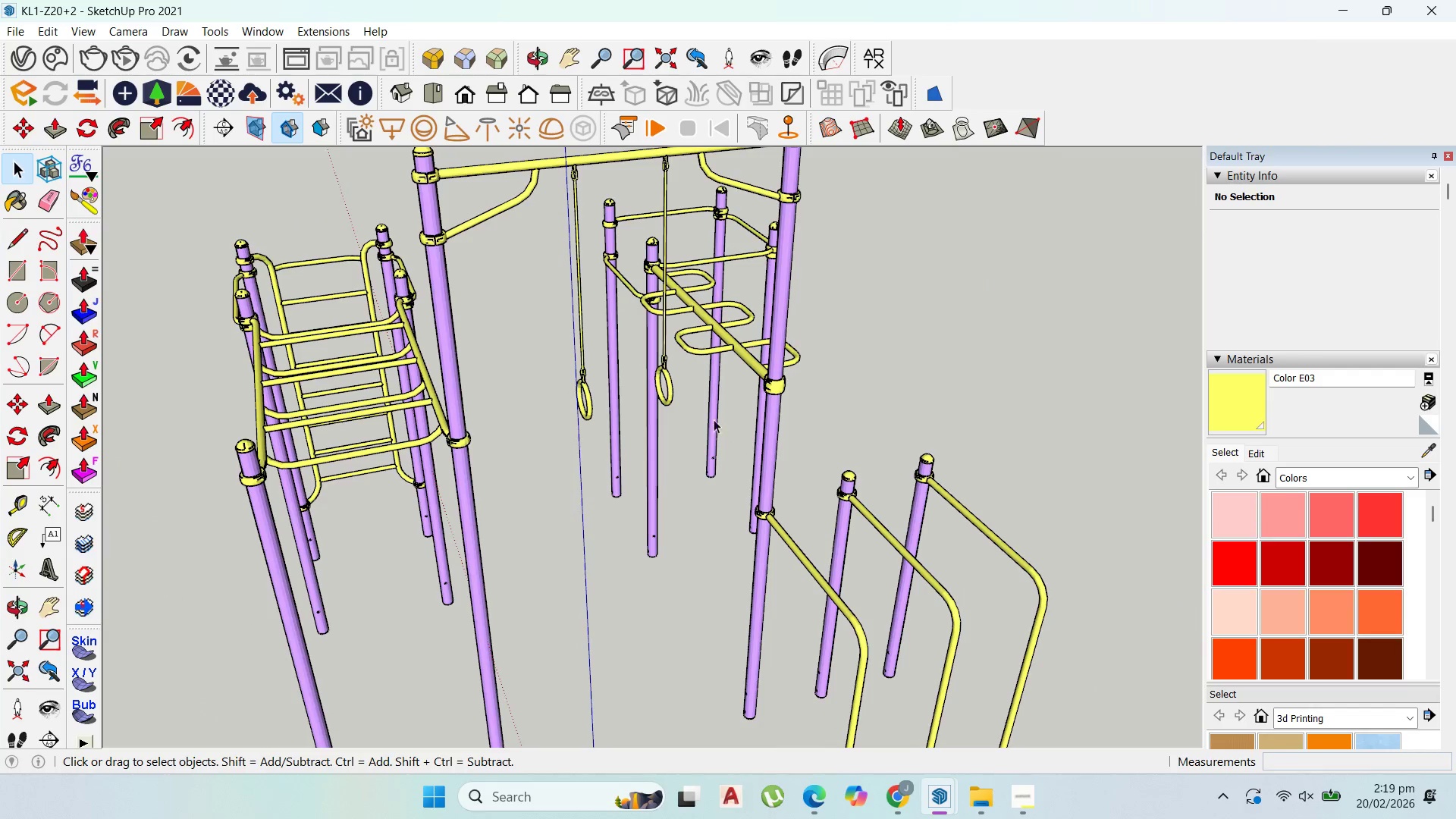 
double_click([761, 426])
 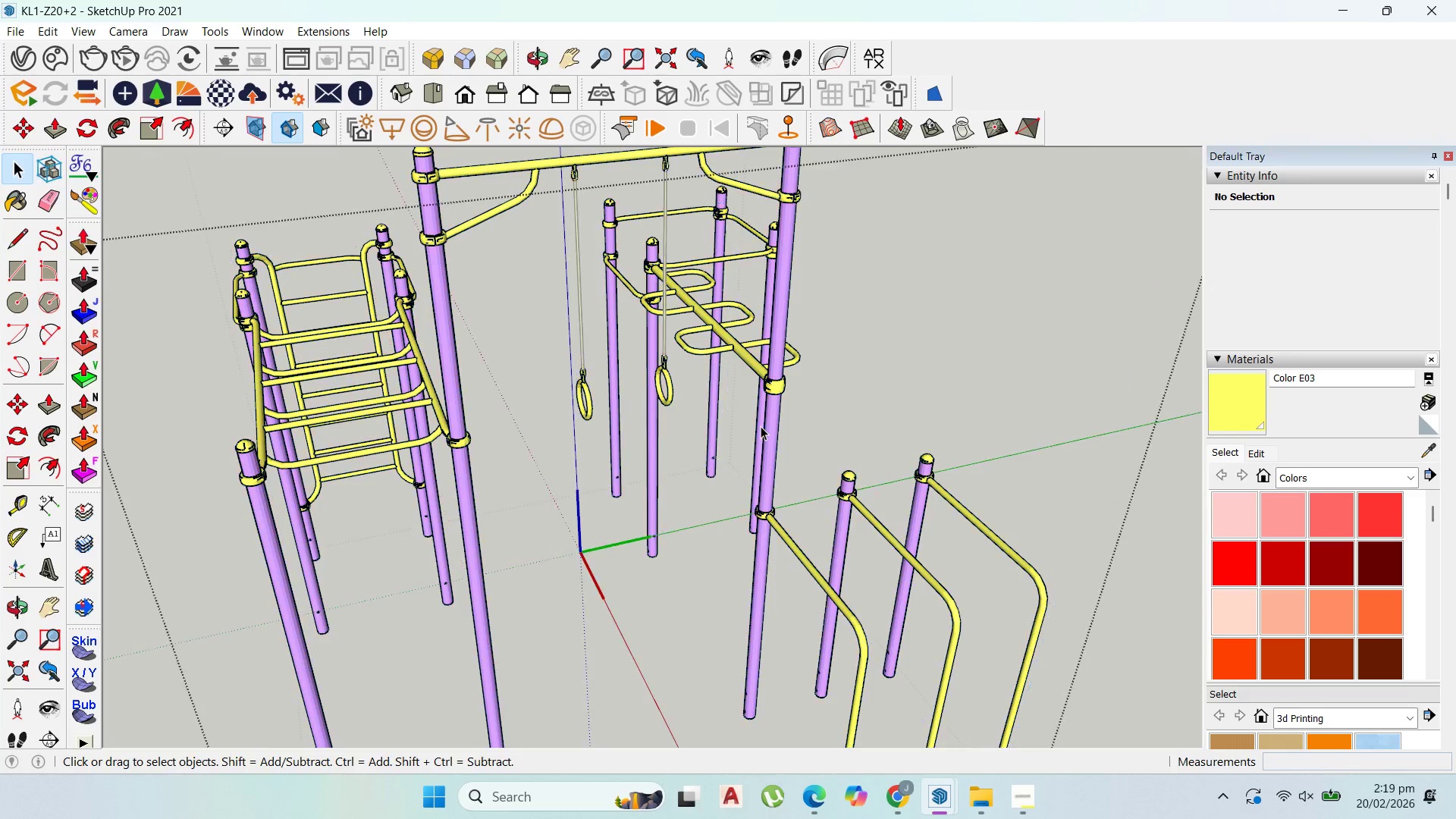 
triple_click([761, 426])
 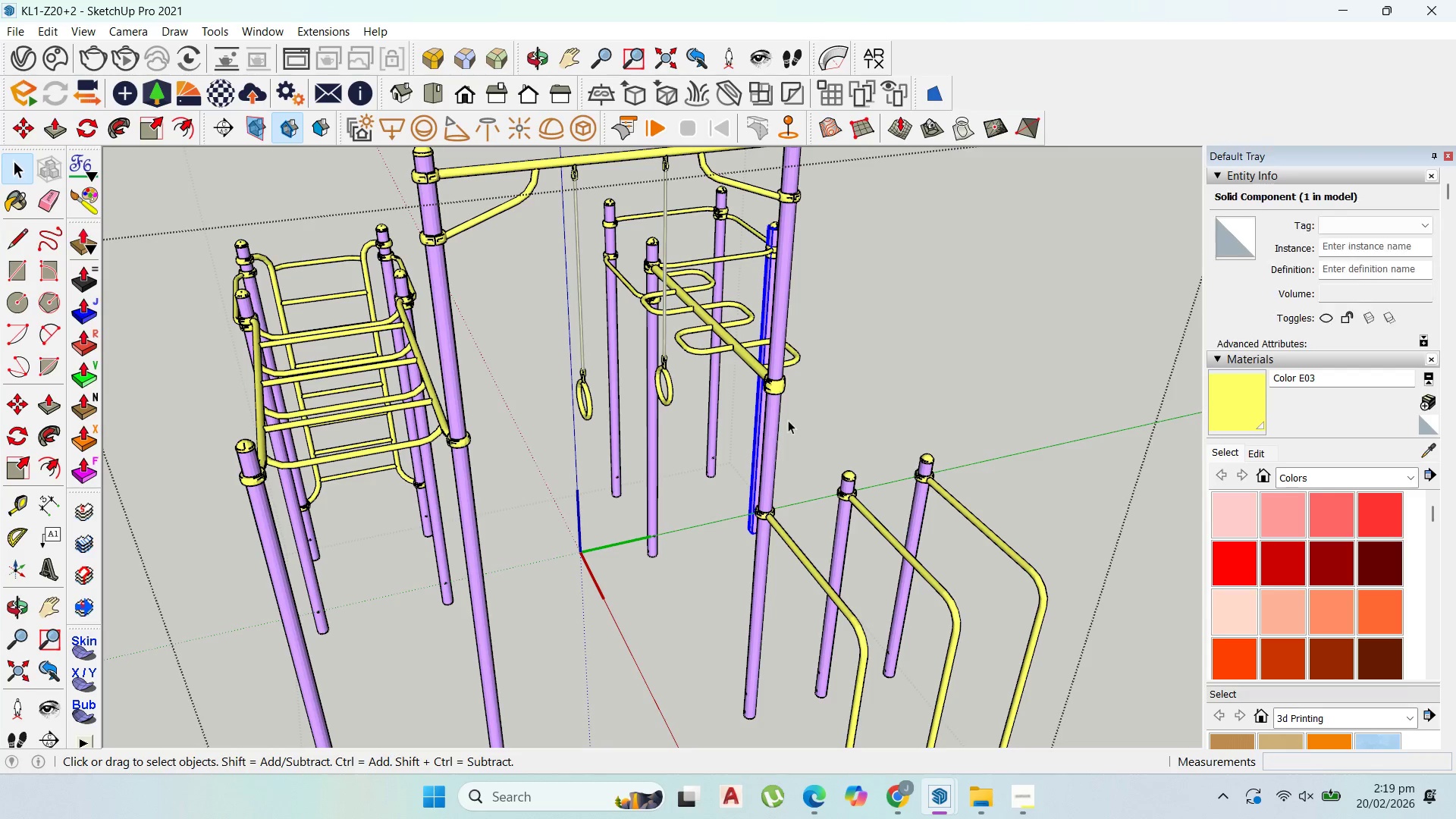 
left_click([789, 432])
 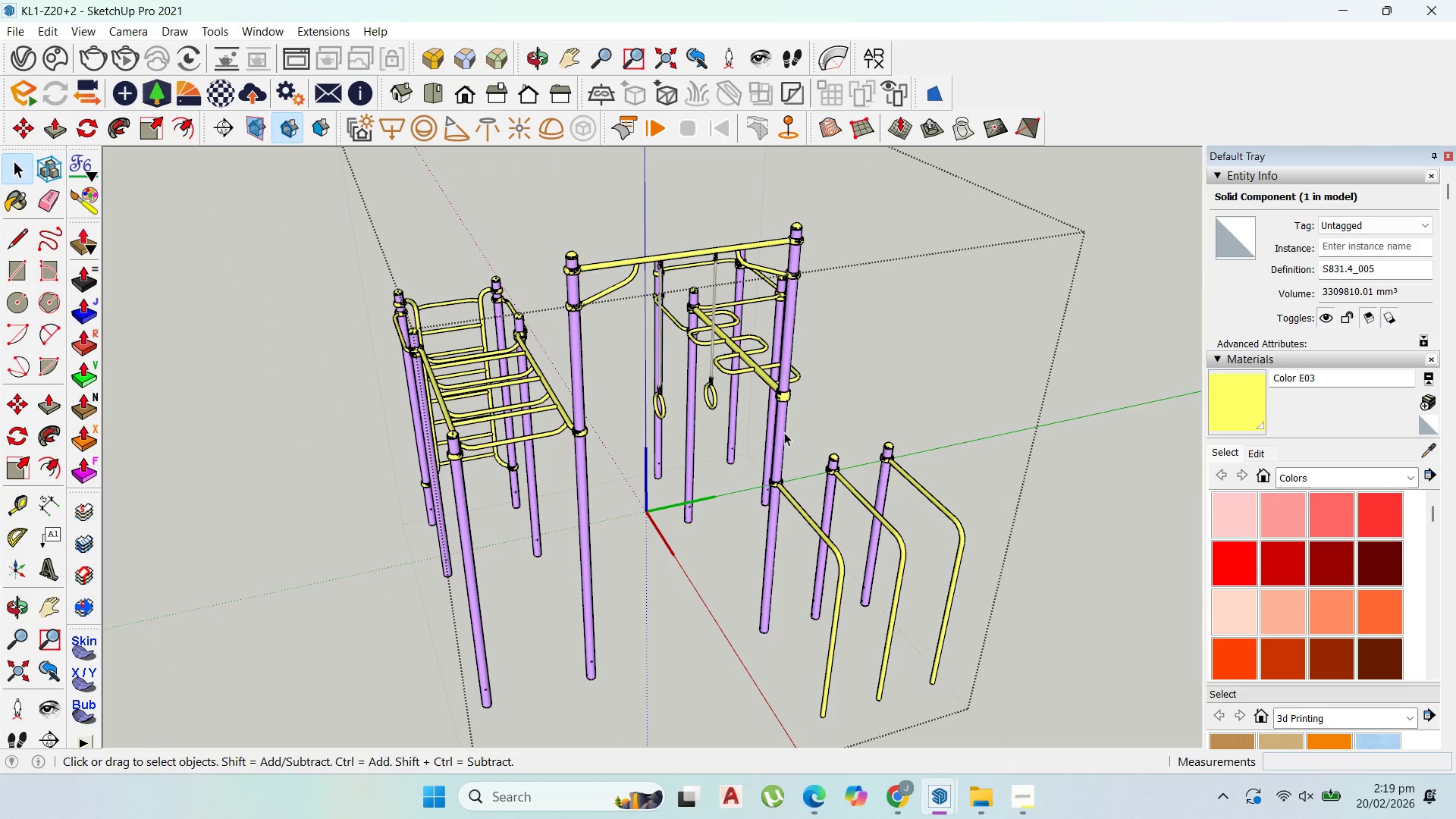 
scroll: coordinate [802, 416], scroll_direction: down, amount: 4.0
 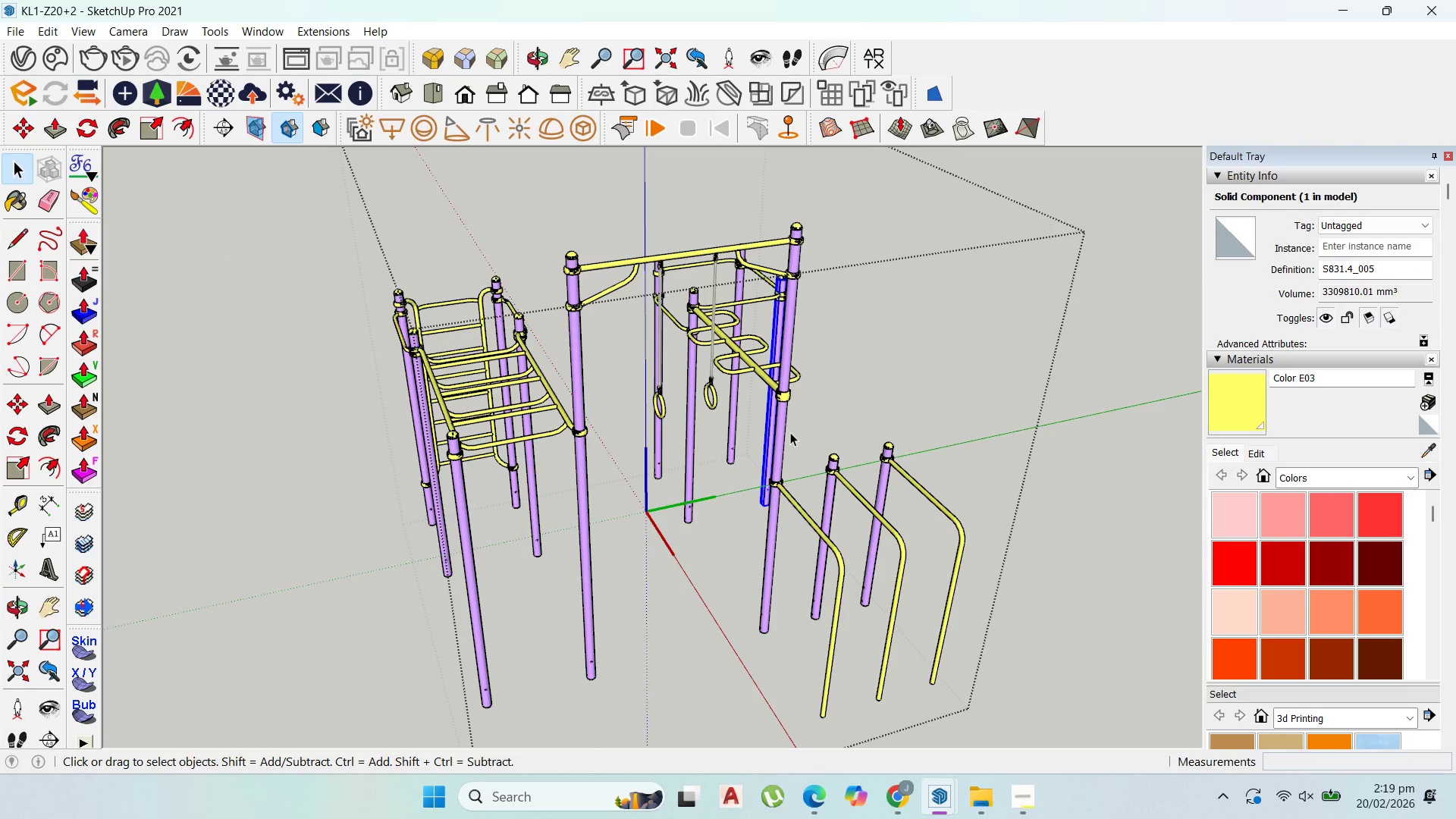 
double_click([784, 432])
 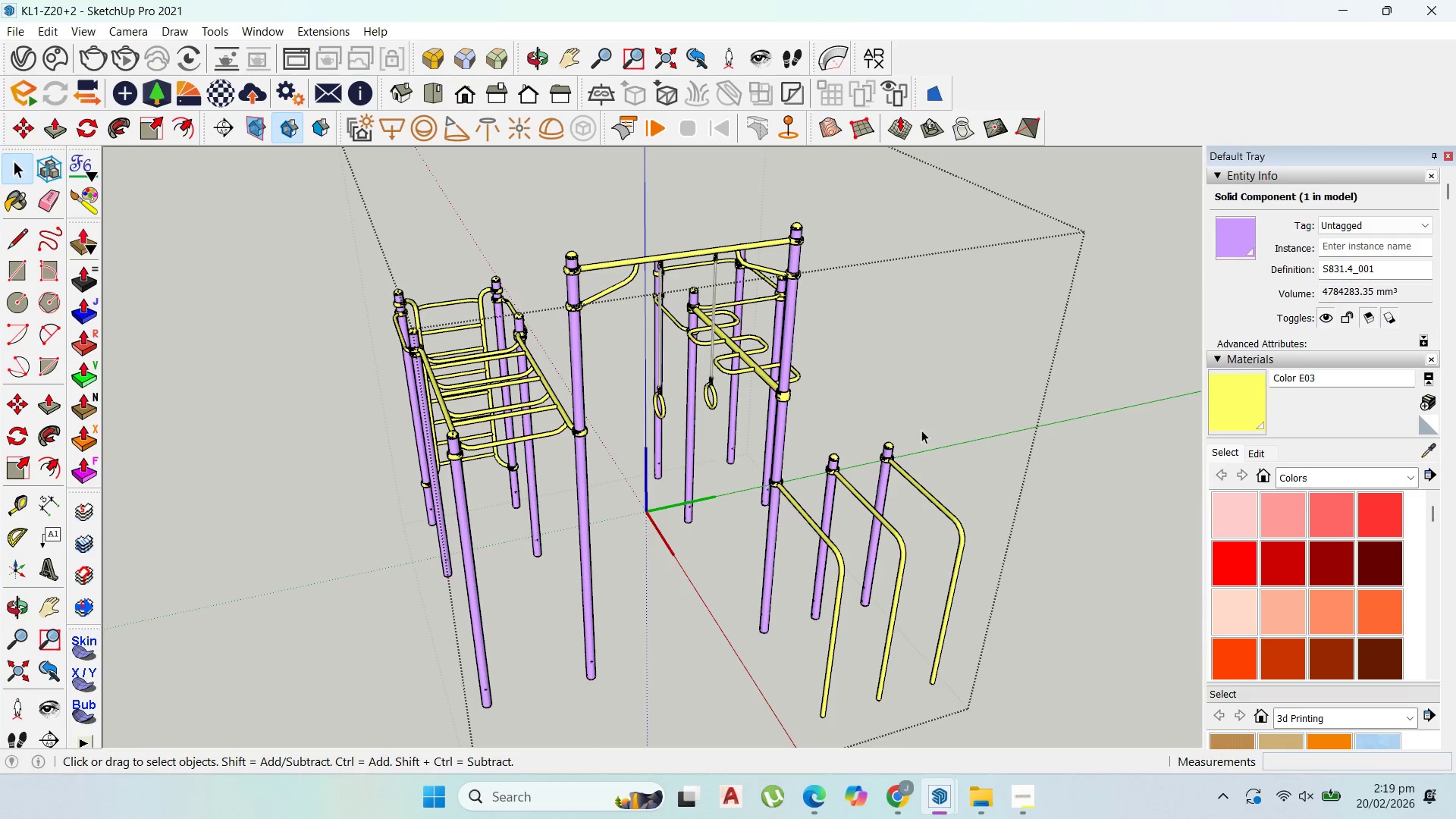 
left_click([949, 430])
 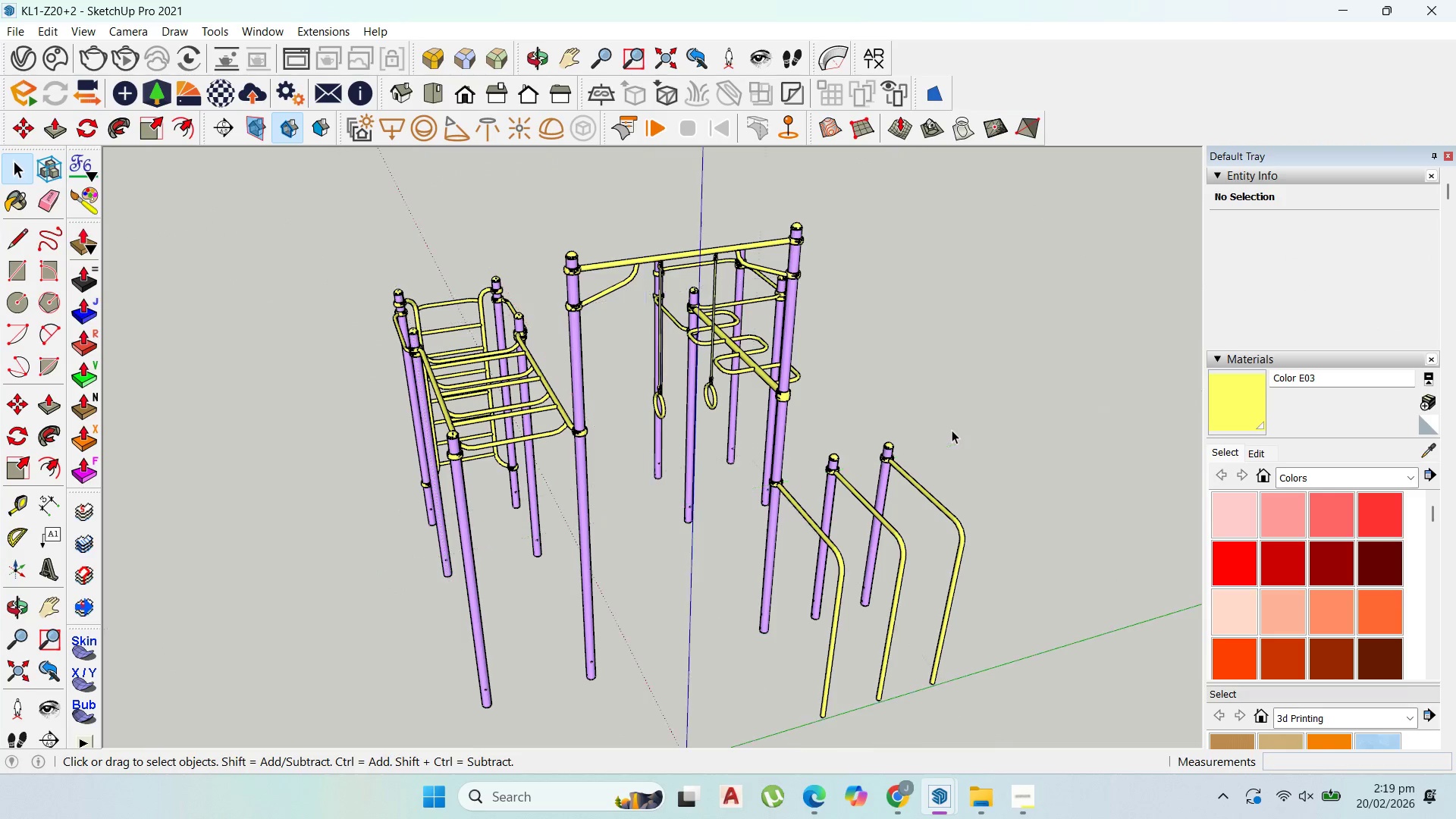 
triple_click([952, 430])
 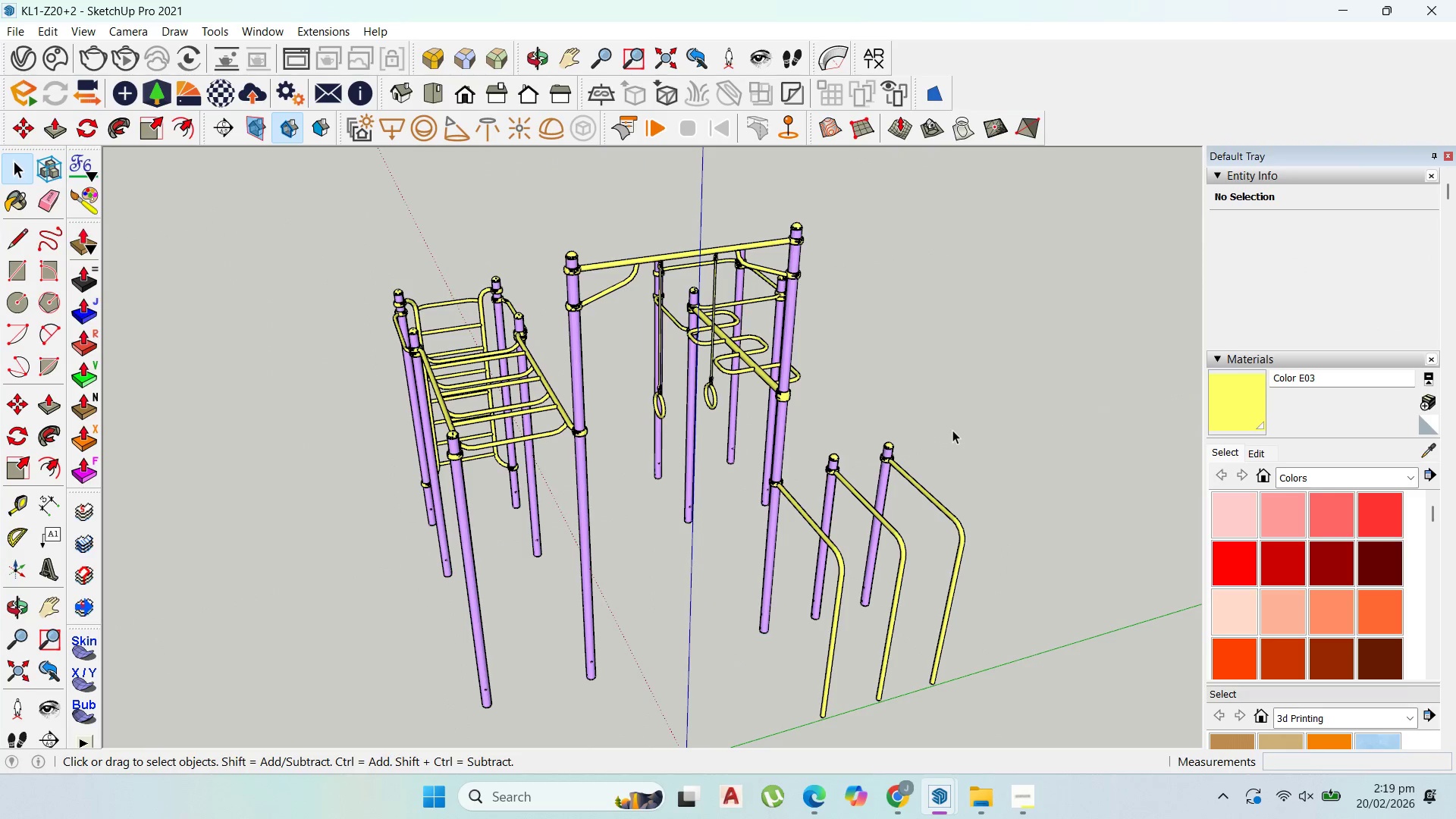 
triple_click([952, 430])
 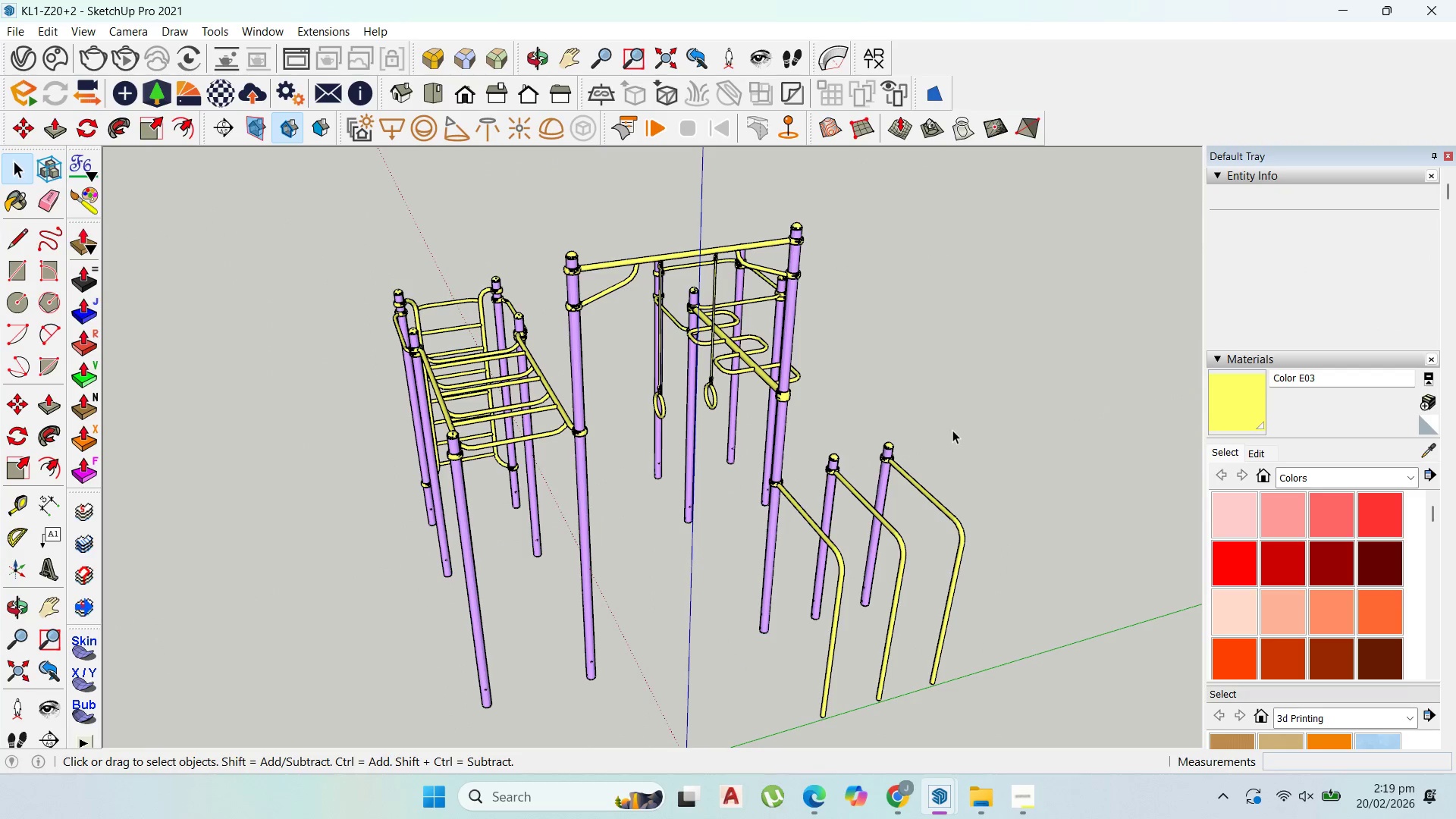 
triple_click([952, 430])
 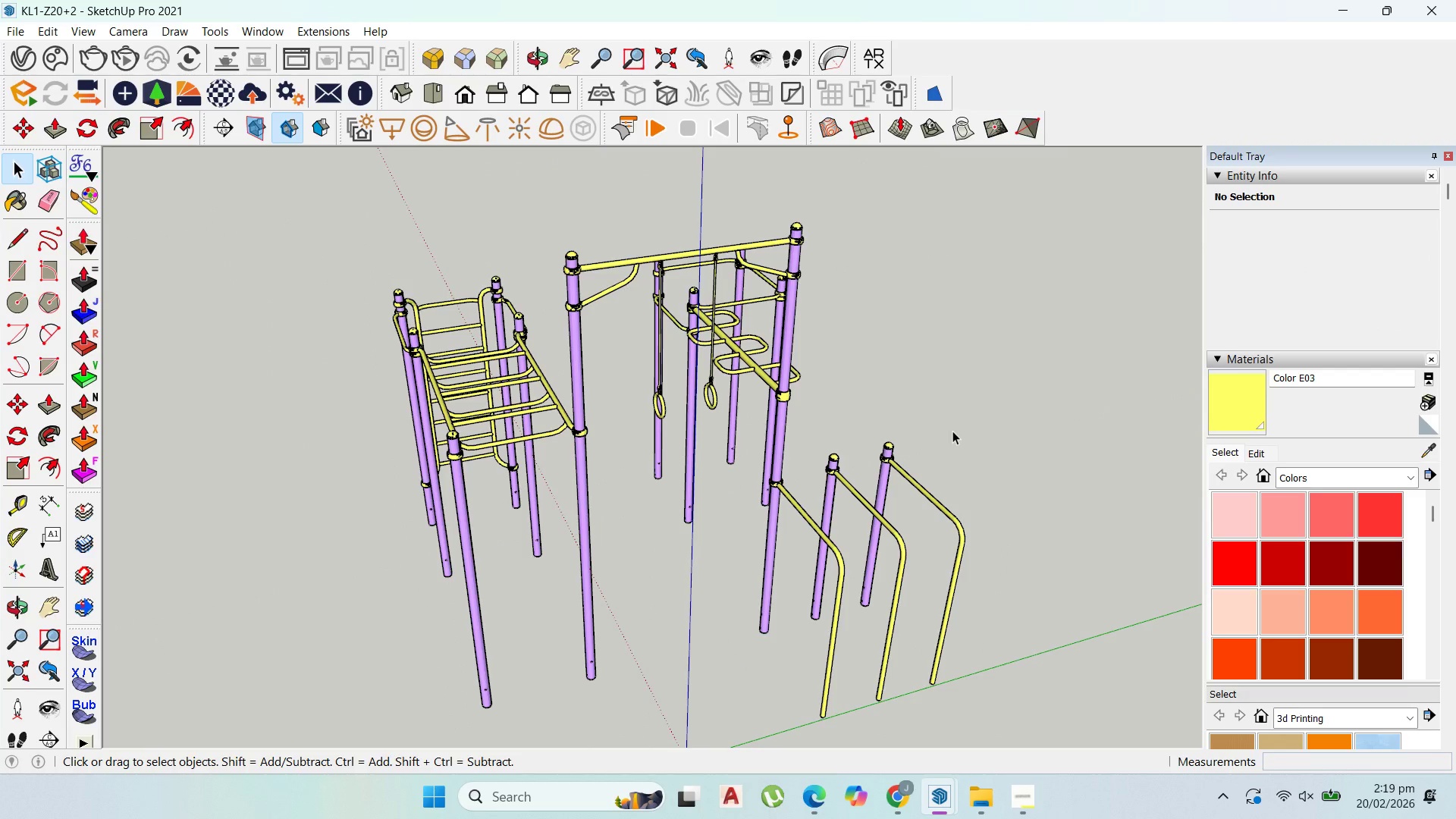 
wait(8.33)
 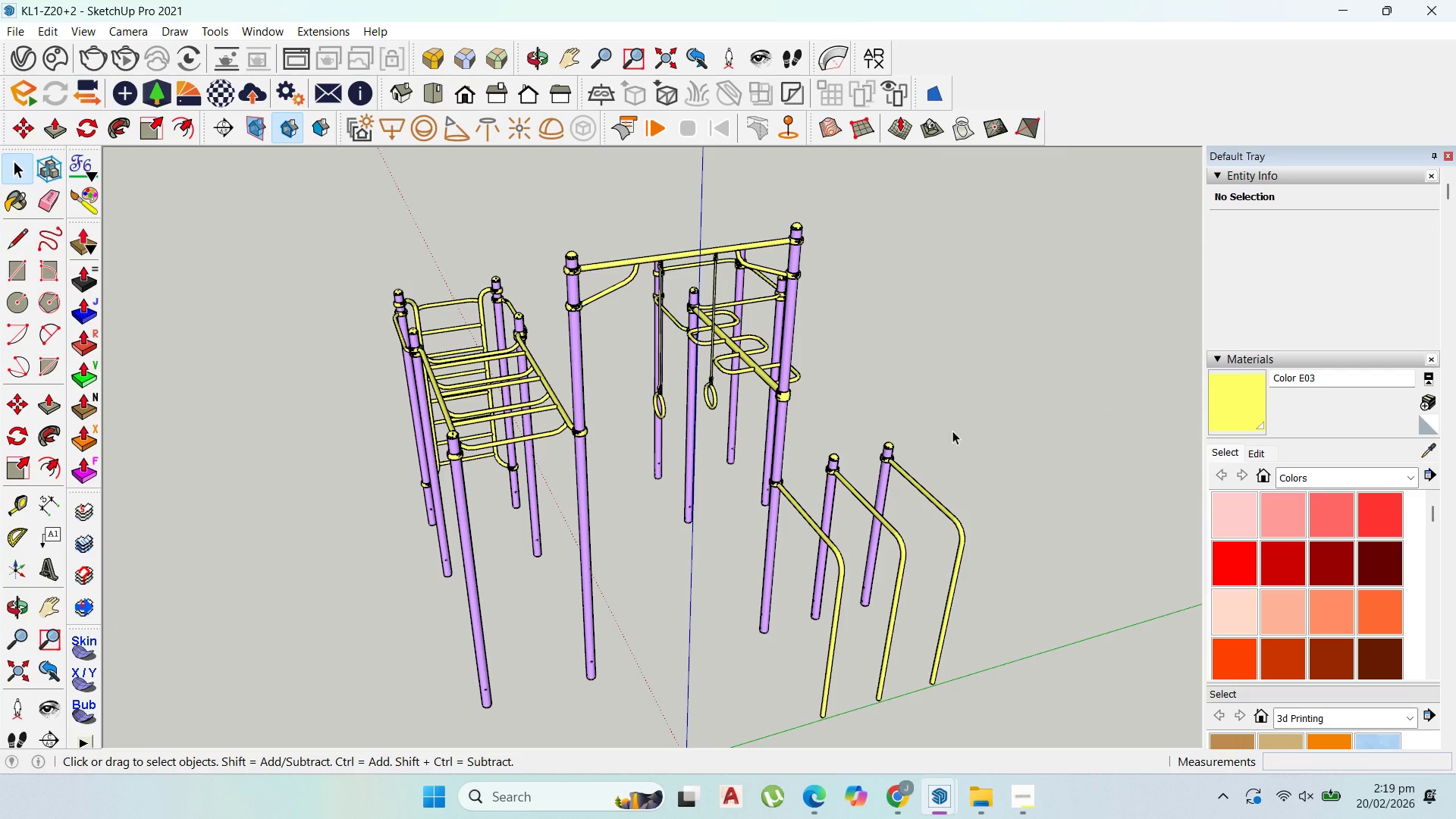 
scroll: coordinate [533, 453], scroll_direction: up, amount: 4.0
 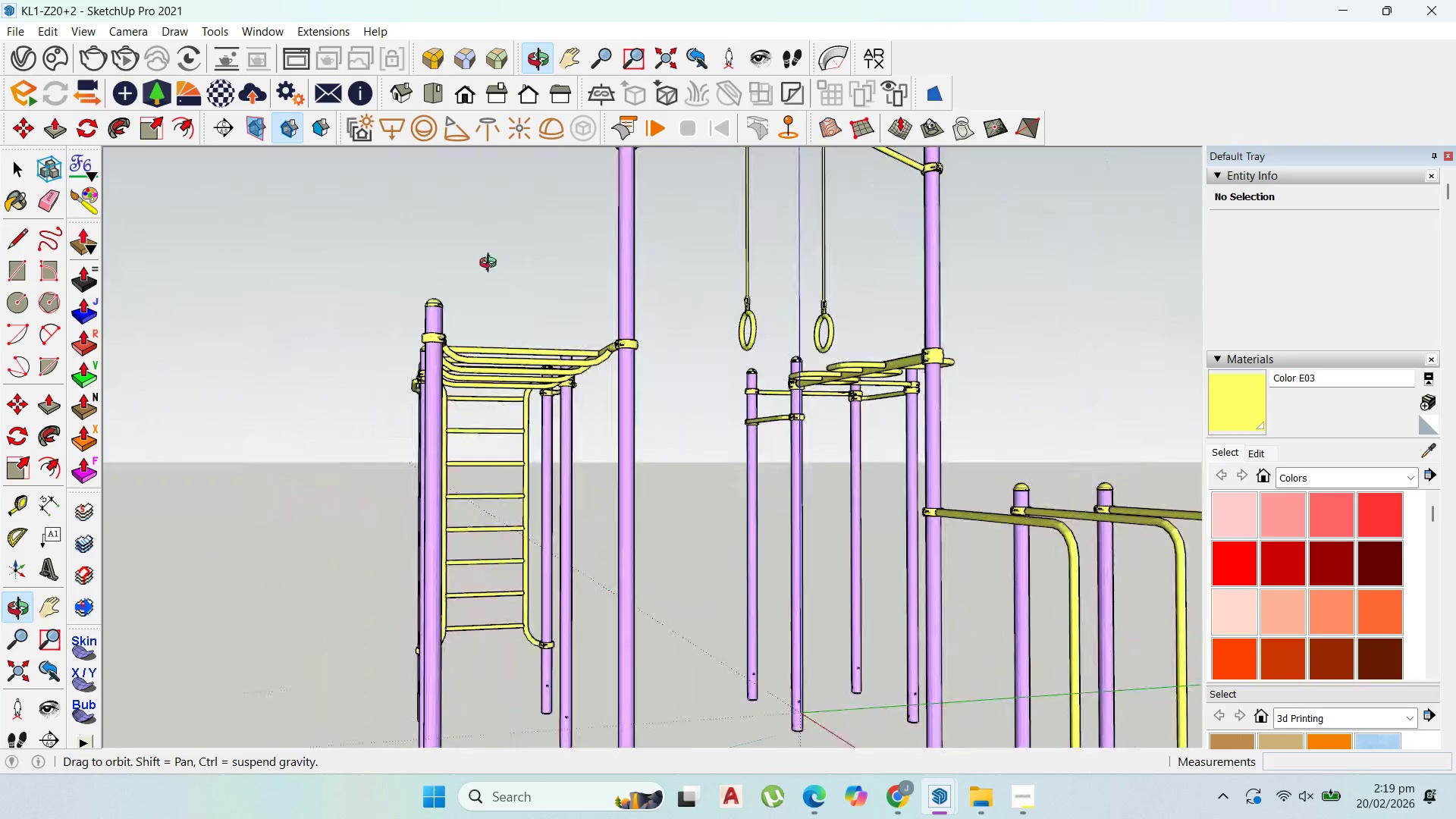 
scroll: coordinate [868, 479], scroll_direction: down, amount: 5.0
 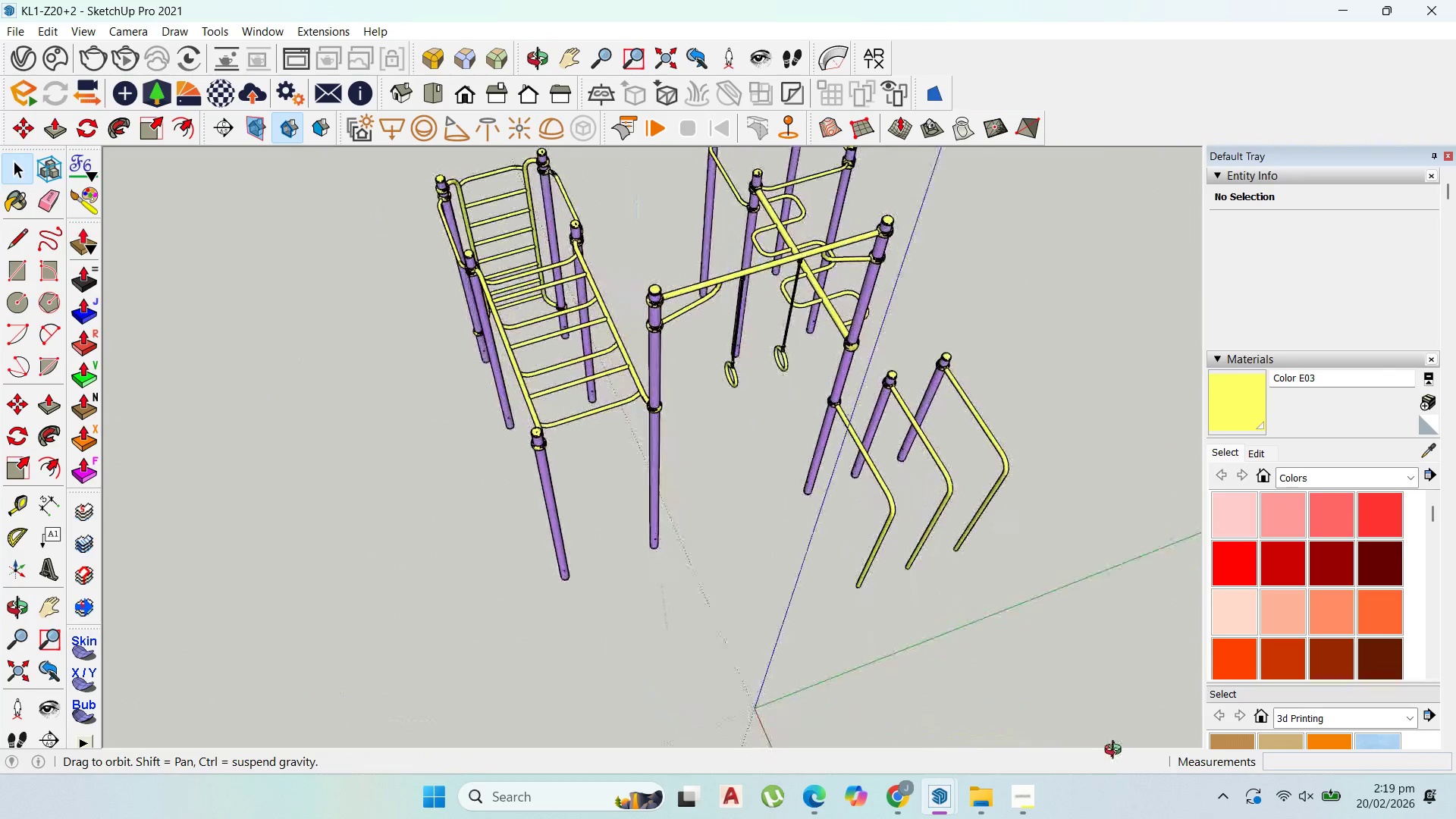 
scroll: coordinate [1181, 687], scroll_direction: up, amount: 1.0
 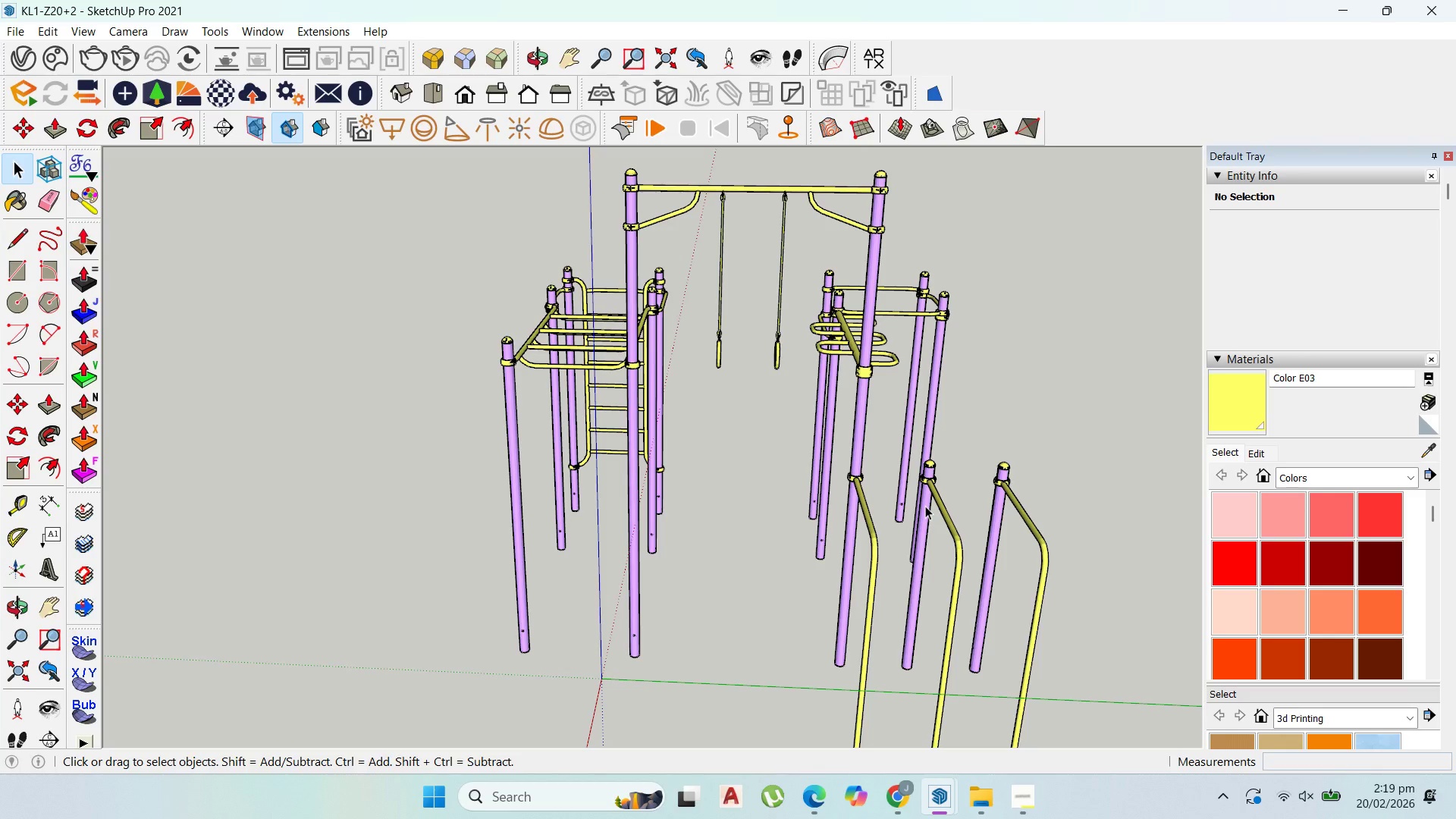 
wait(7.01)
 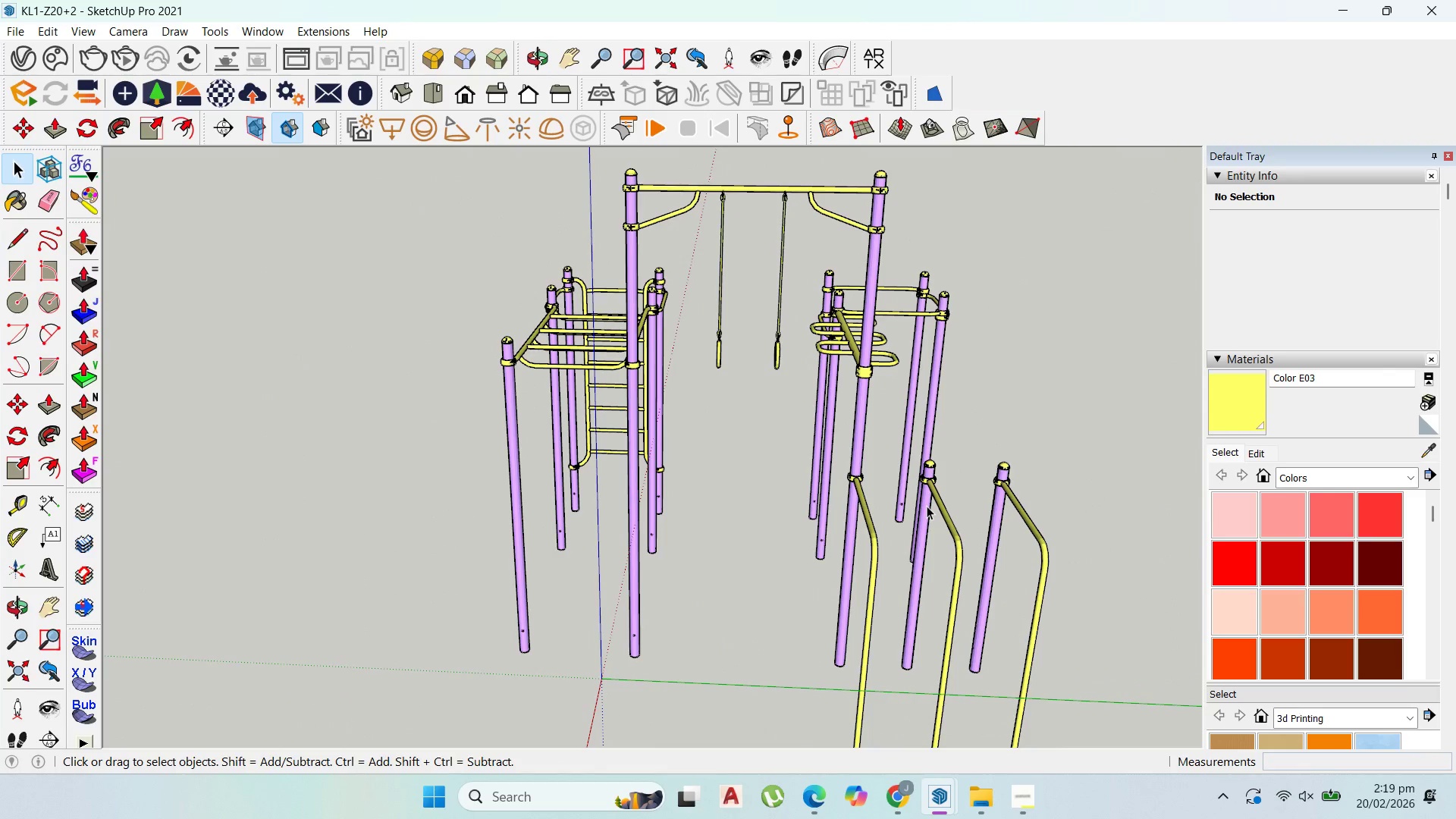 
scroll: coordinate [814, 620], scroll_direction: down, amount: 5.0
 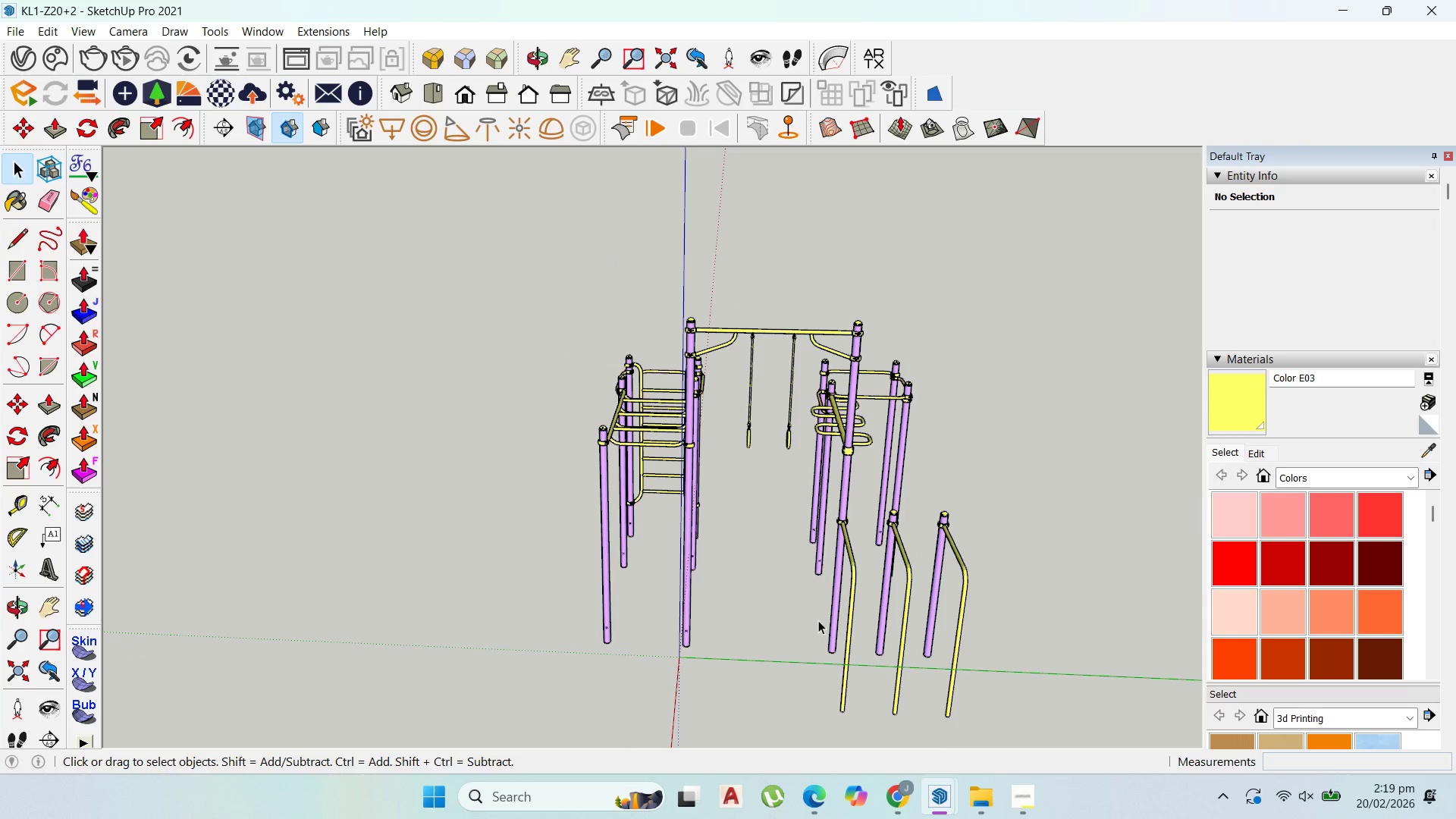 
scroll: coordinate [818, 623], scroll_direction: up, amount: 1.0
 